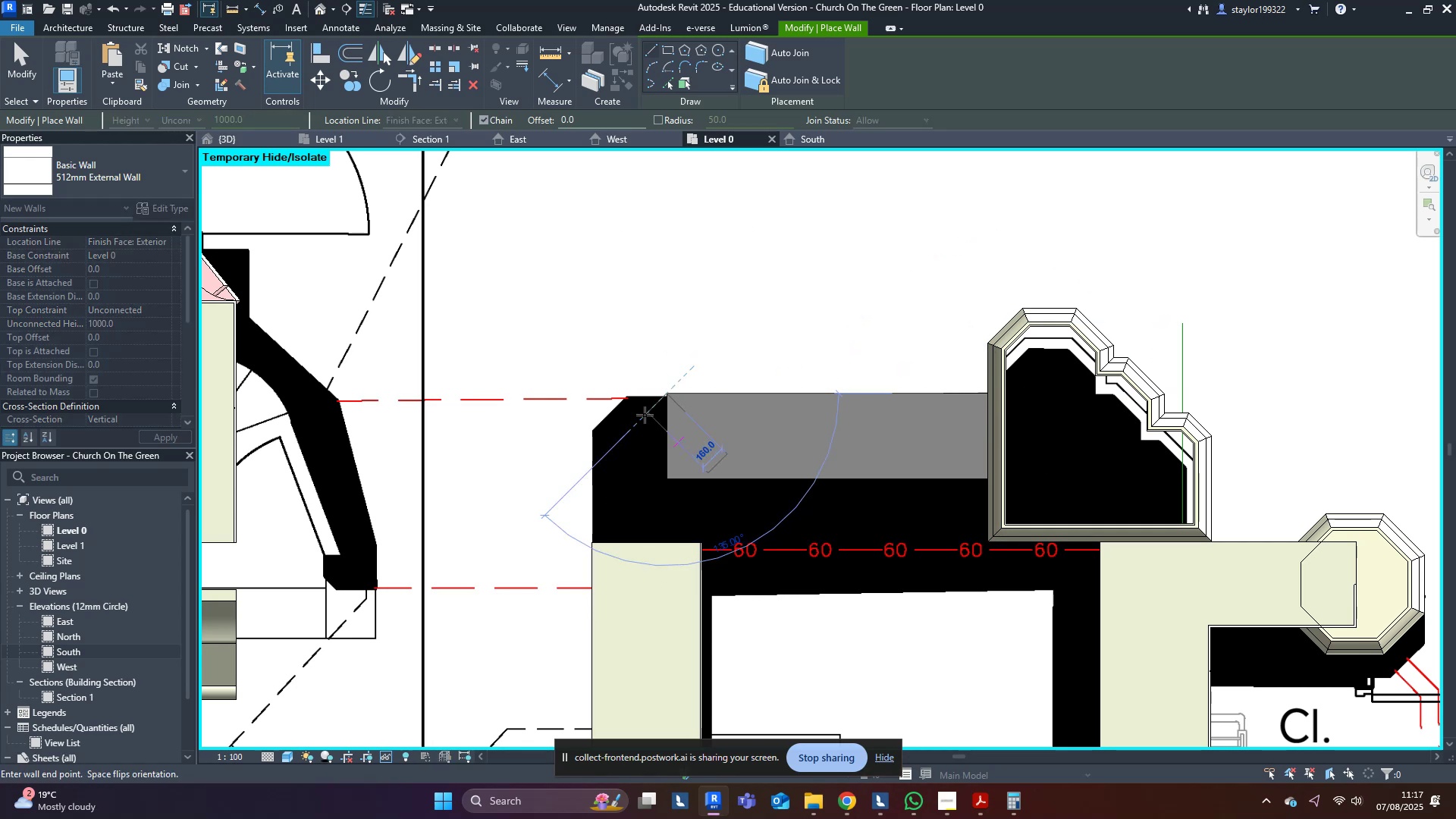 
scroll: coordinate [642, 416], scroll_direction: up, amount: 1.0
 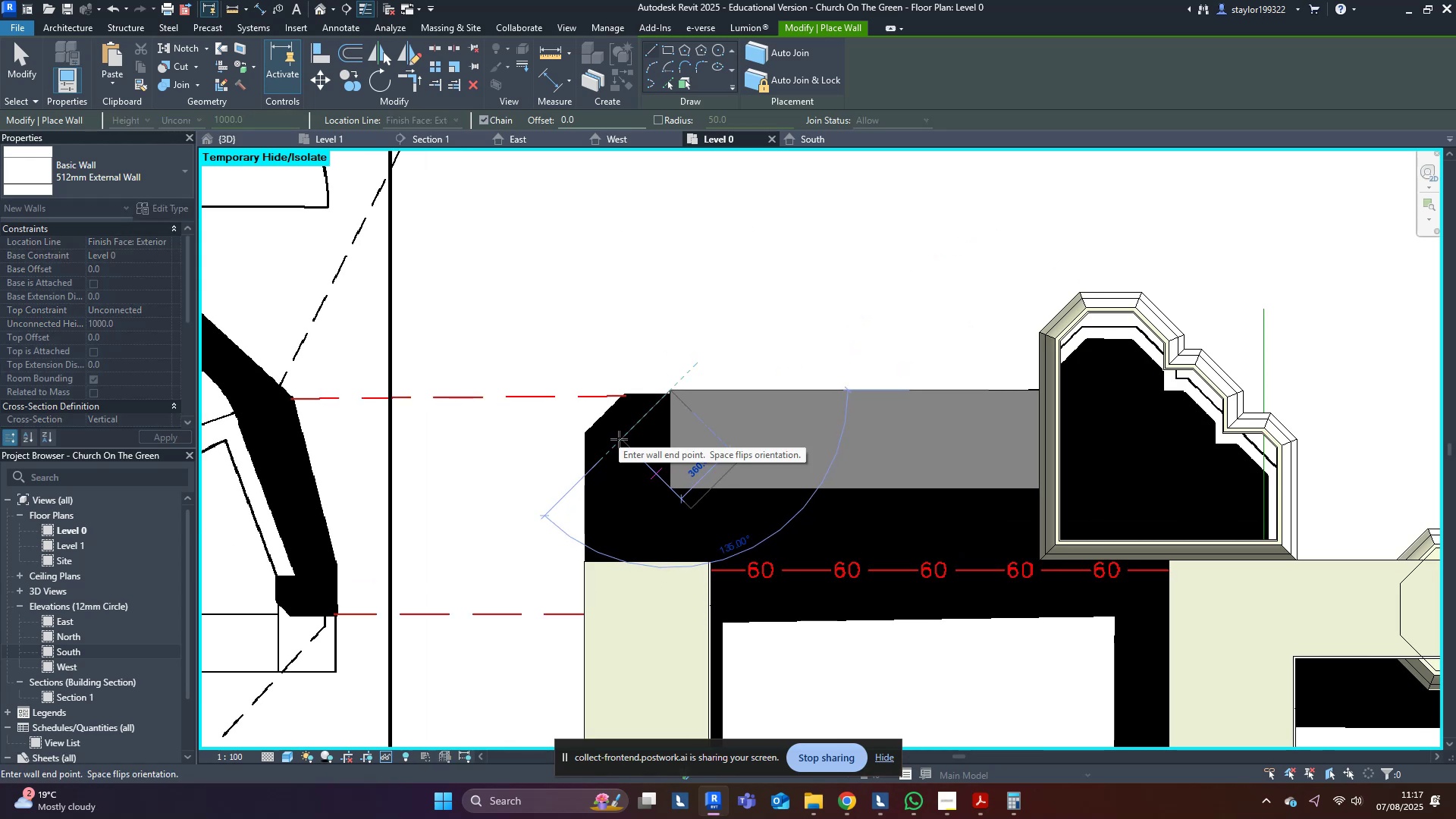 
left_click([617, 440])
 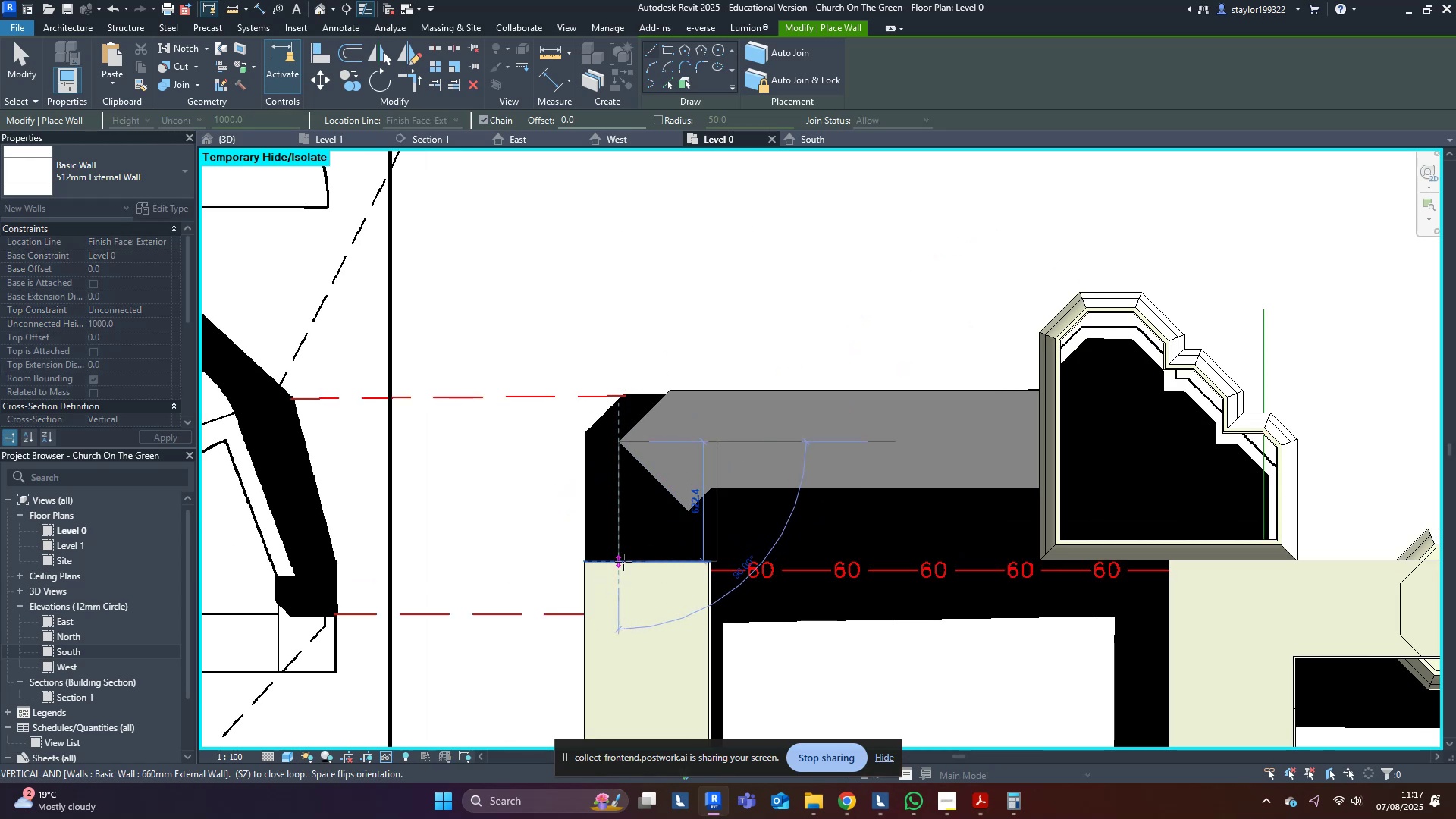 
left_click([623, 562])
 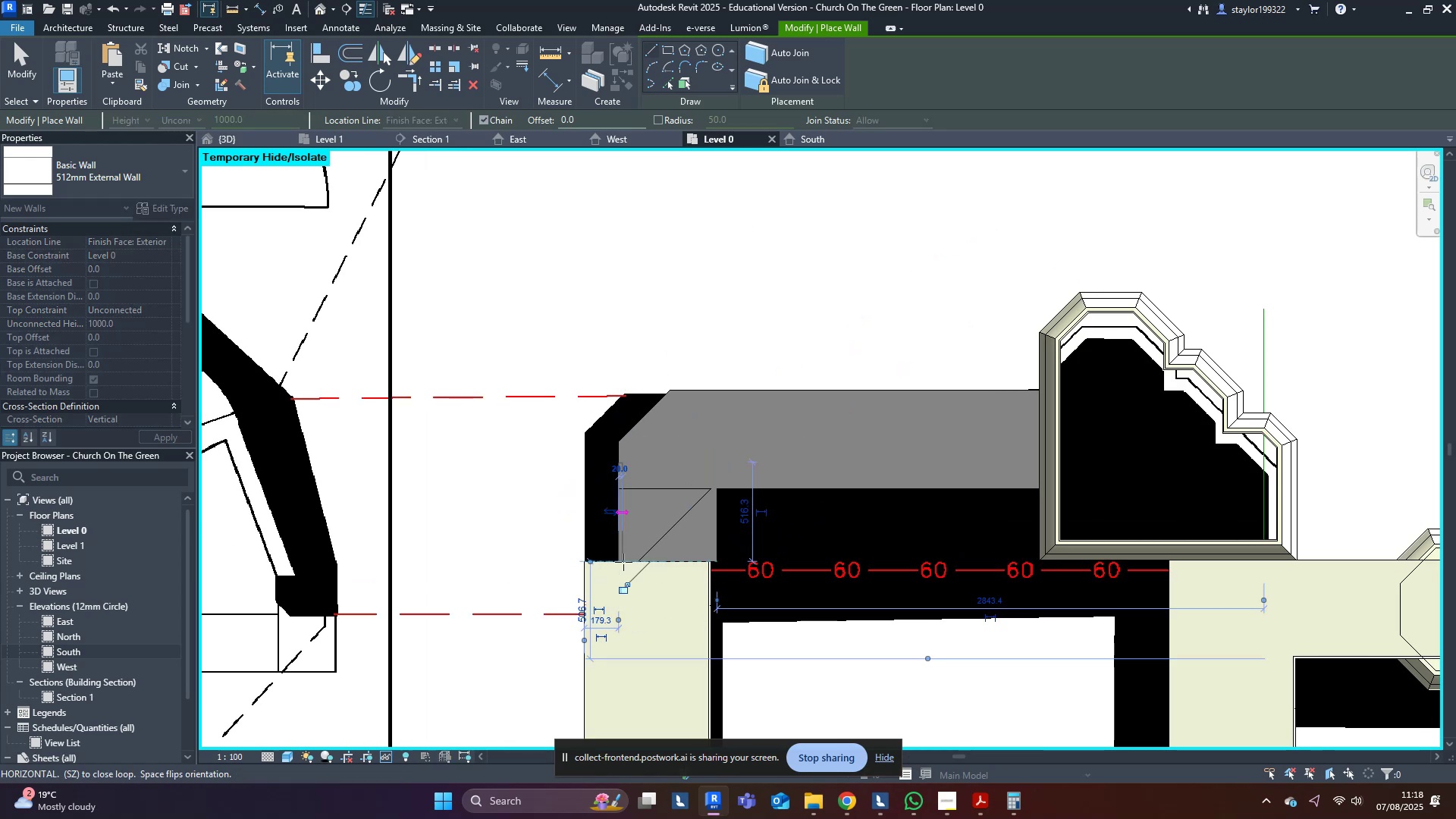 
key(Escape)
key(Escape)
key(Escape)
type(mv)
 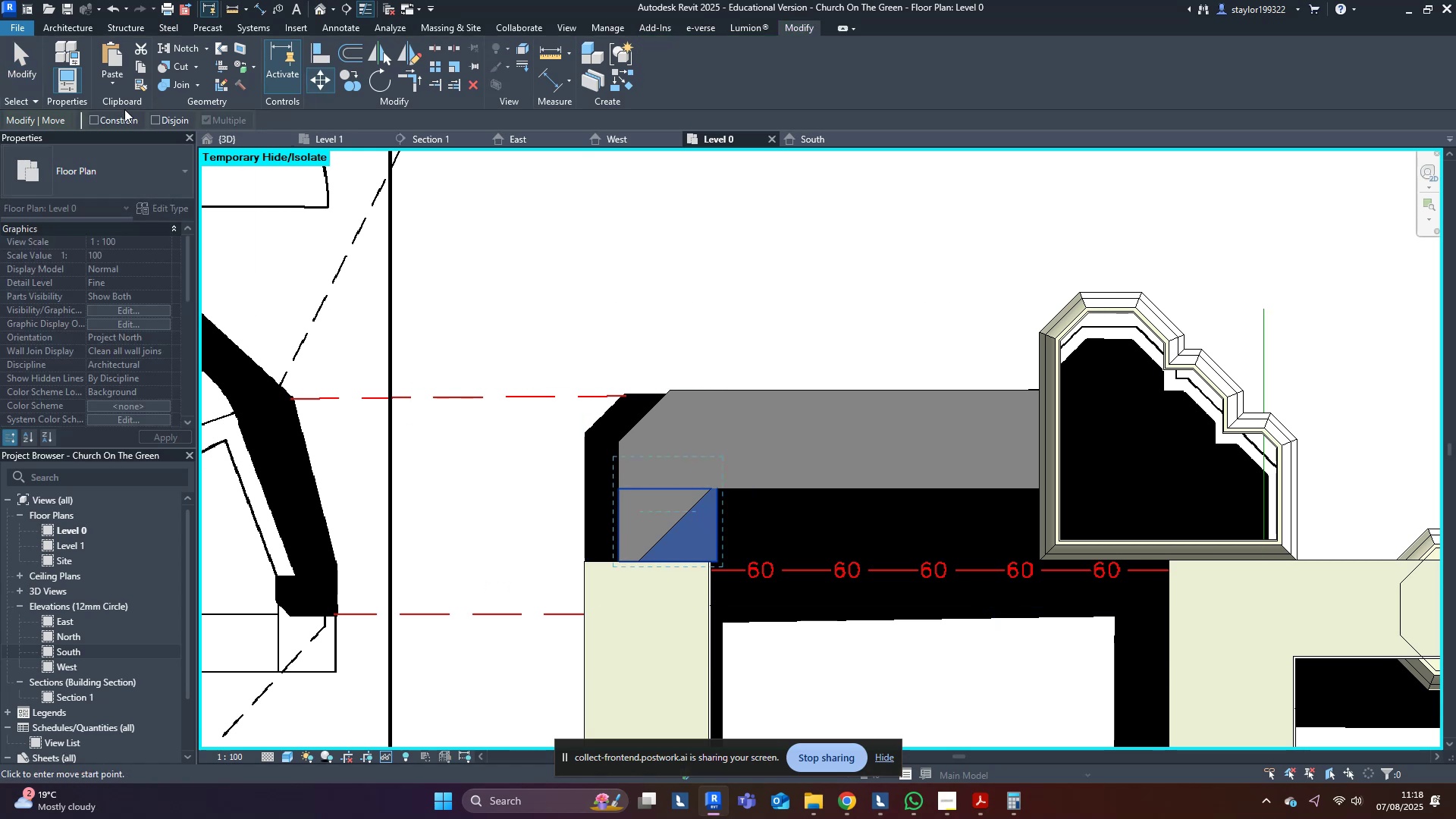 
left_click([157, 124])
 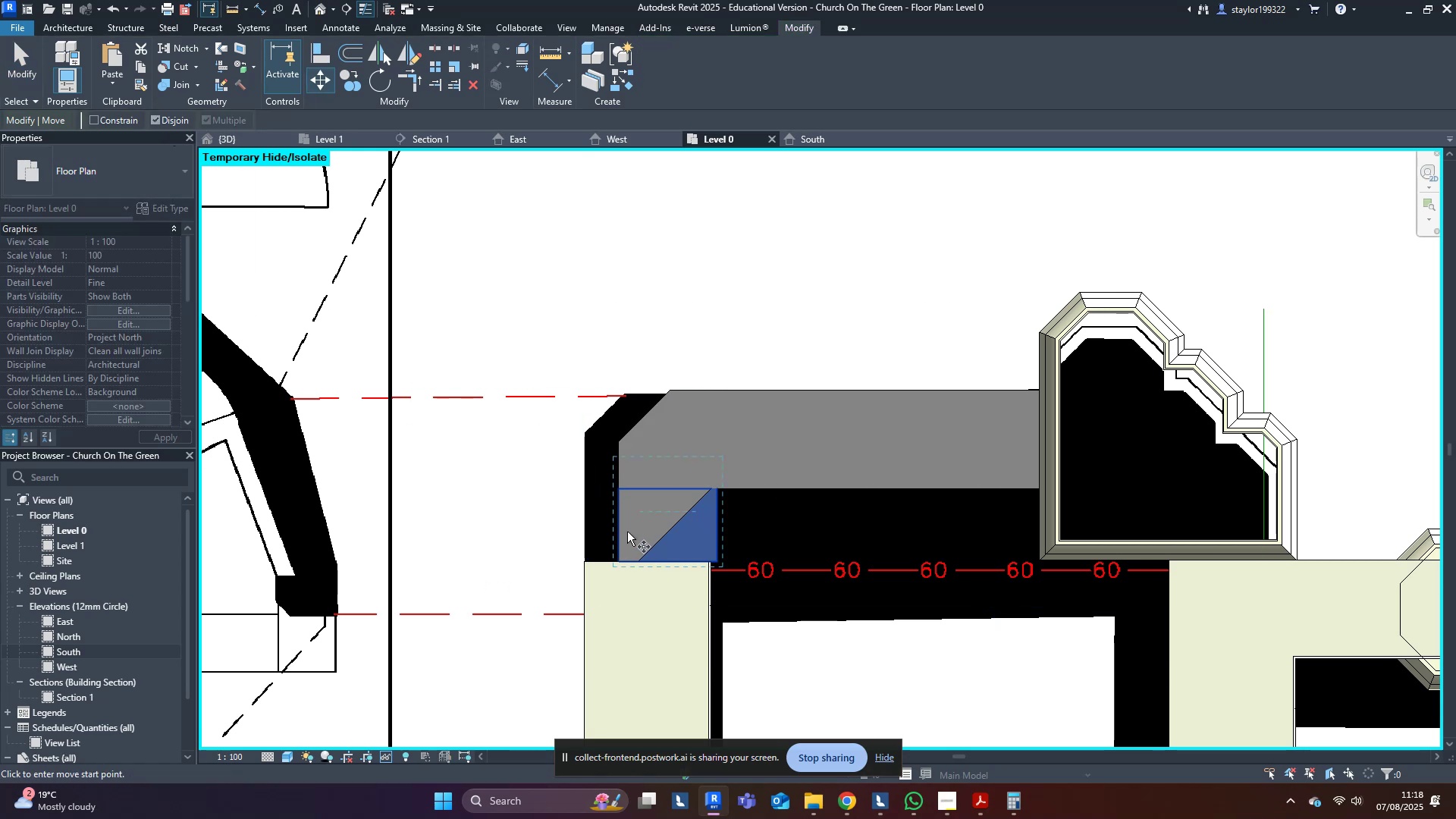 
left_click([620, 530])
 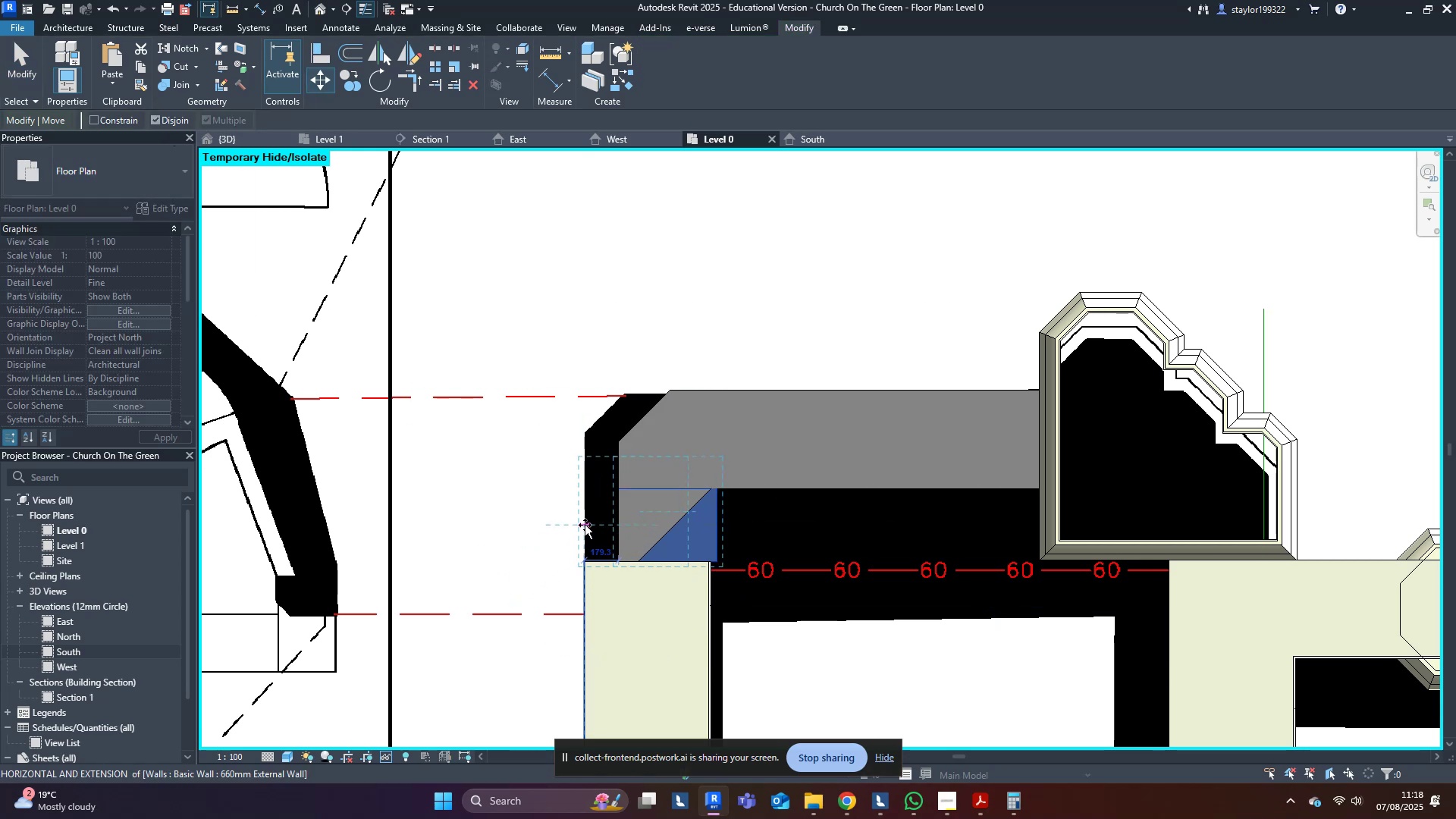 
left_click([585, 525])
 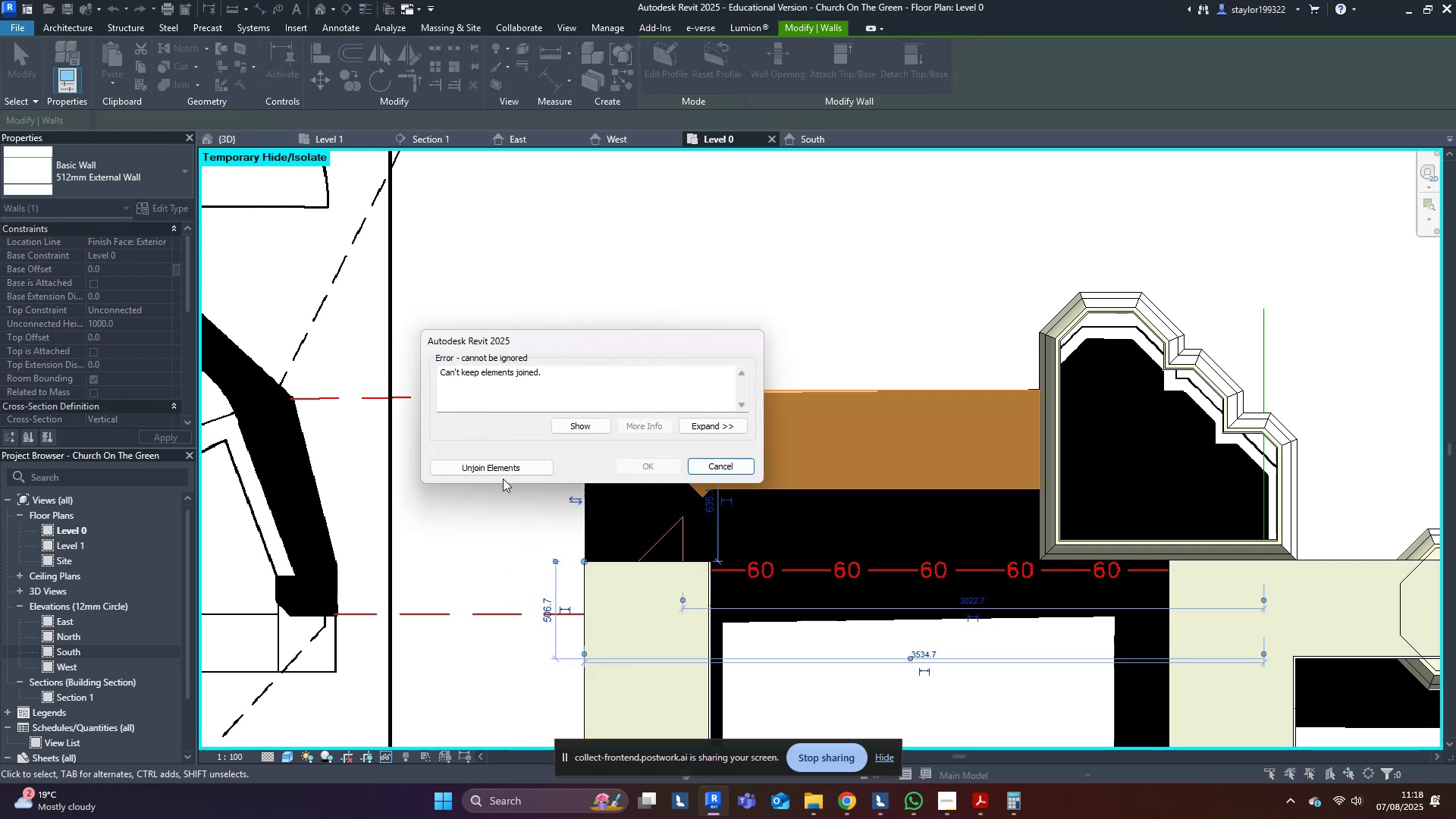 
left_click([511, 463])
 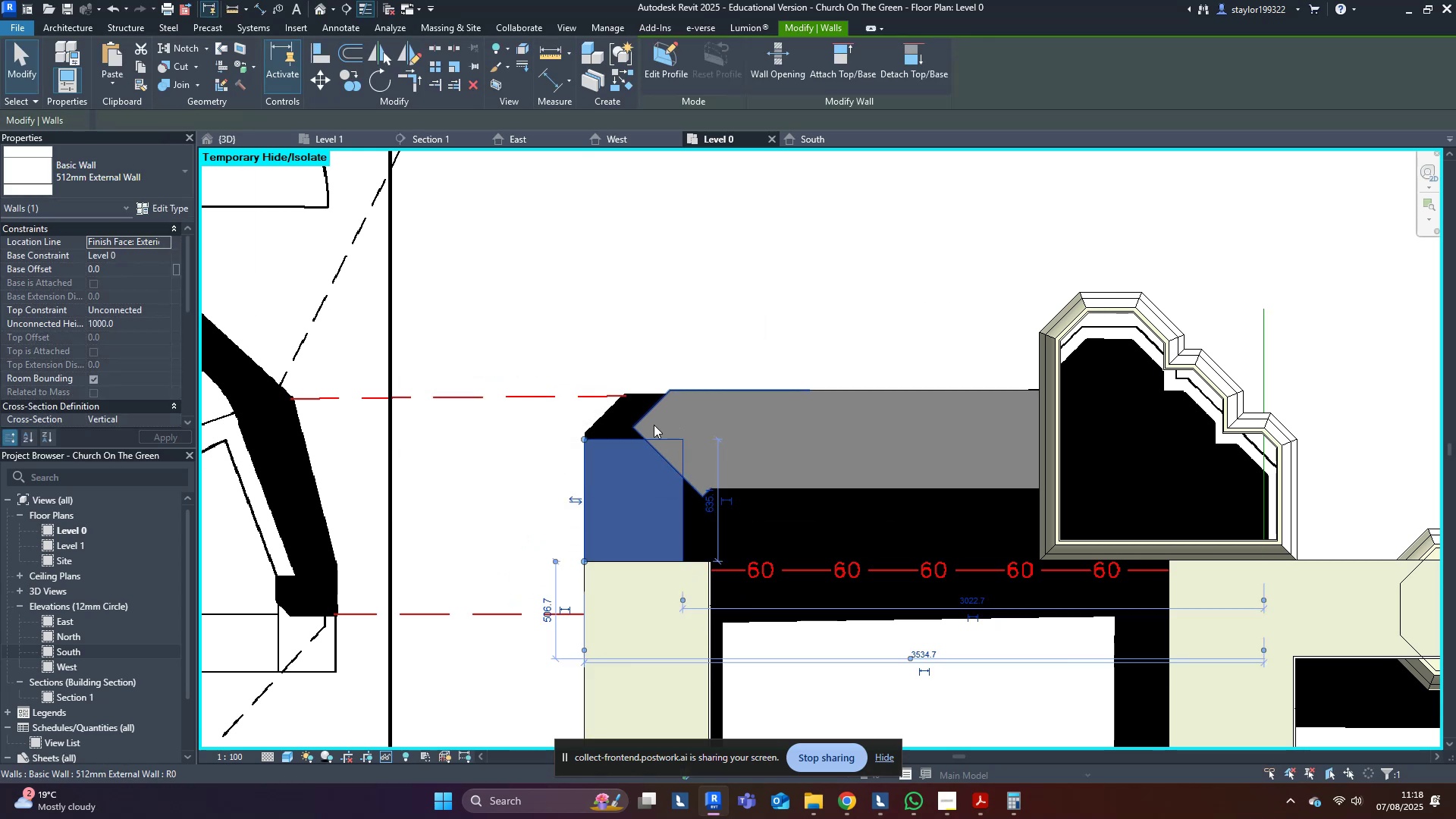 
type(tr)
 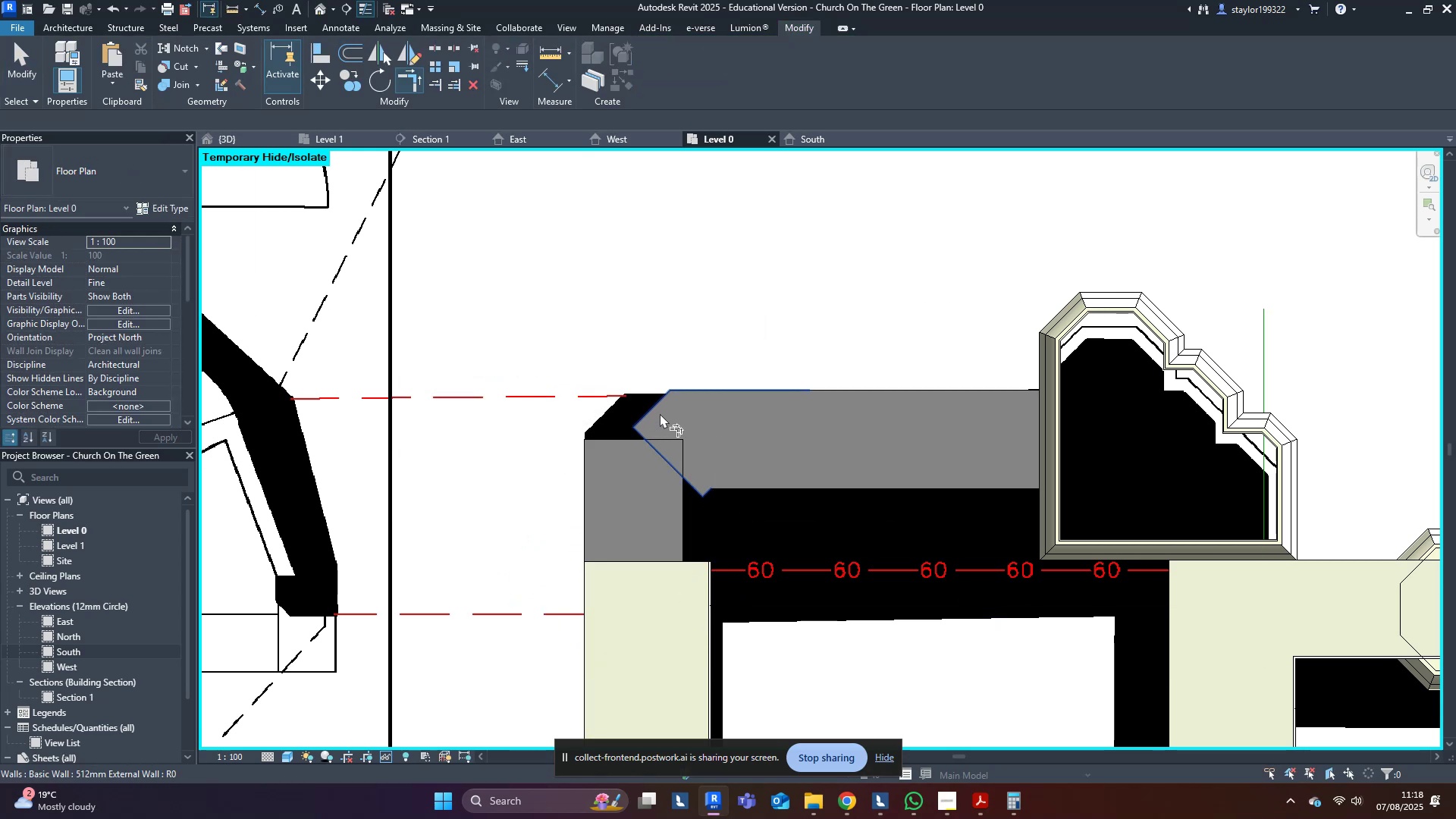 
left_click([664, 412])
 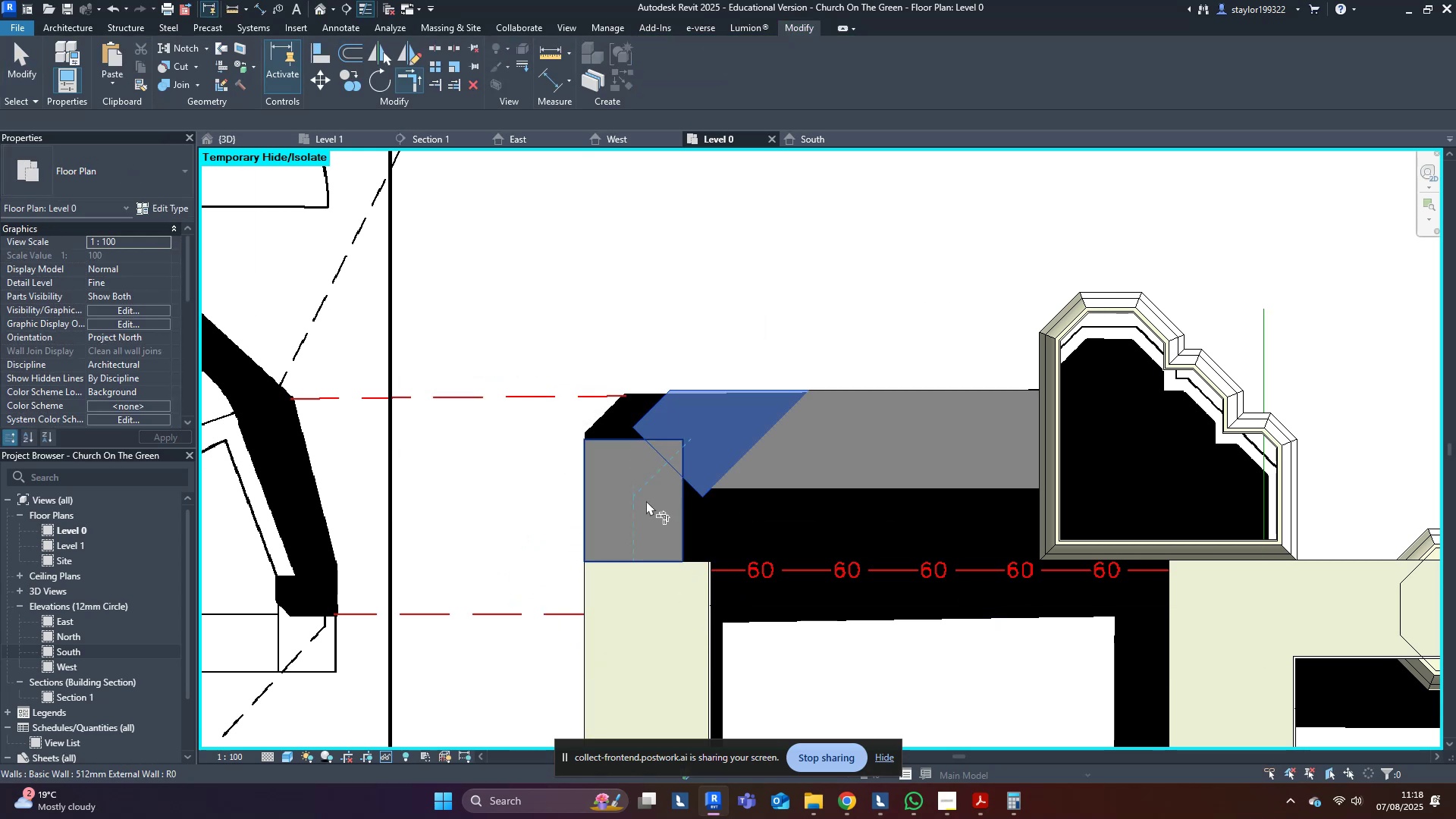 
left_click([646, 500])
 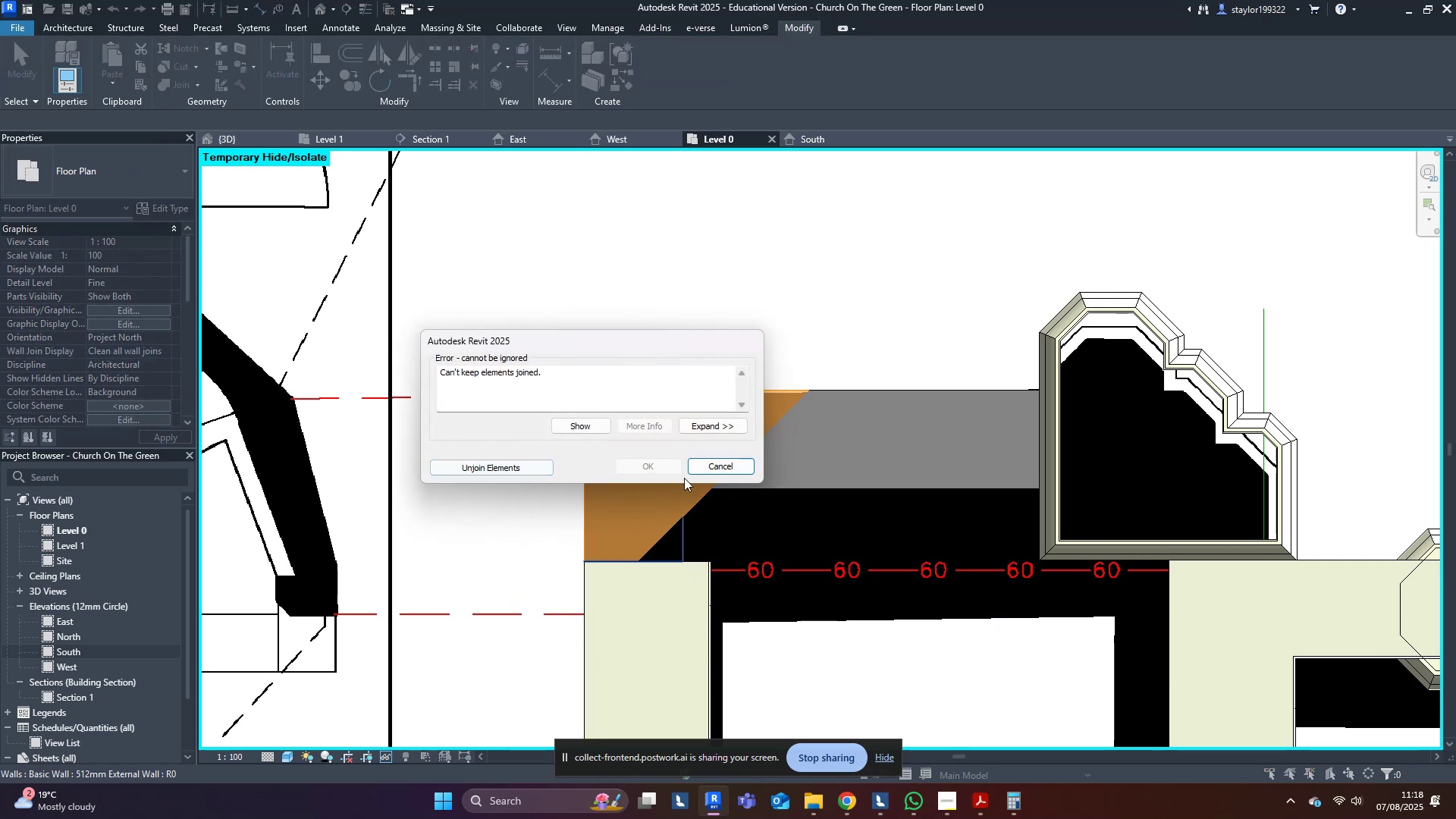 
left_click([519, 474])
 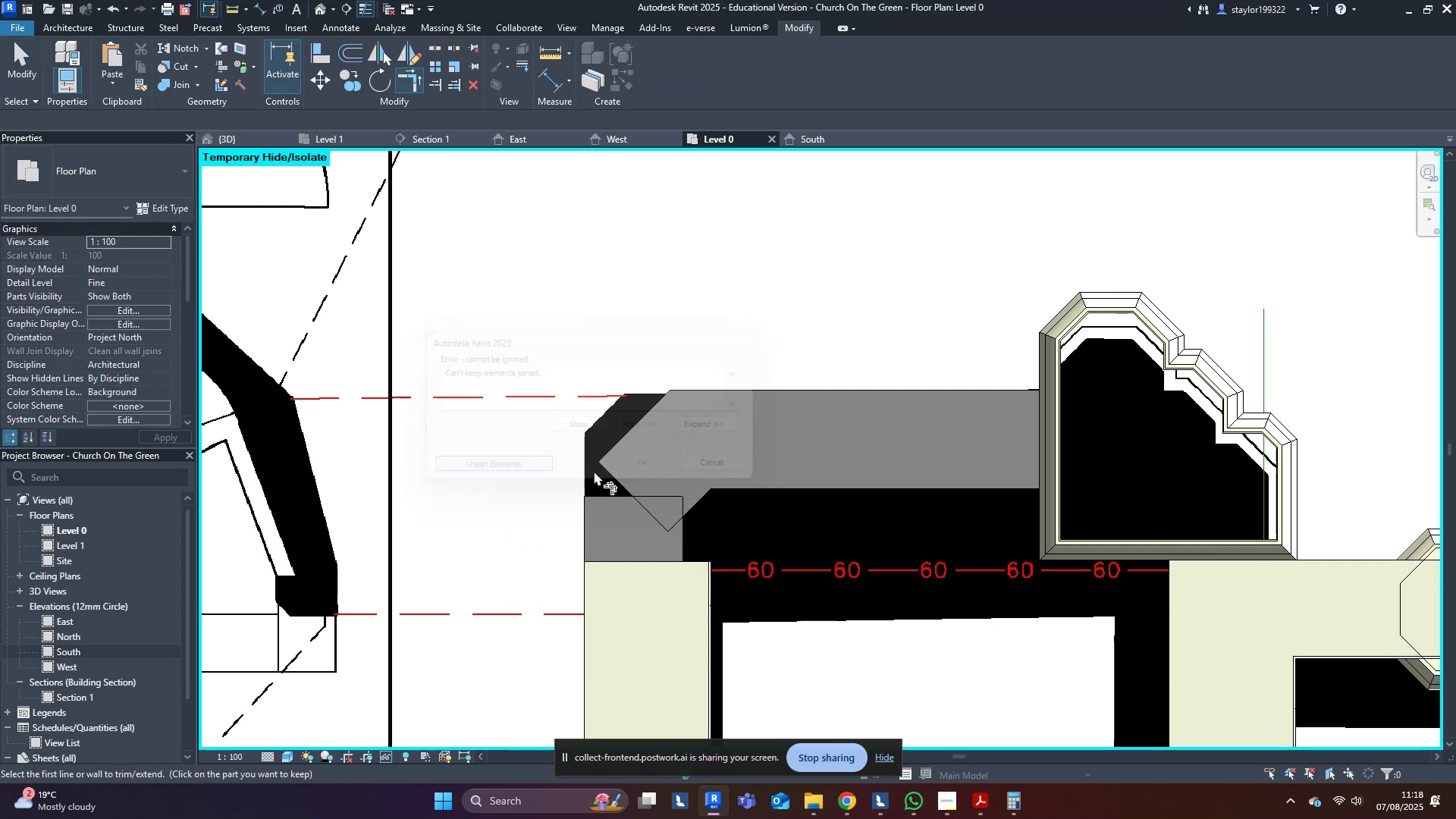 
middle_click([695, 472])
 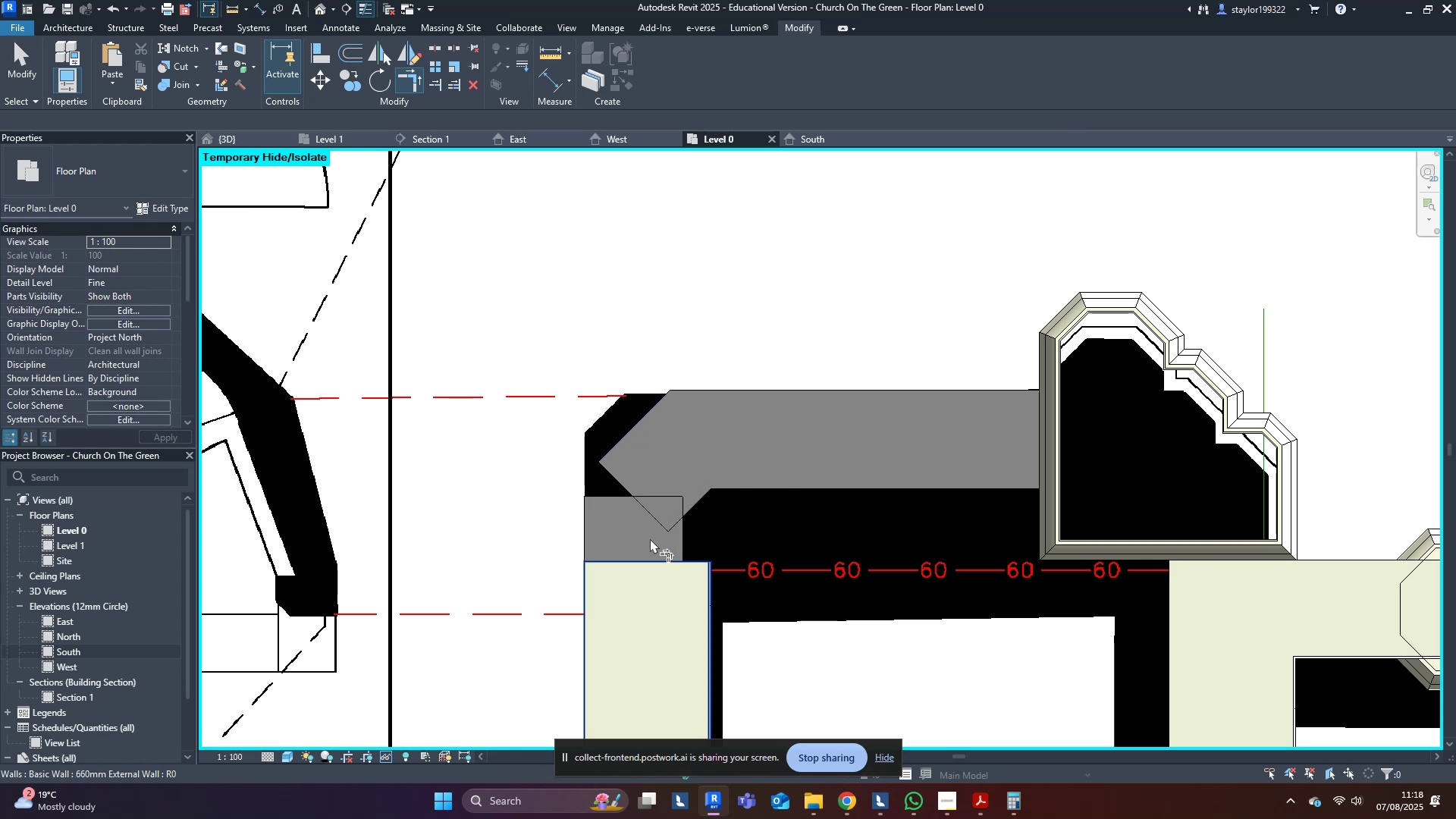 
type(md)
 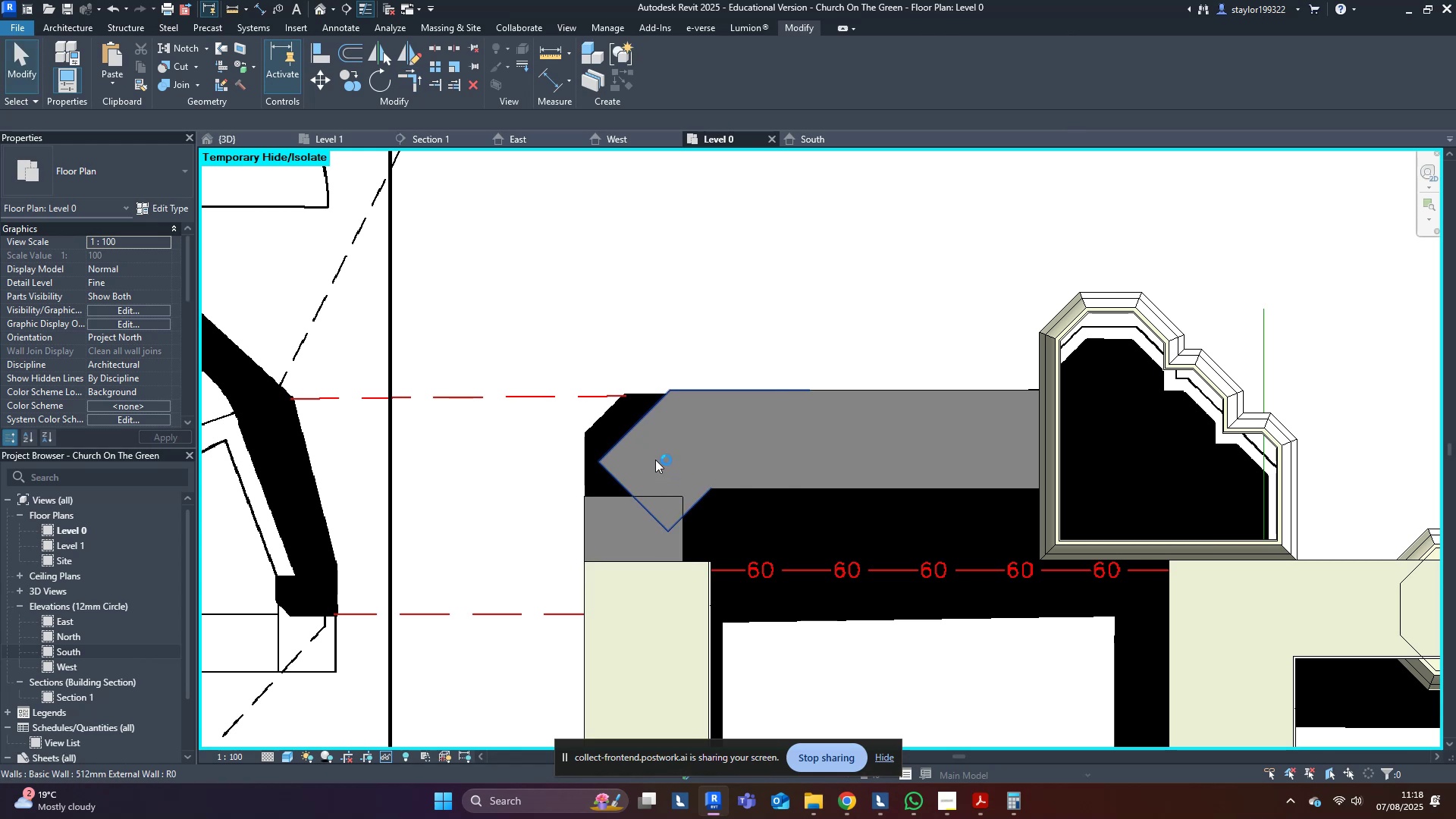 
left_click([655, 460])
 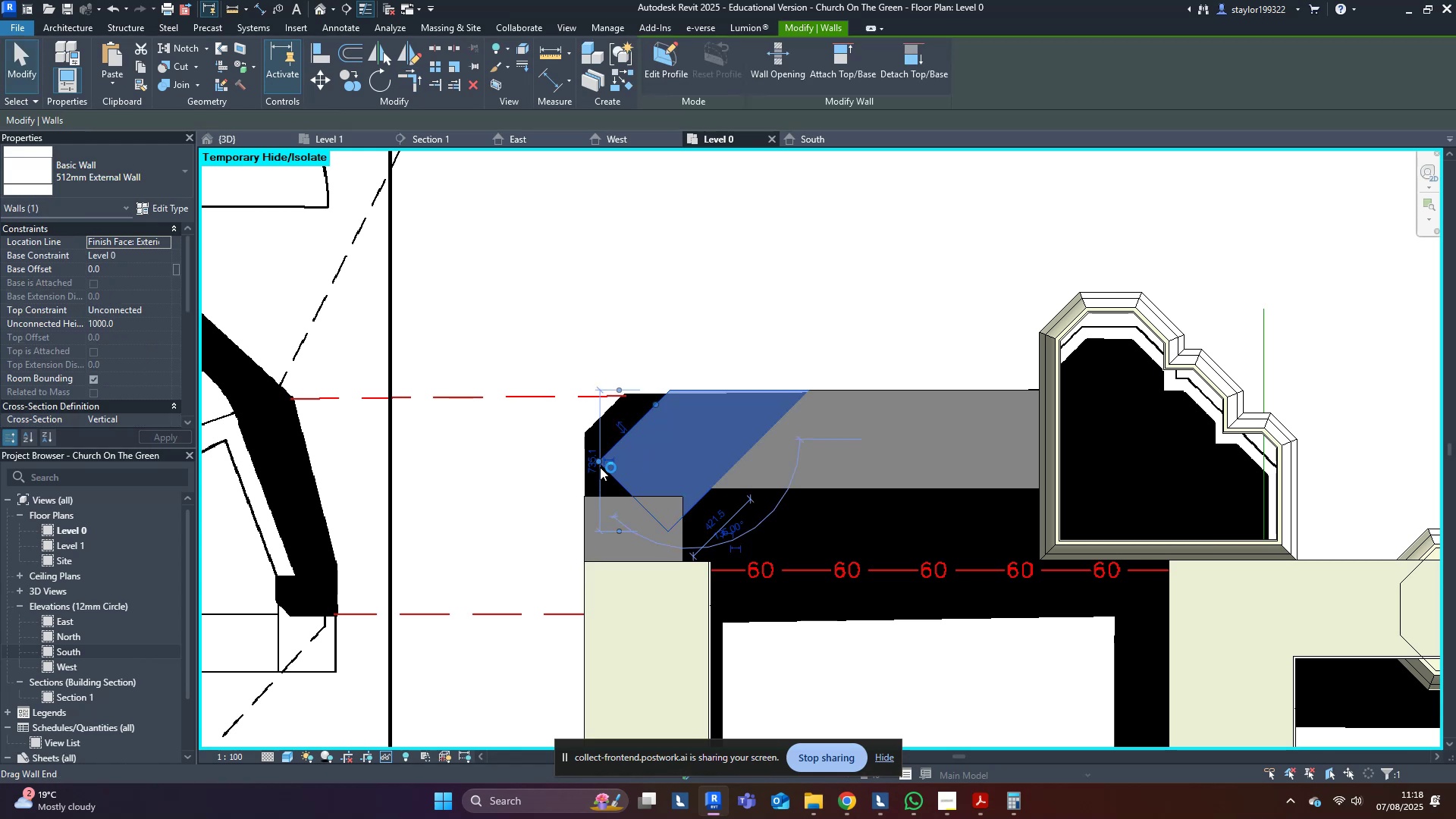 
left_click_drag(start_coordinate=[602, 466], to_coordinate=[583, 504])
 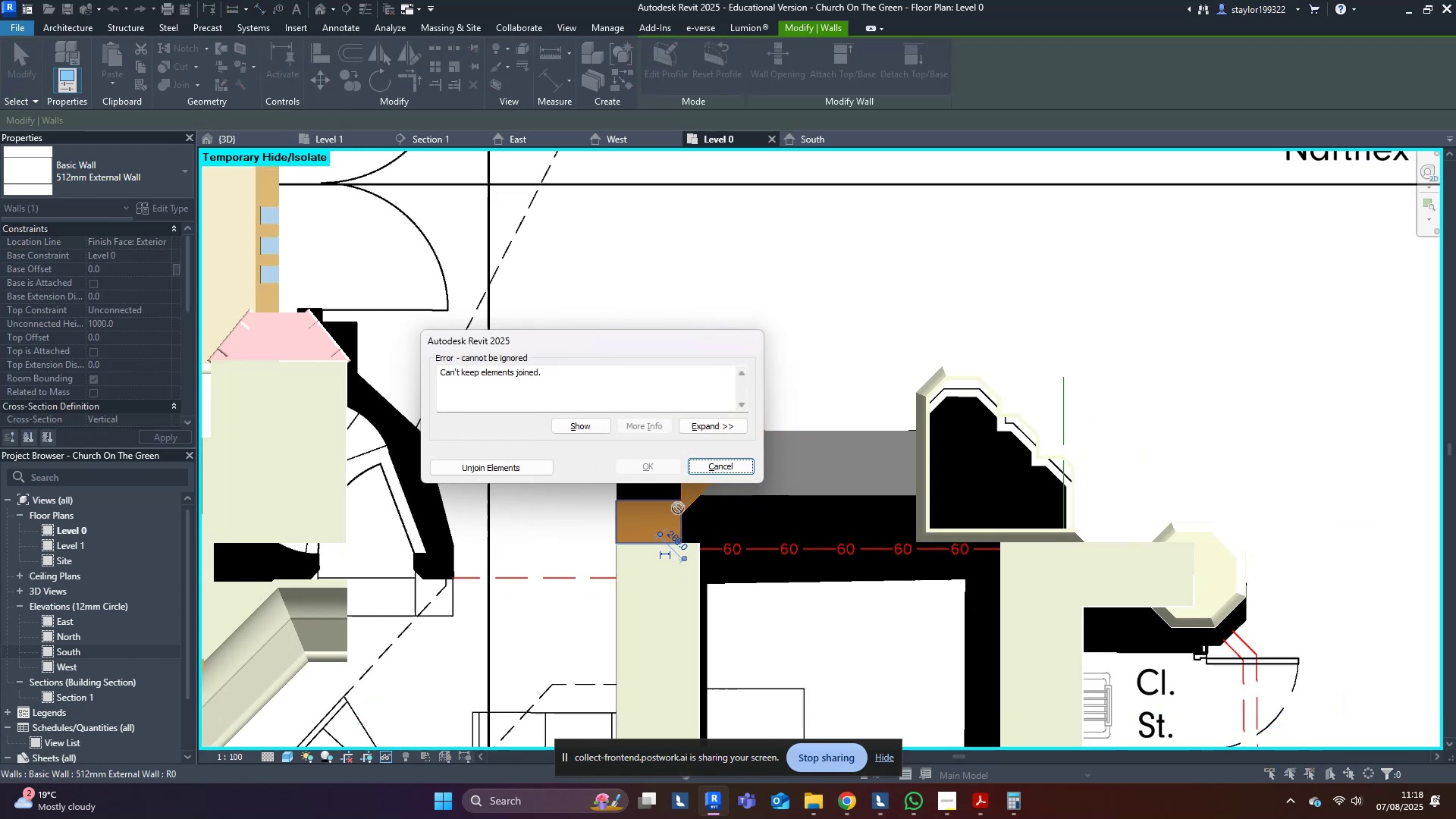 
hold_key(key=ShiftLeft, duration=0.79)
 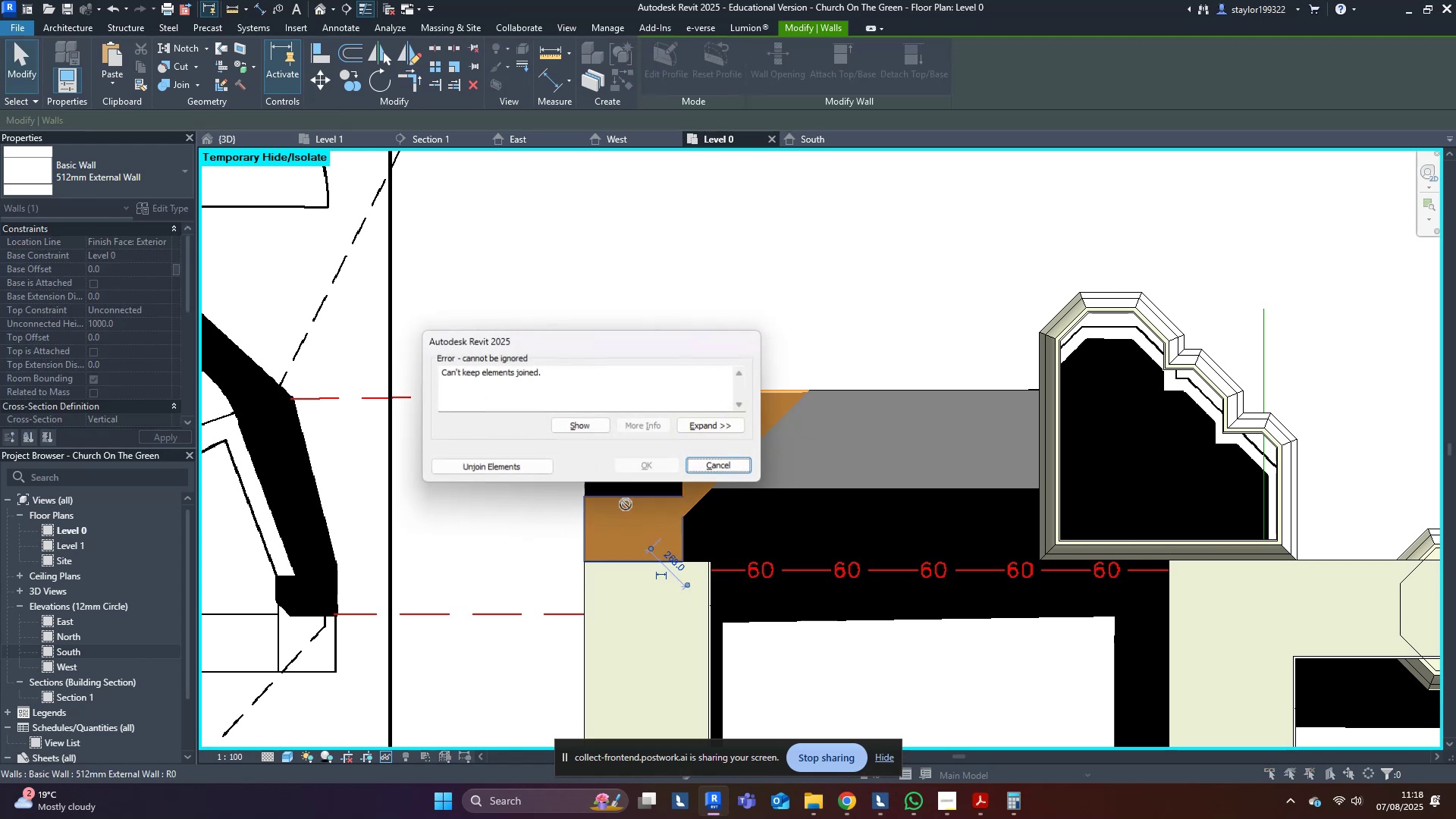 
scroll: coordinate [678, 508], scroll_direction: down, amount: 4.0
 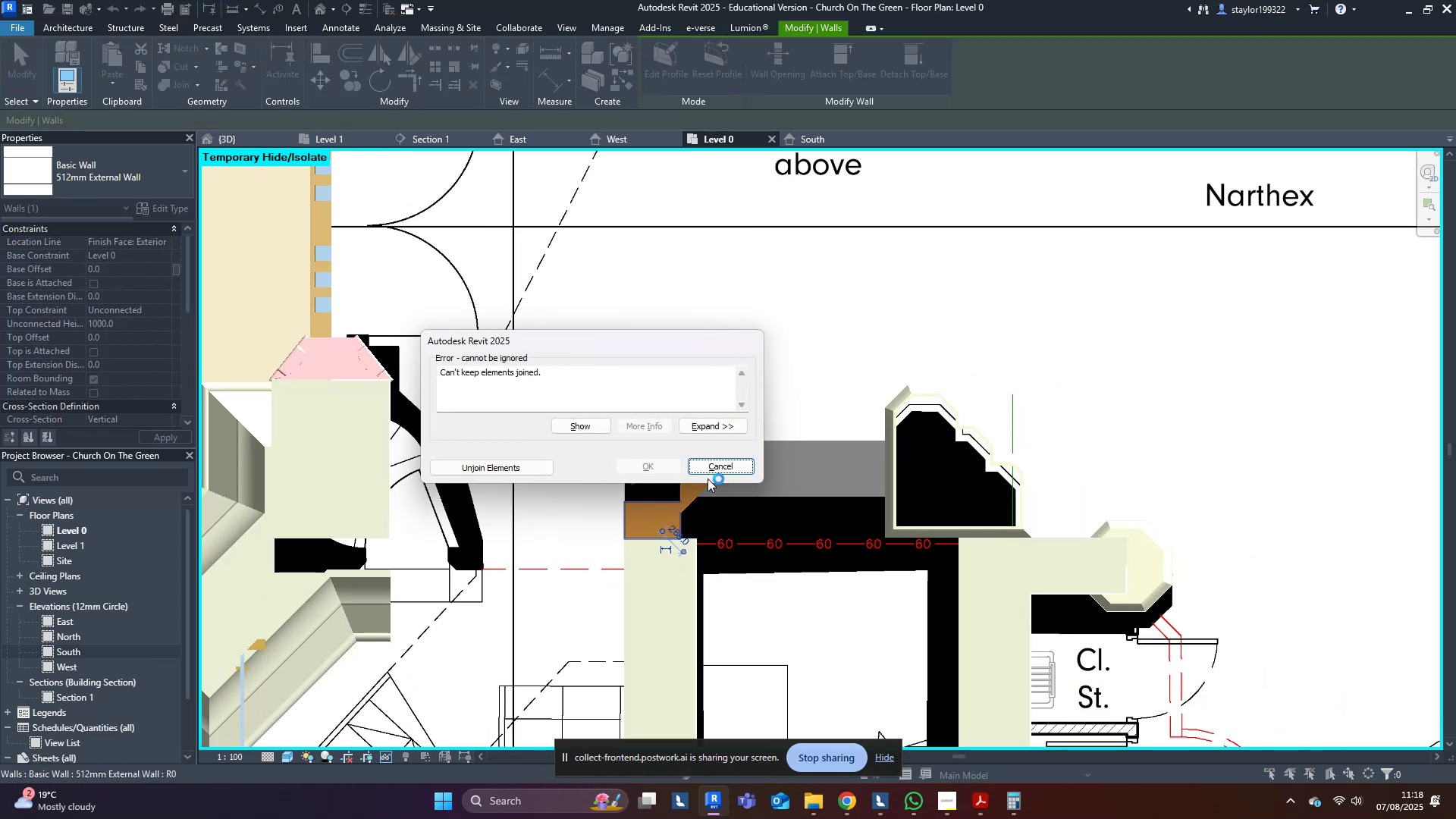 
left_click([714, 469])
 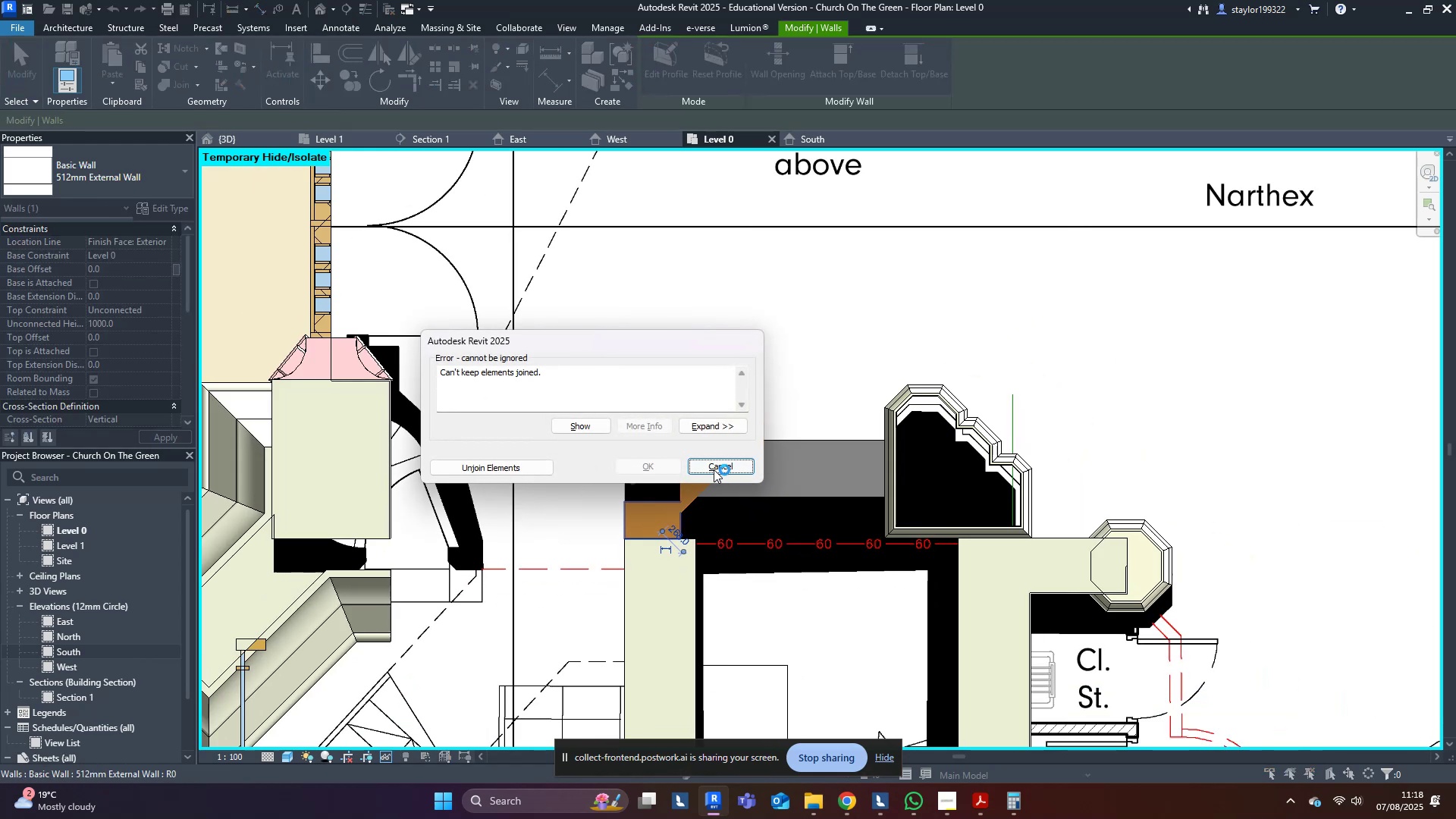 
key(Escape)
 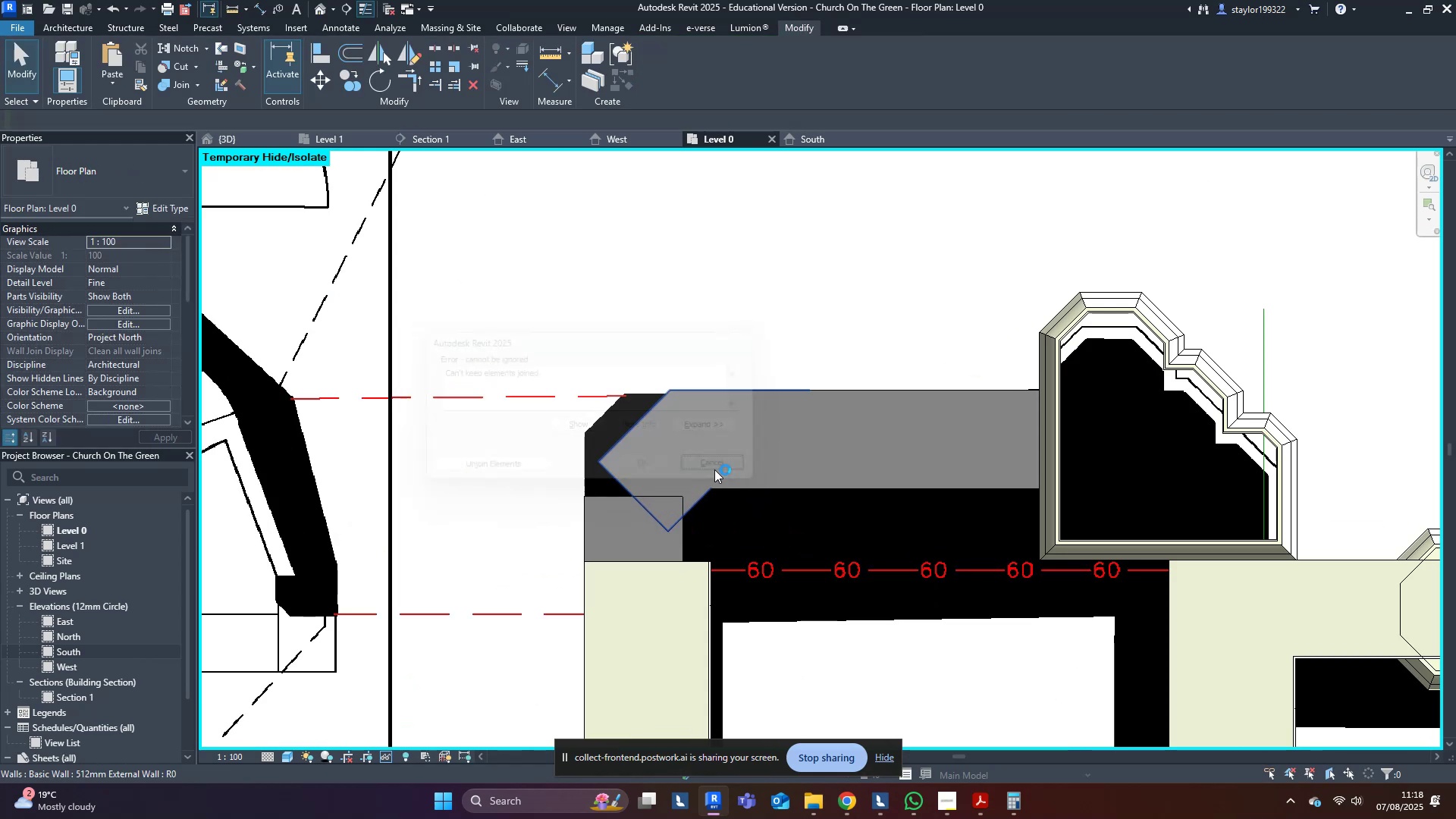 
key(Control+Z)
 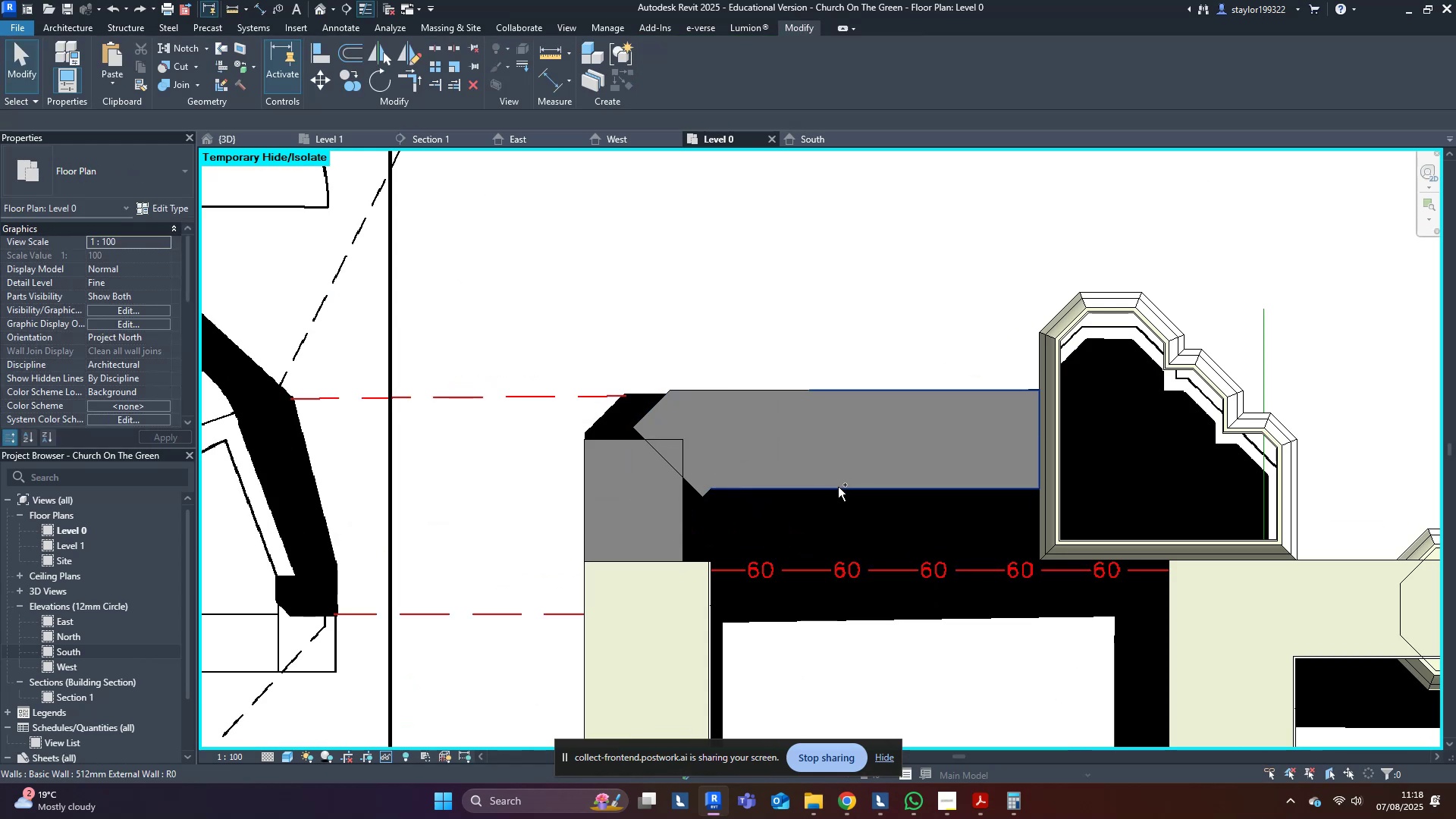 
key(Control+Z)
 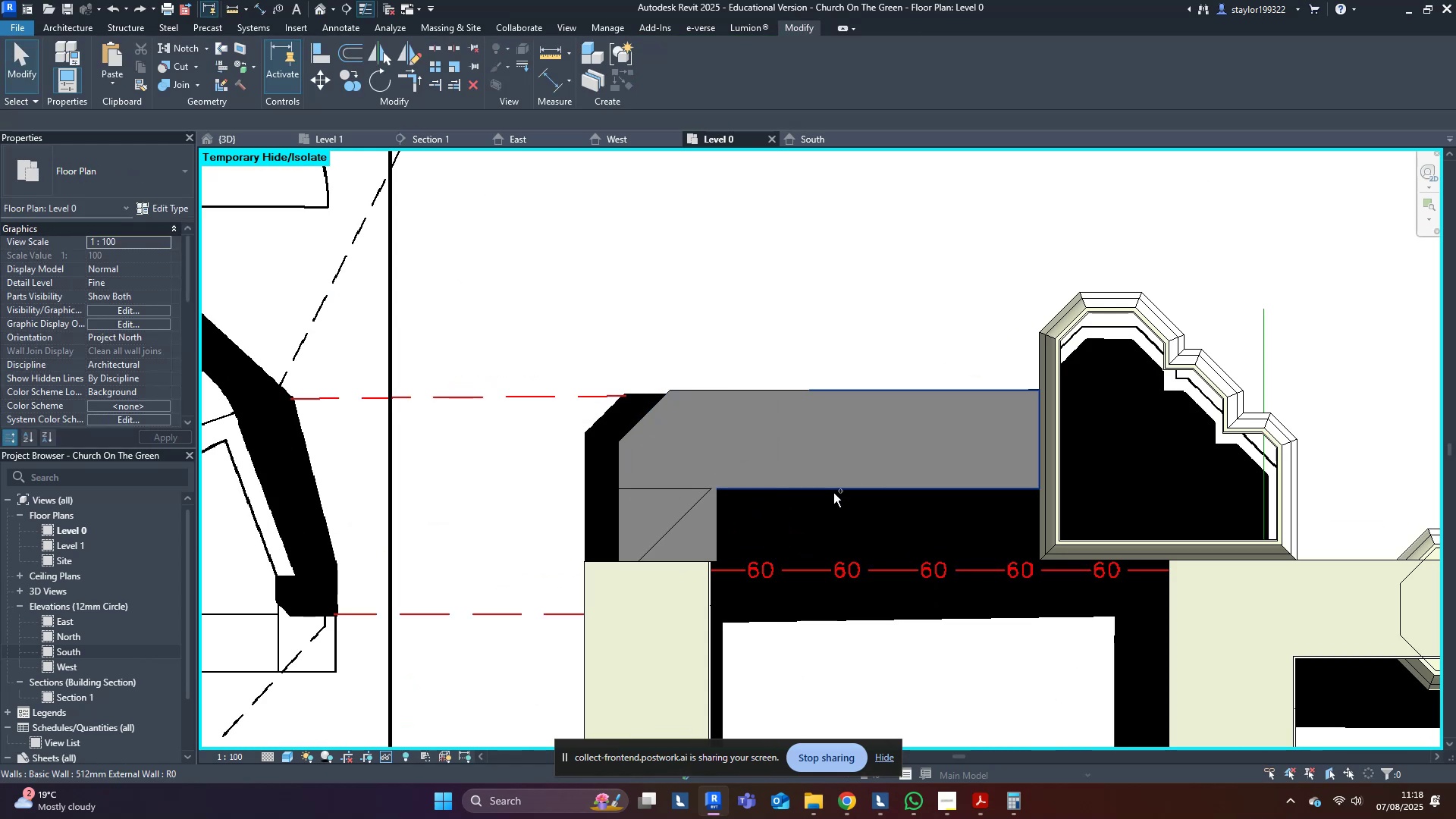 
key(Control+Z)
 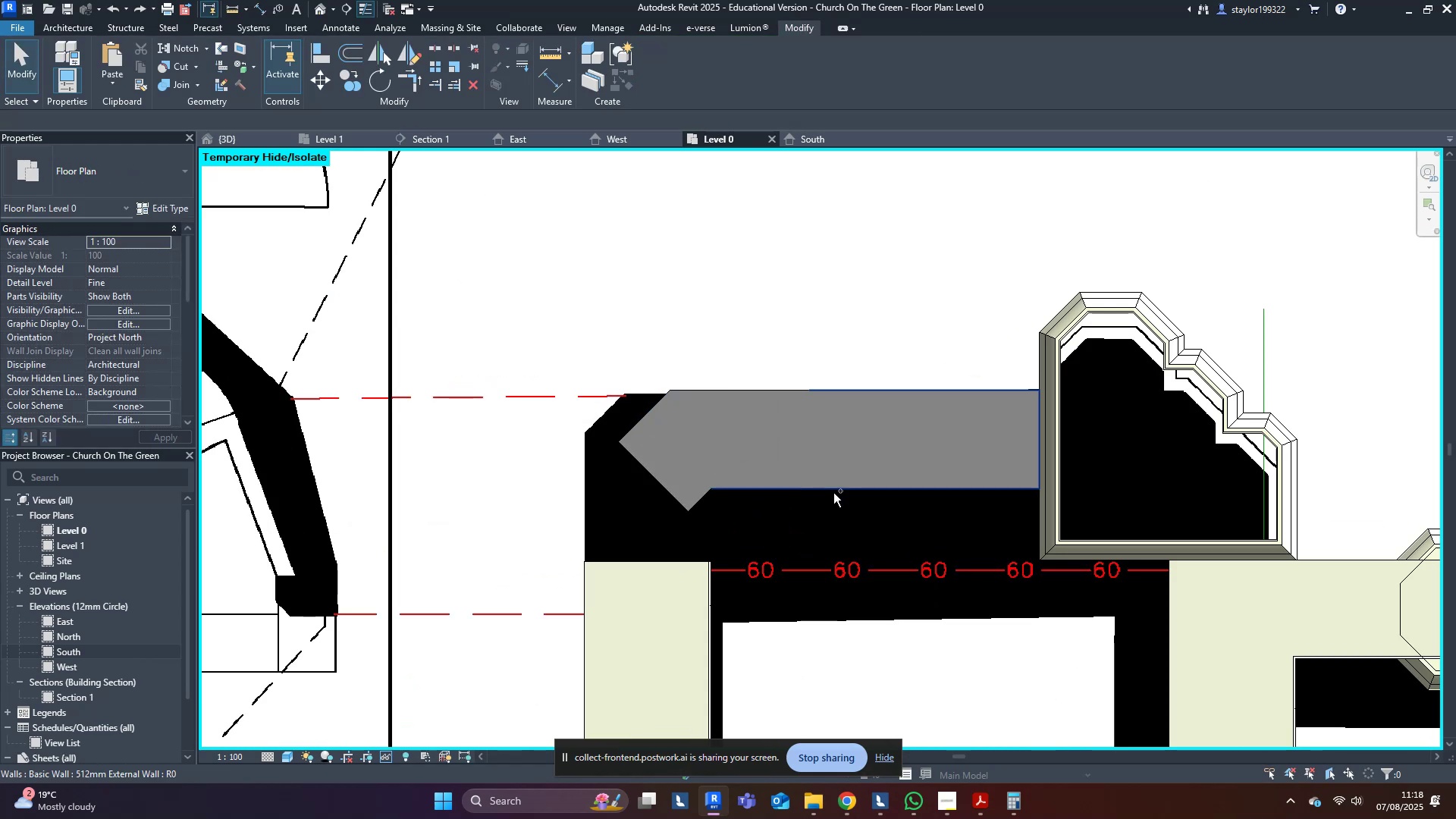 
key(Control+Z)
 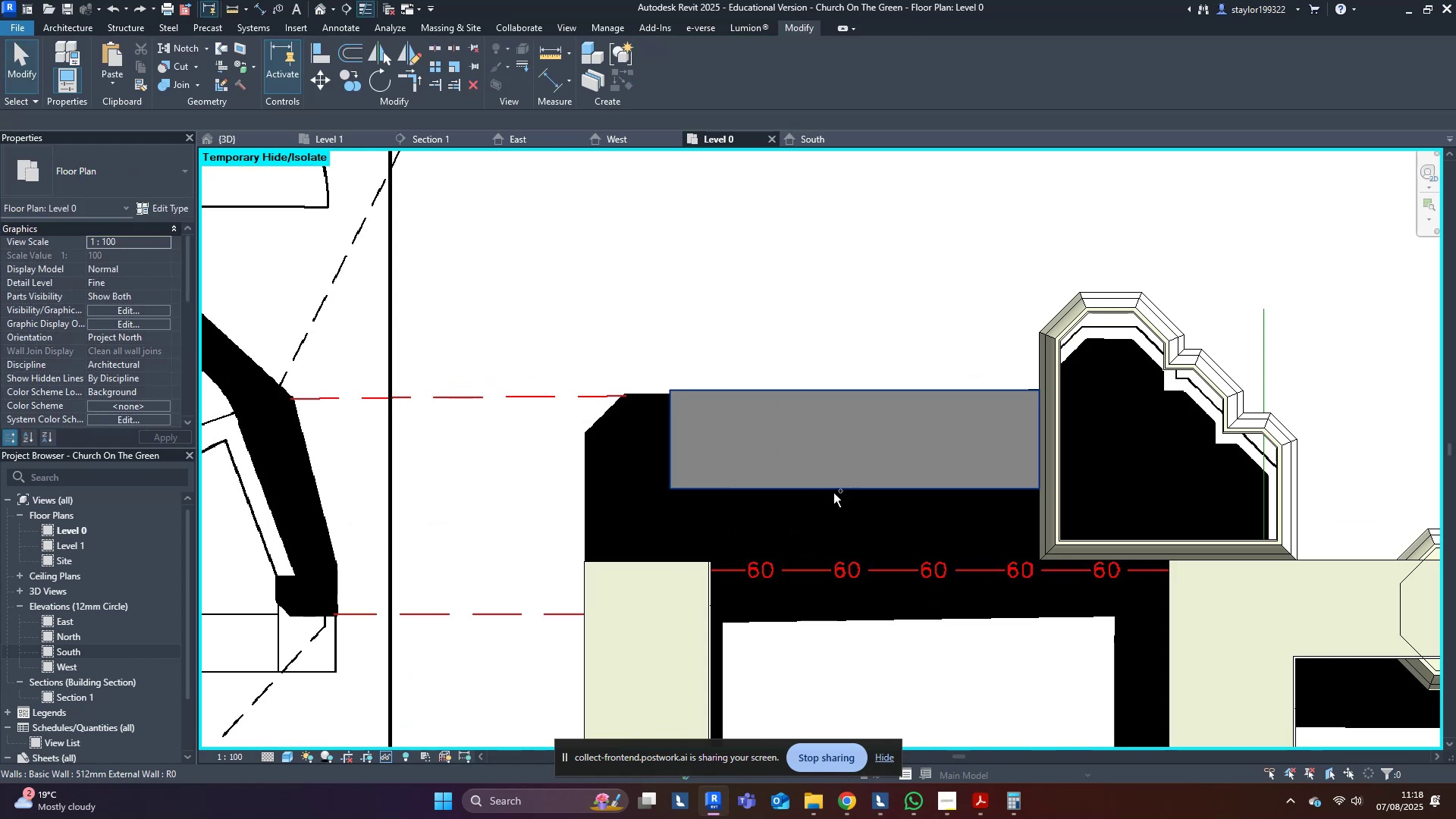 
scroll: coordinate [833, 493], scroll_direction: down, amount: 5.0
 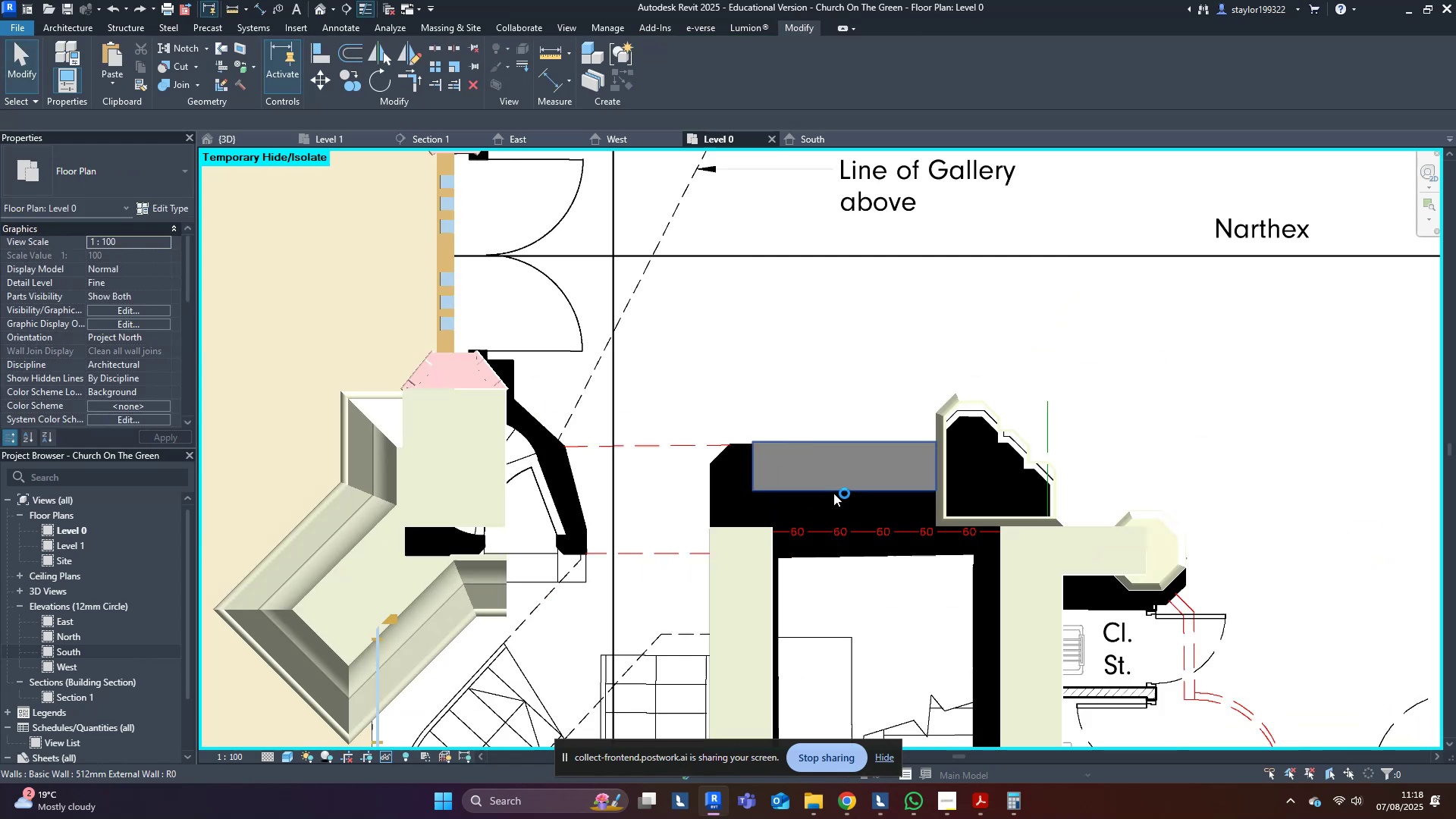 
key(Control+ControlLeft)
 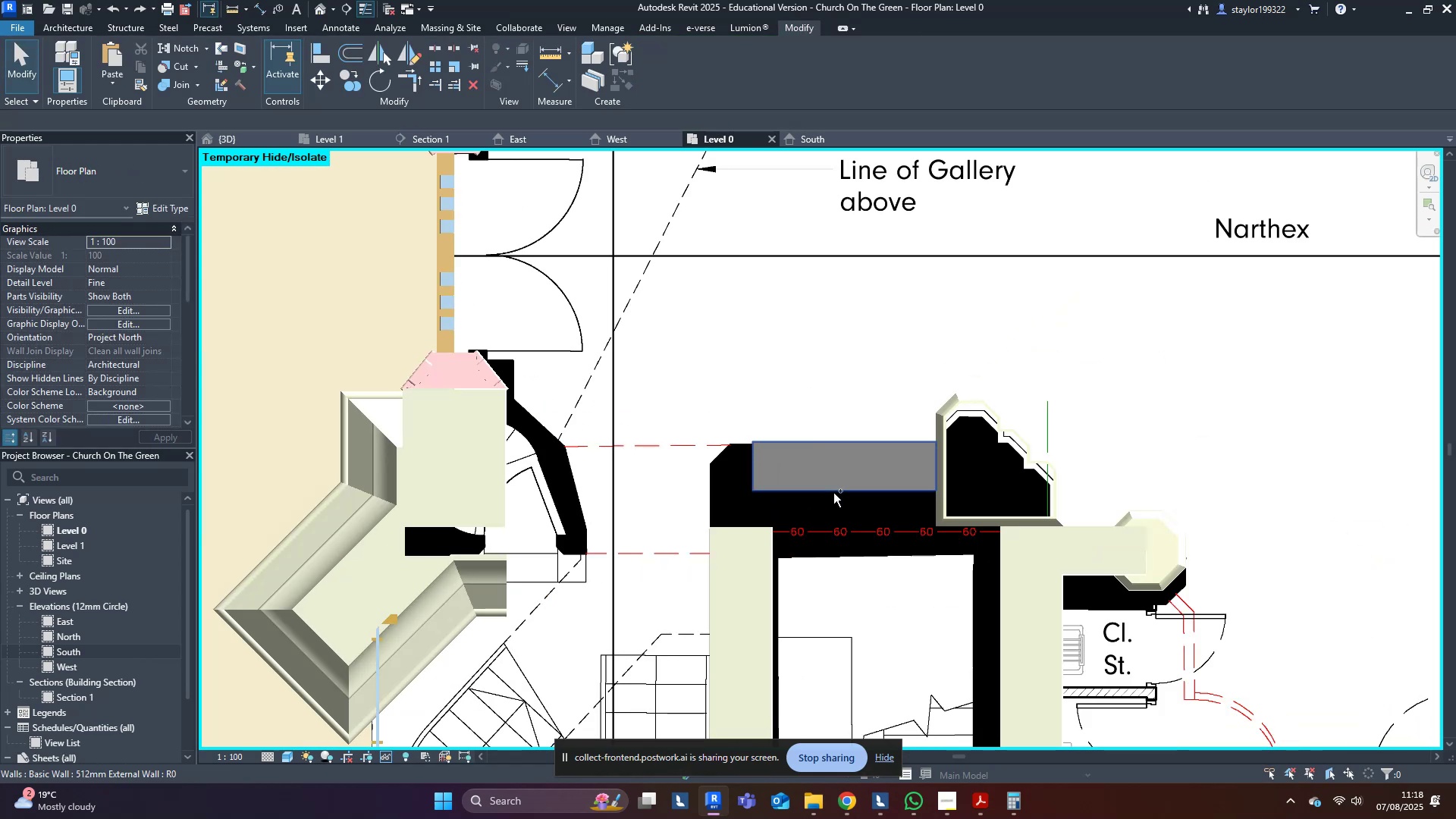 
key(Control+Z)
 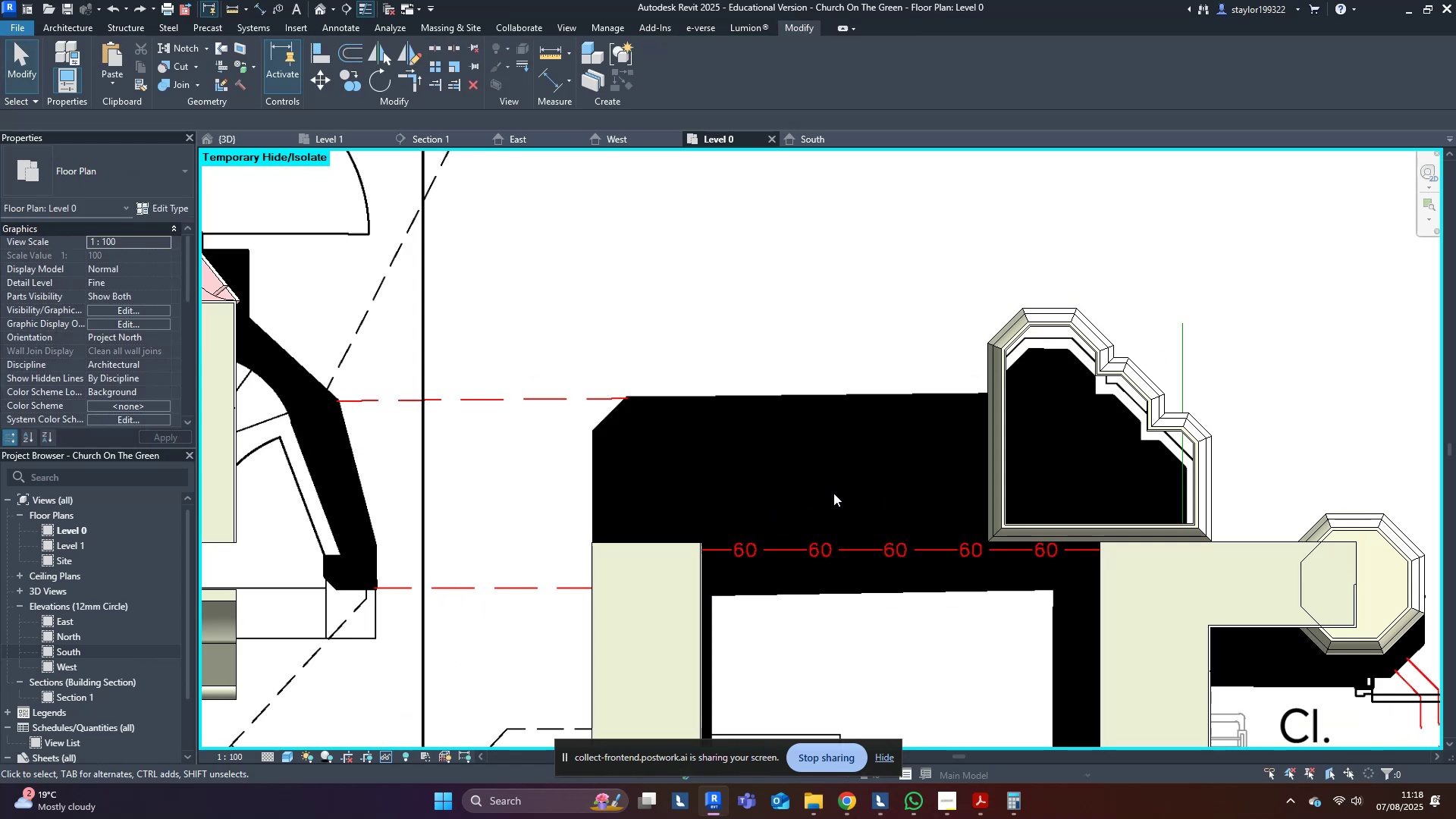 
scroll: coordinate [795, 494], scroll_direction: down, amount: 9.0
 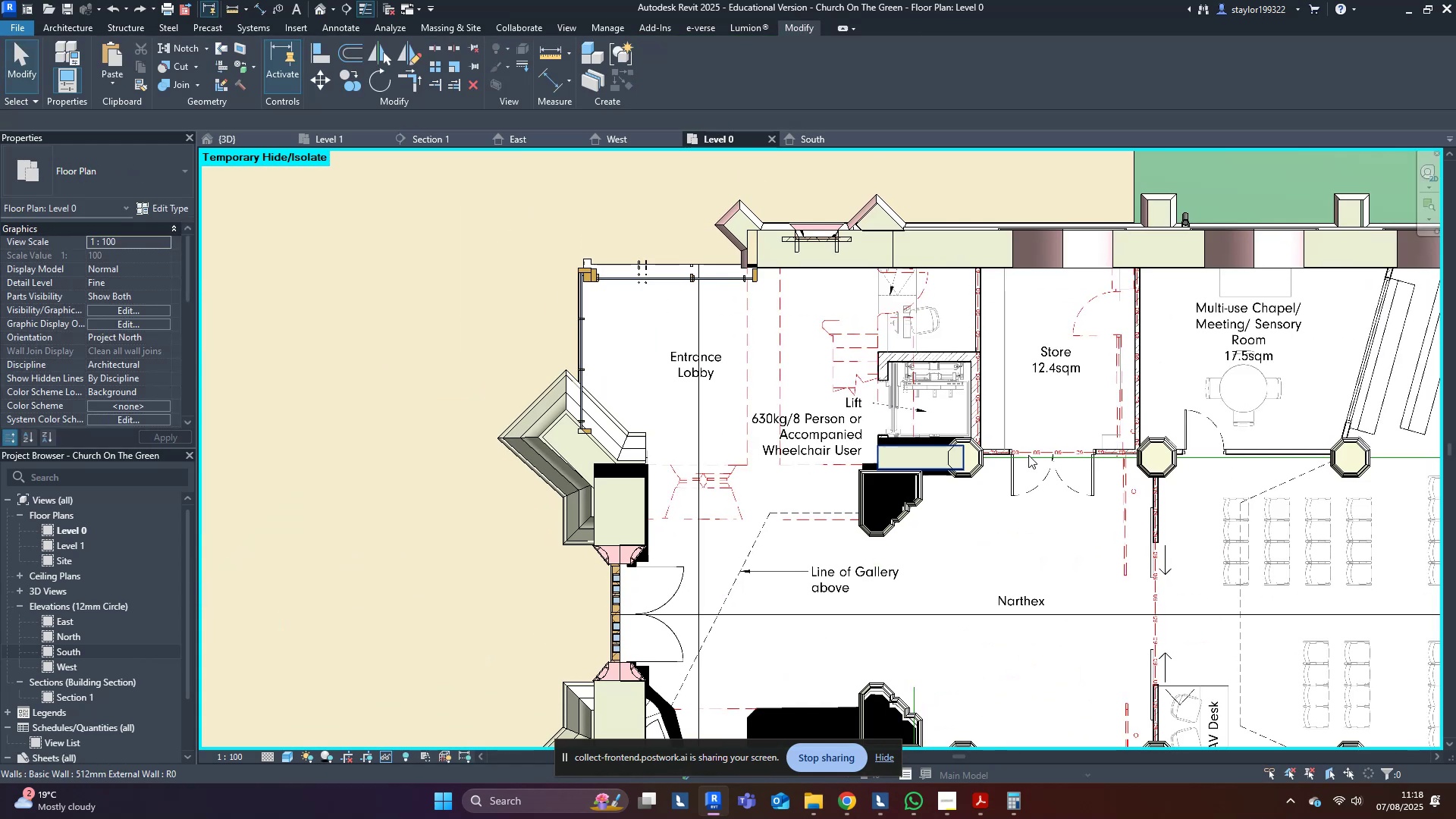 
scroll: coordinate [826, 588], scroll_direction: up, amount: 1.0
 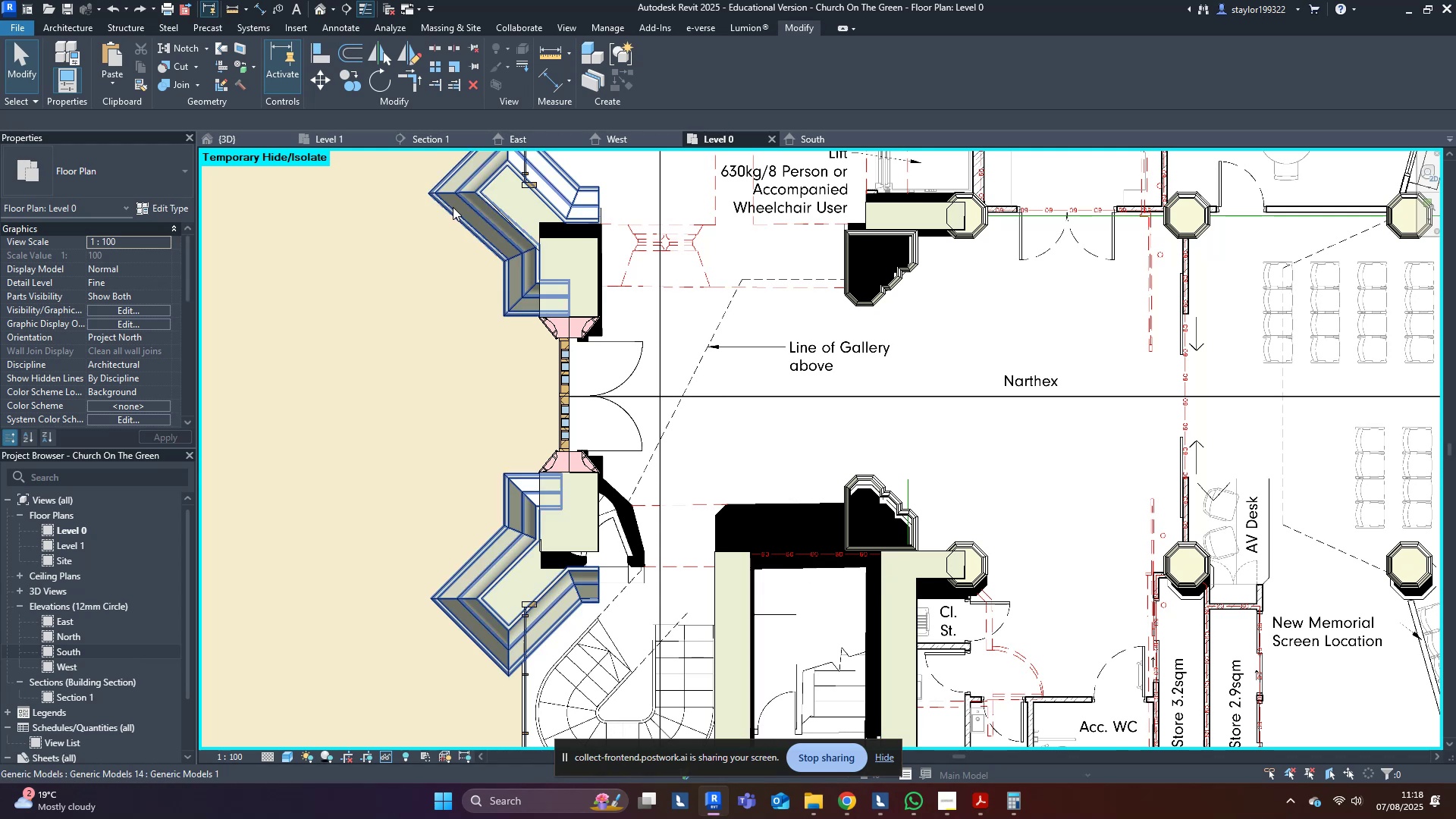 
left_click([260, 136])
 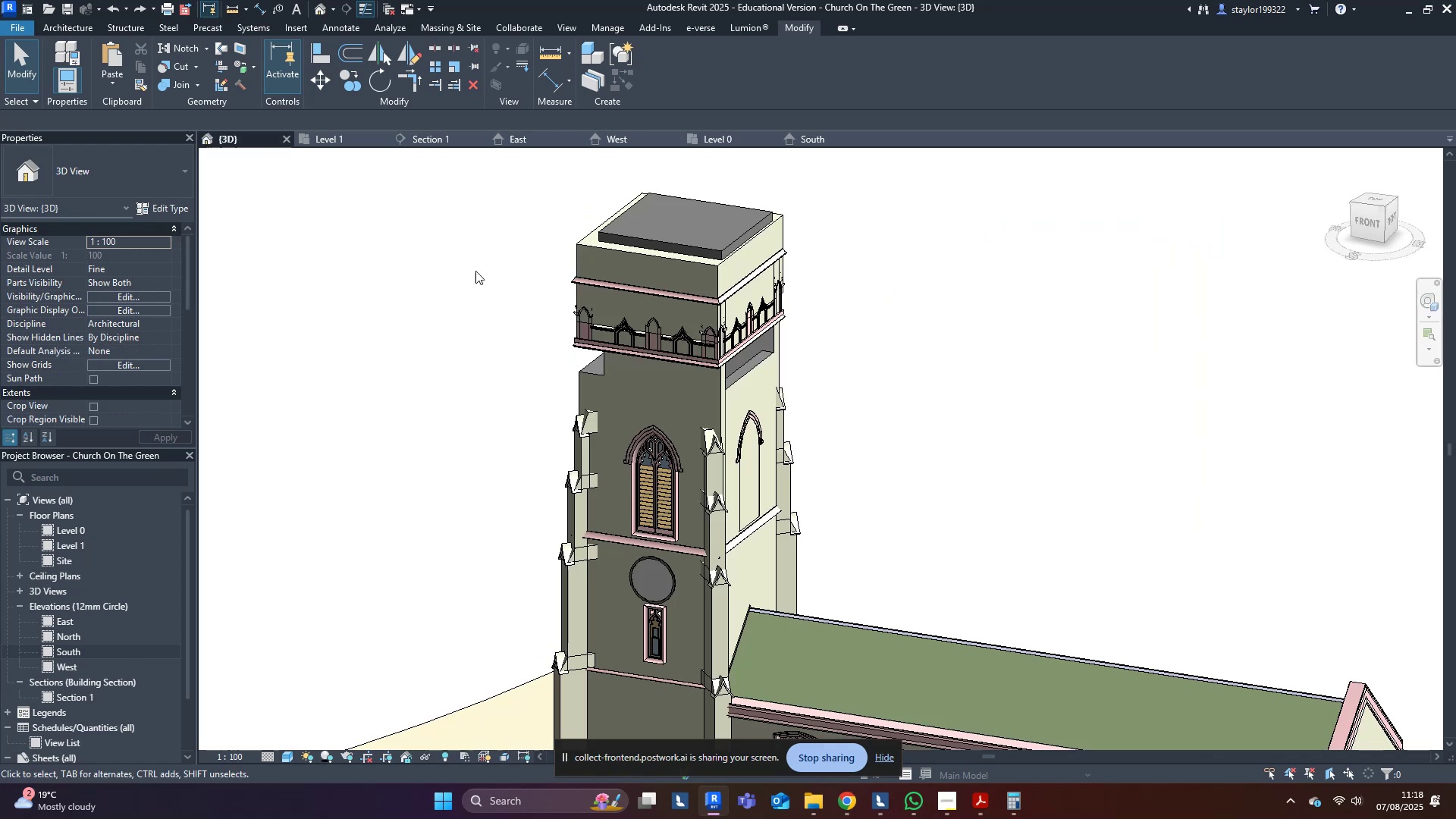 
middle_click([1032, 526])
 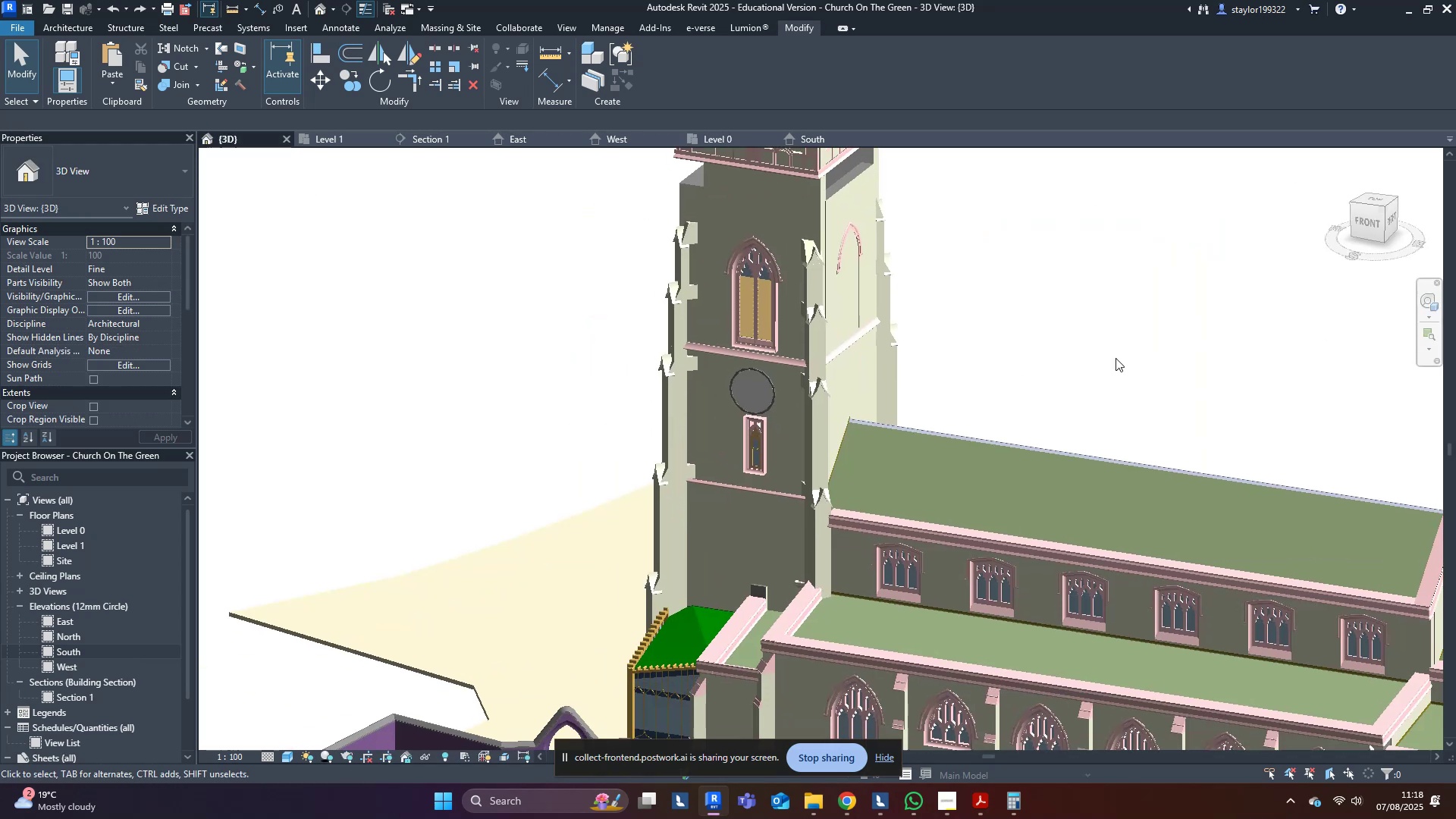 
hold_key(key=ShiftLeft, duration=0.34)
 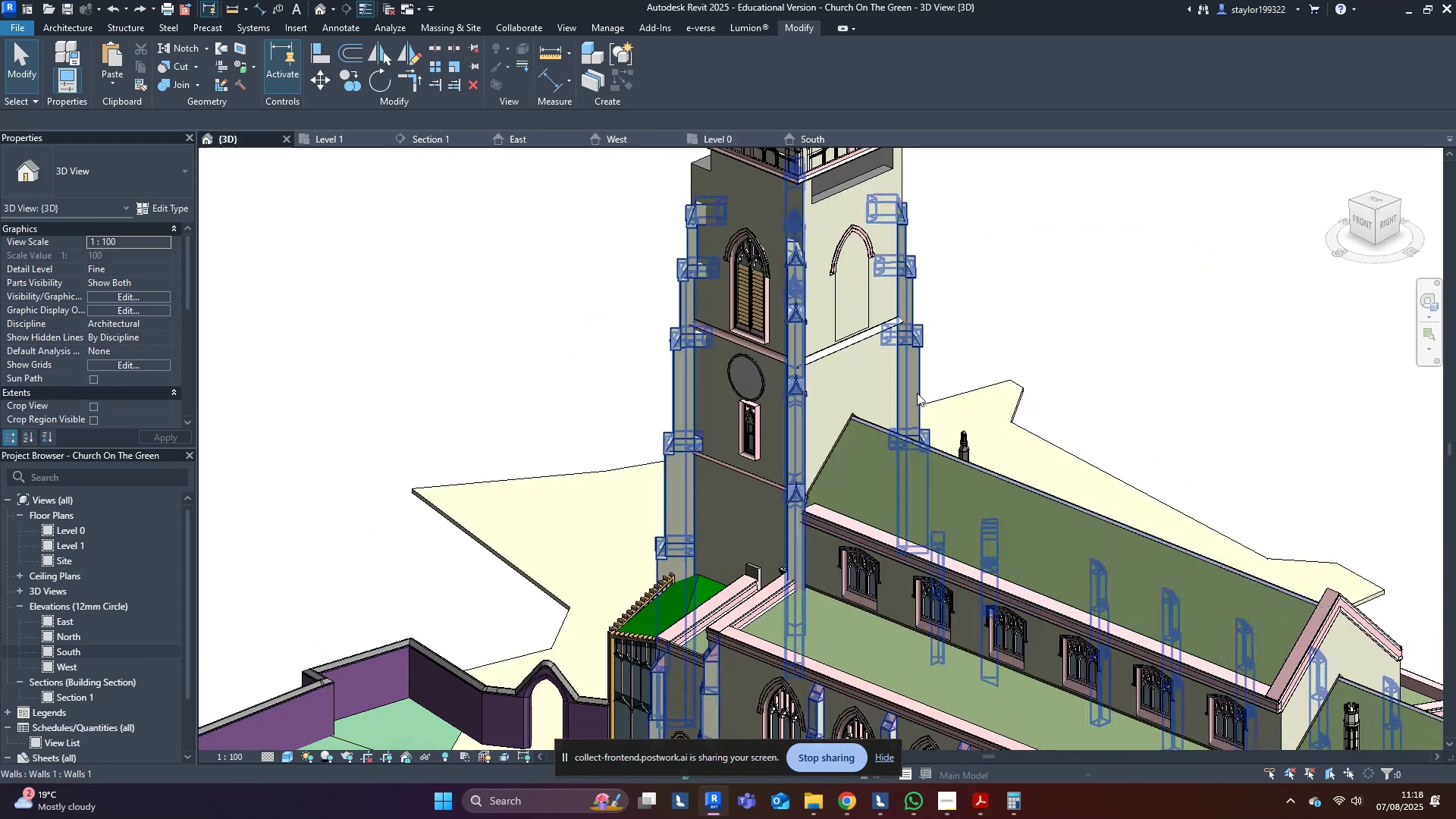 
hold_key(key=ShiftLeft, duration=0.8)
 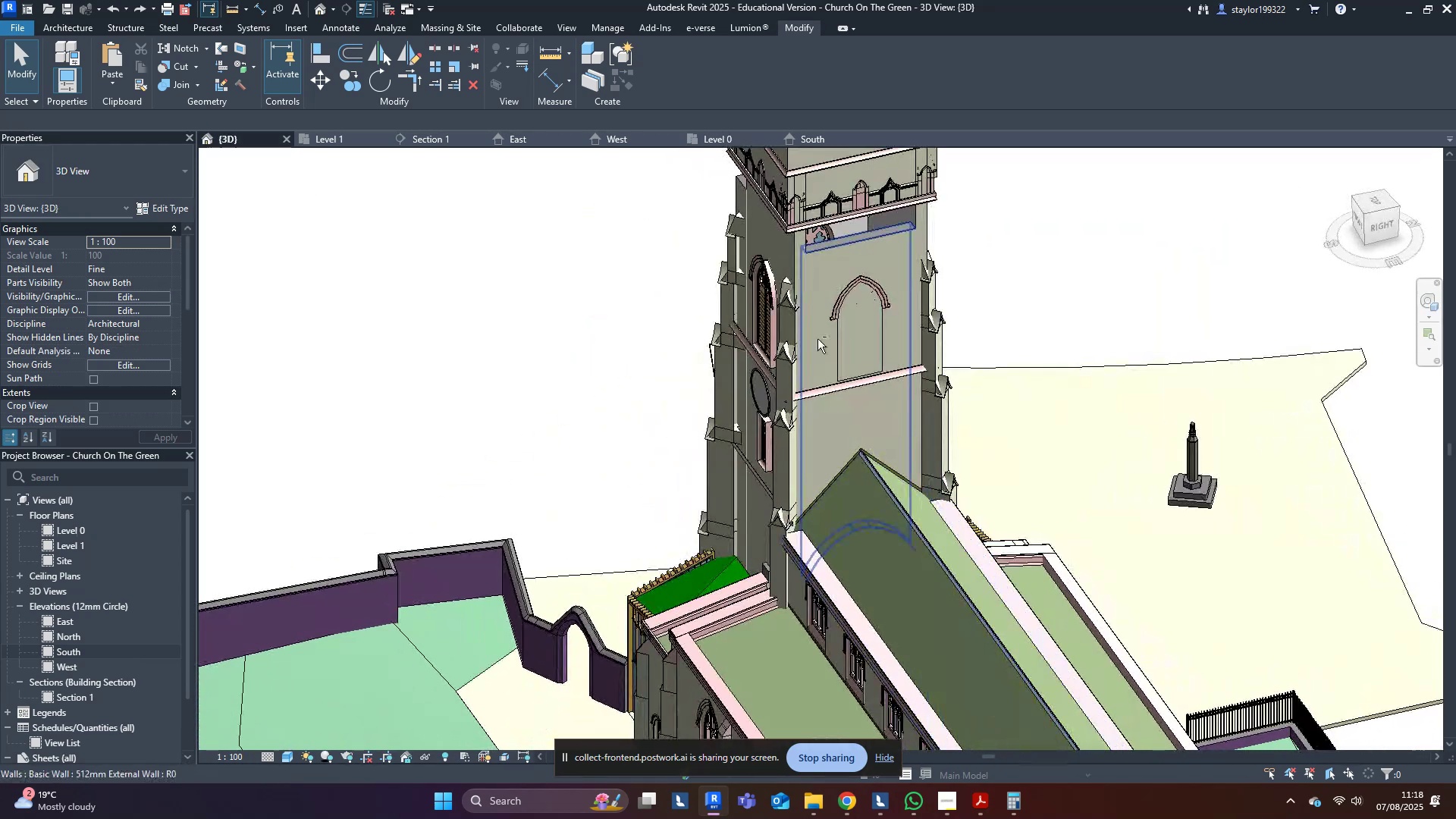 
scroll: coordinate [739, 264], scroll_direction: up, amount: 4.0
 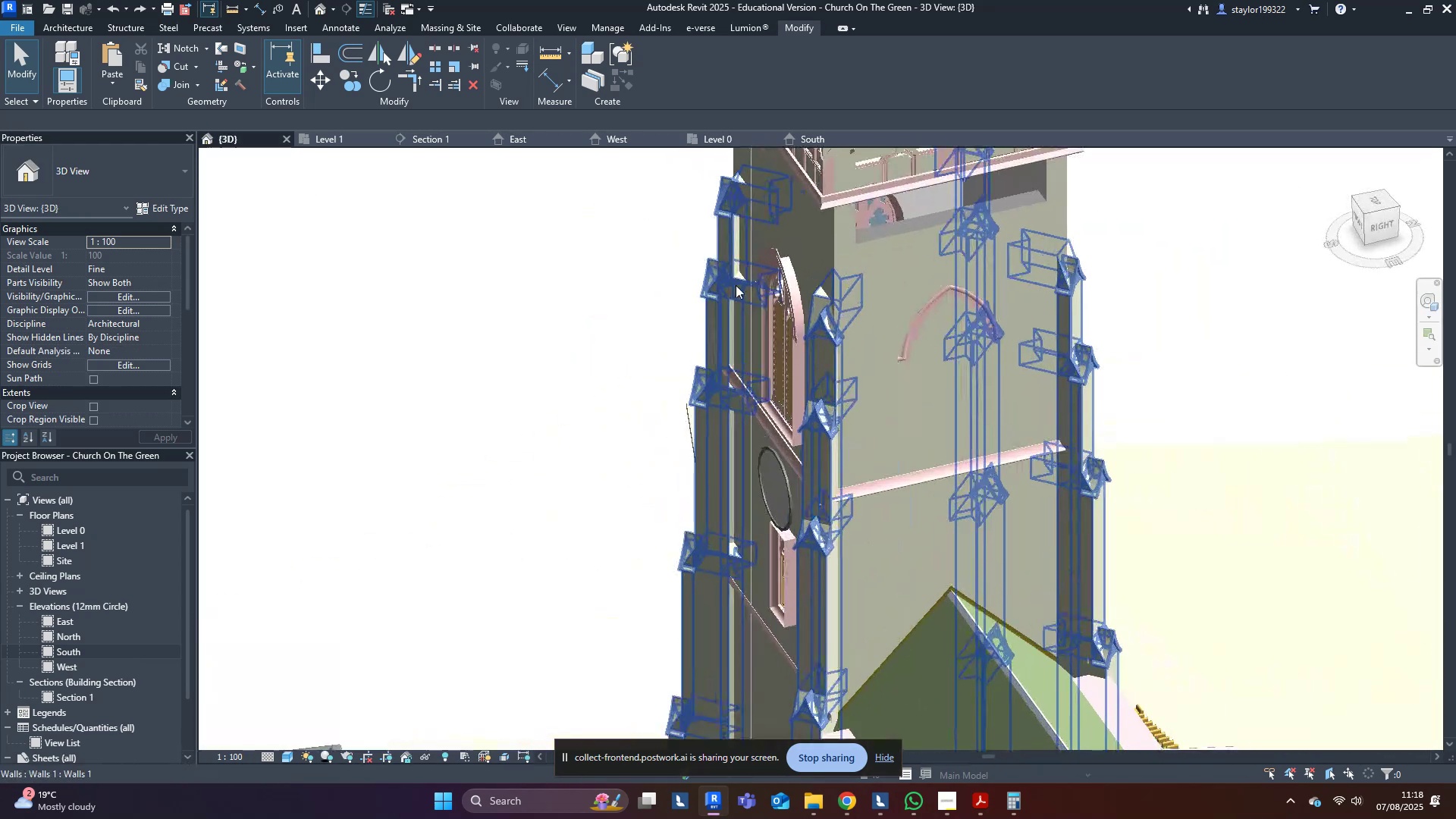 
hold_key(key=ShiftLeft, duration=0.36)
 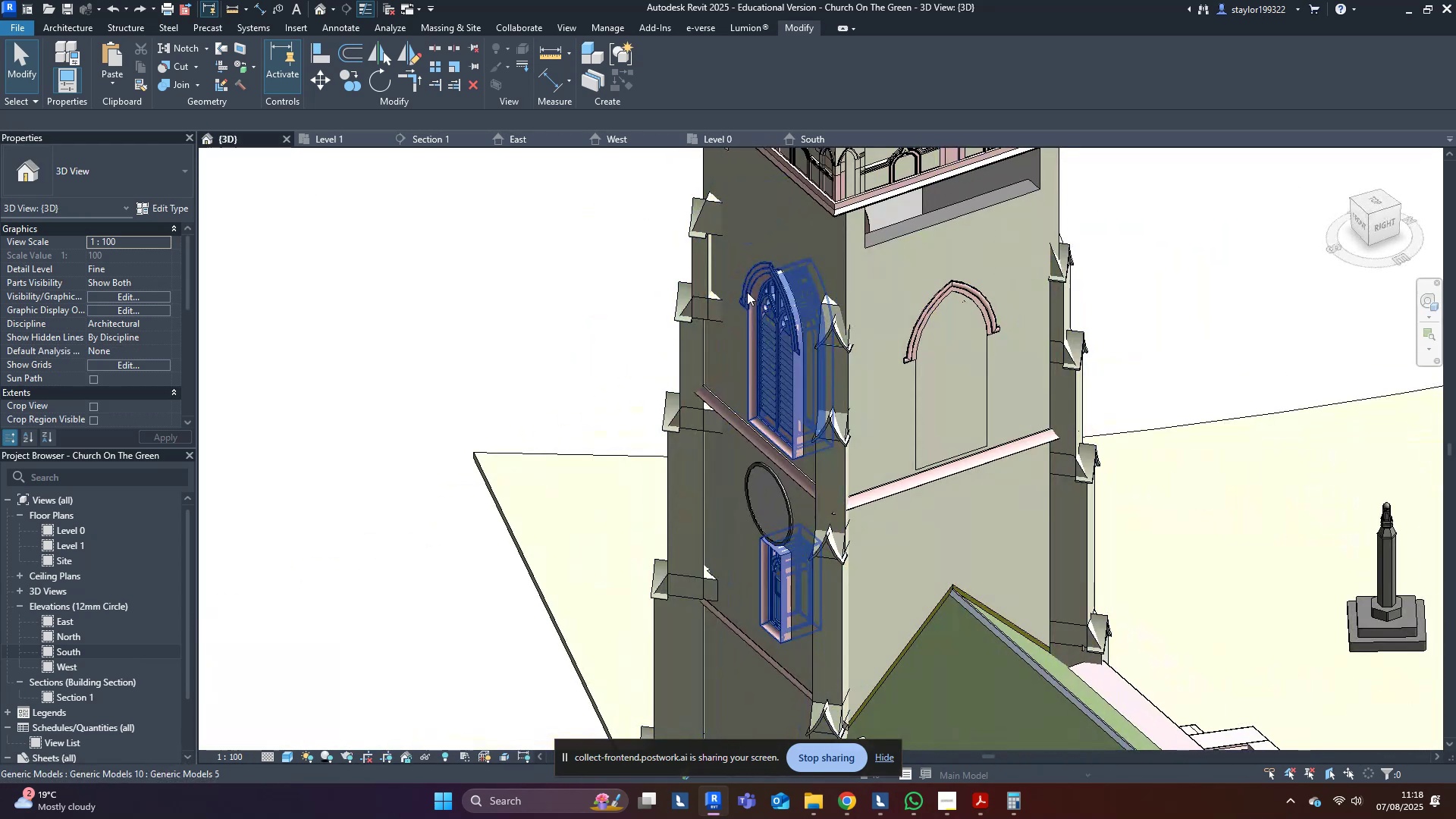 
scroll: coordinate [746, 290], scroll_direction: up, amount: 4.0
 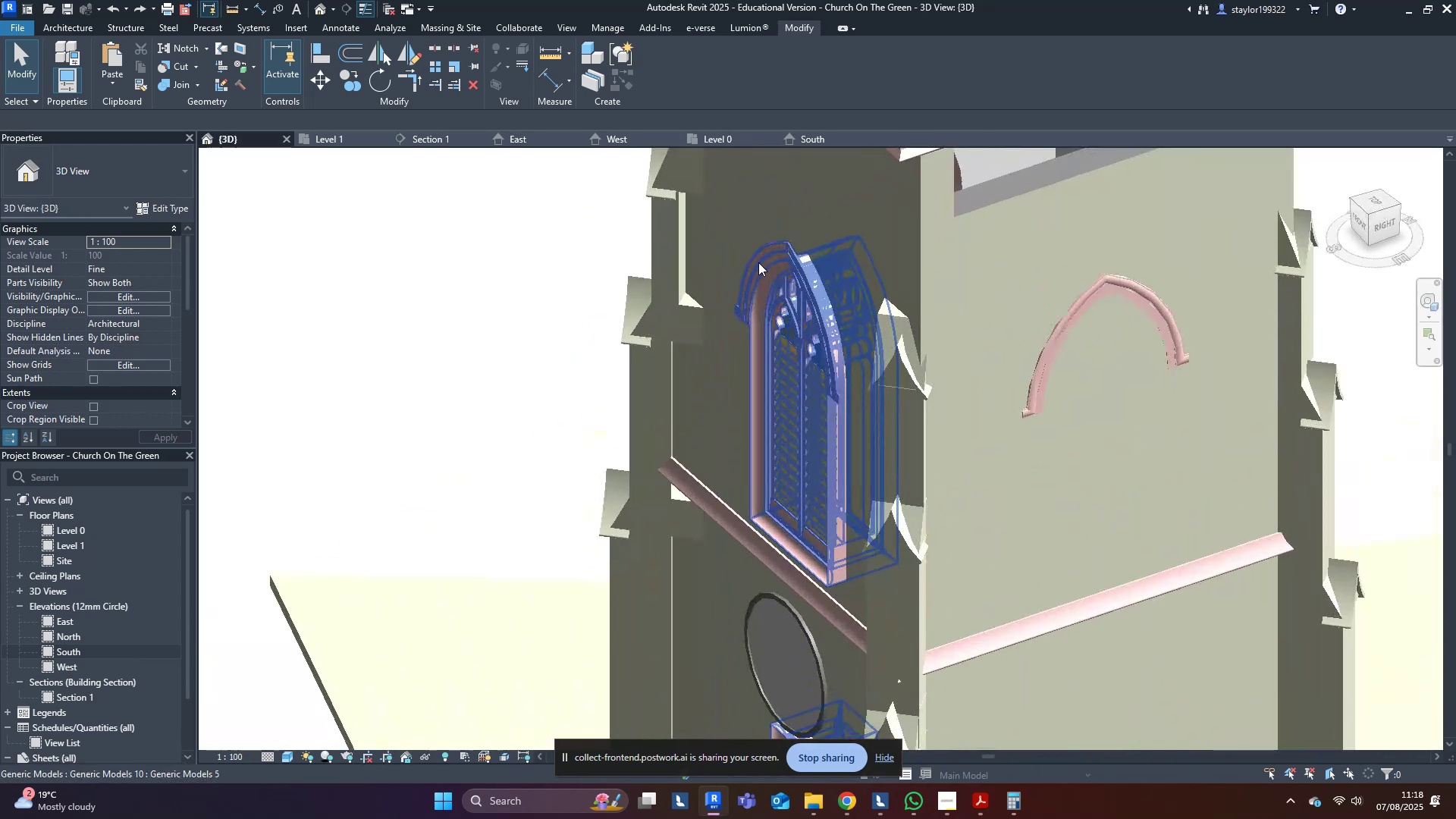 
type(al)
key(Tab)
 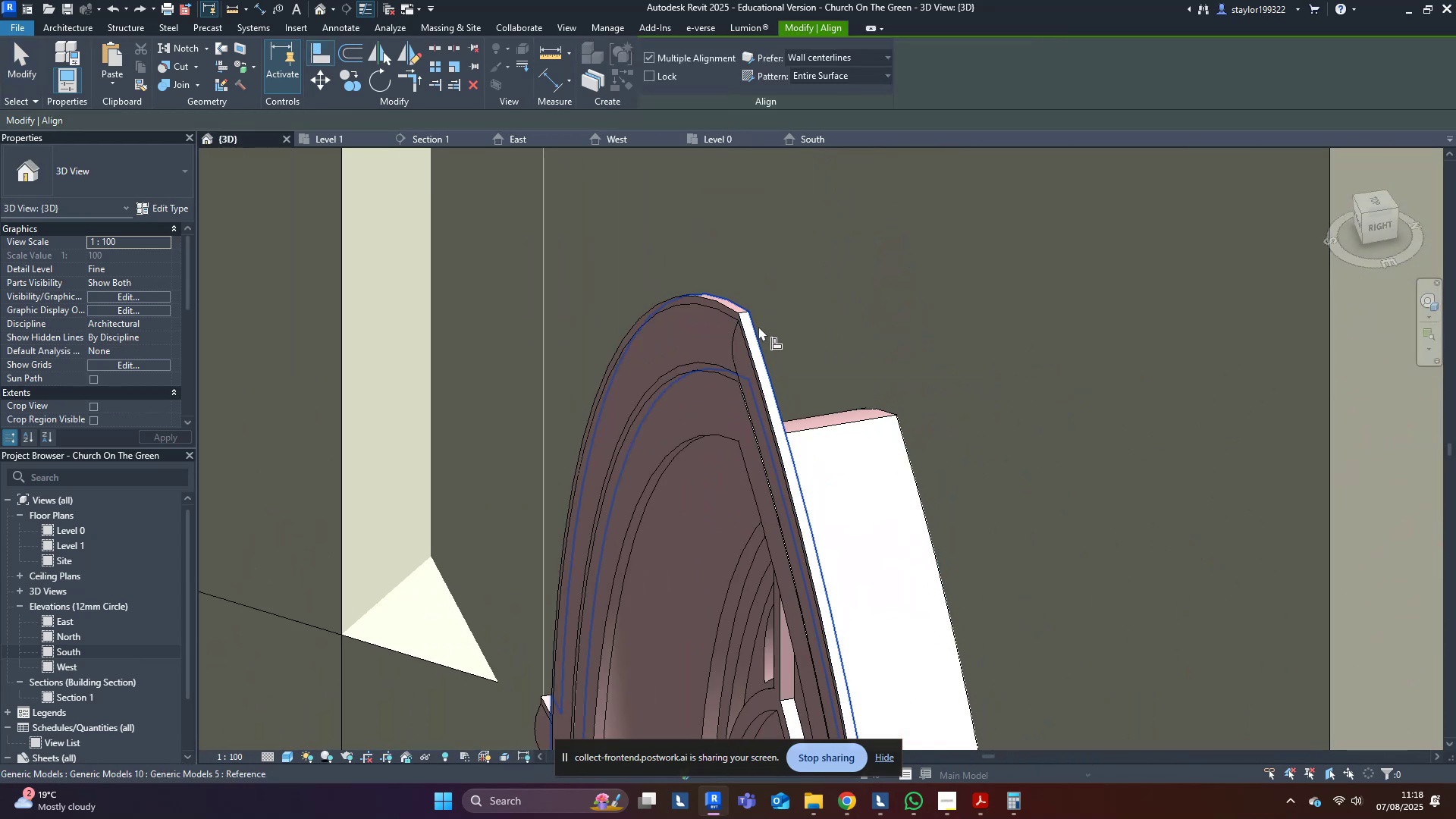 
scroll: coordinate [767, 302], scroll_direction: up, amount: 14.0
 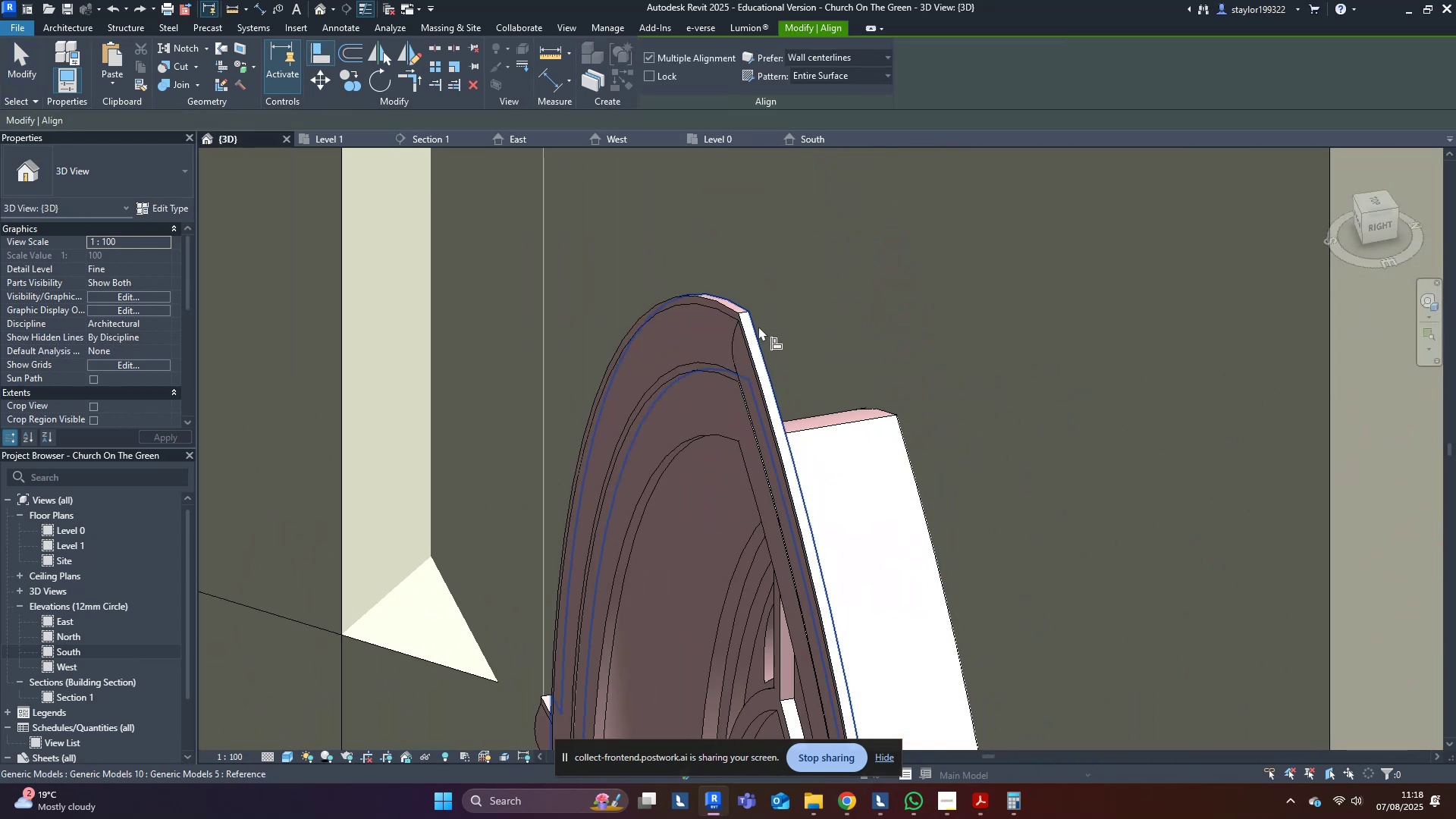 
left_click([758, 326])
 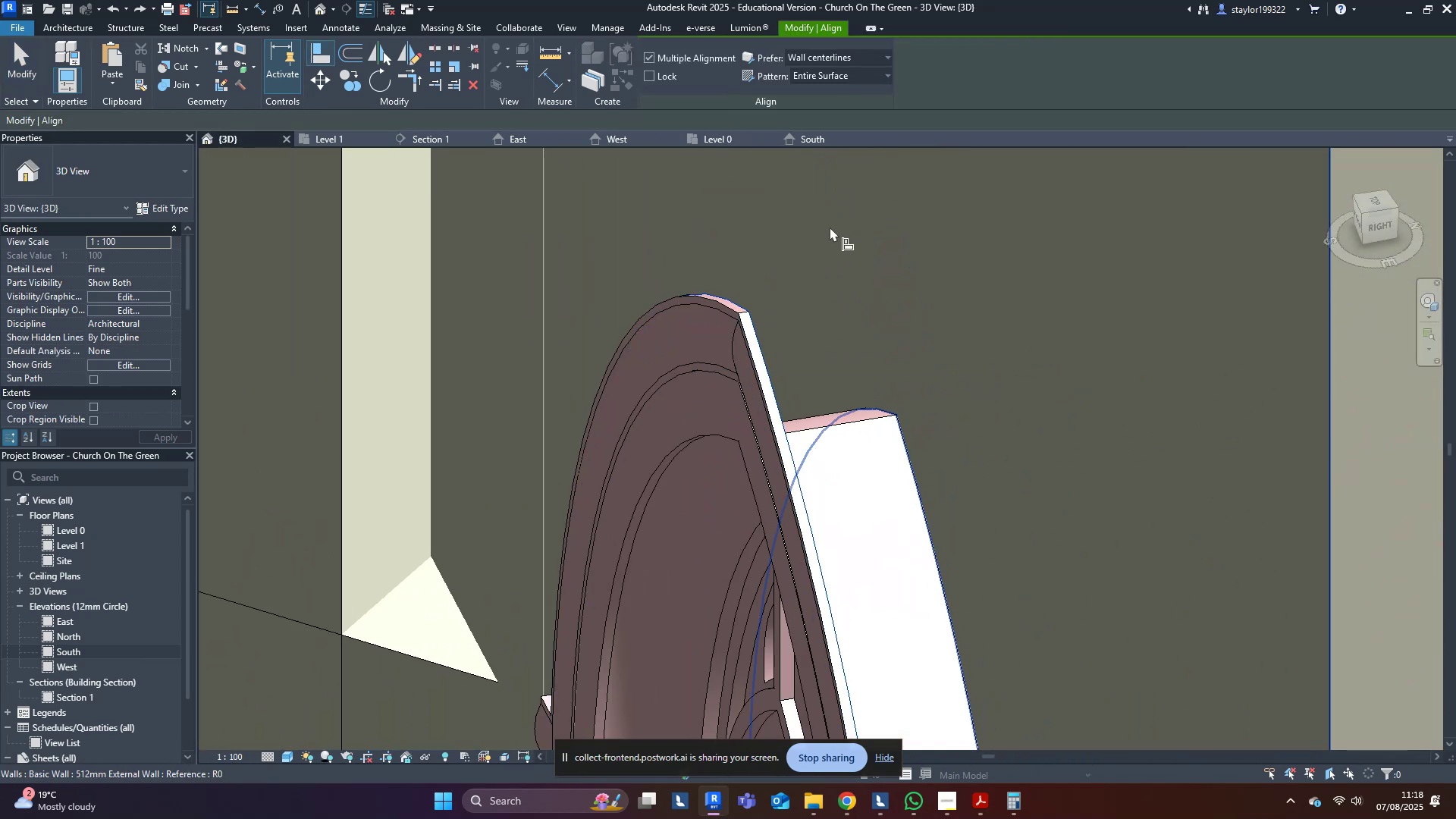 
left_click([830, 227])
 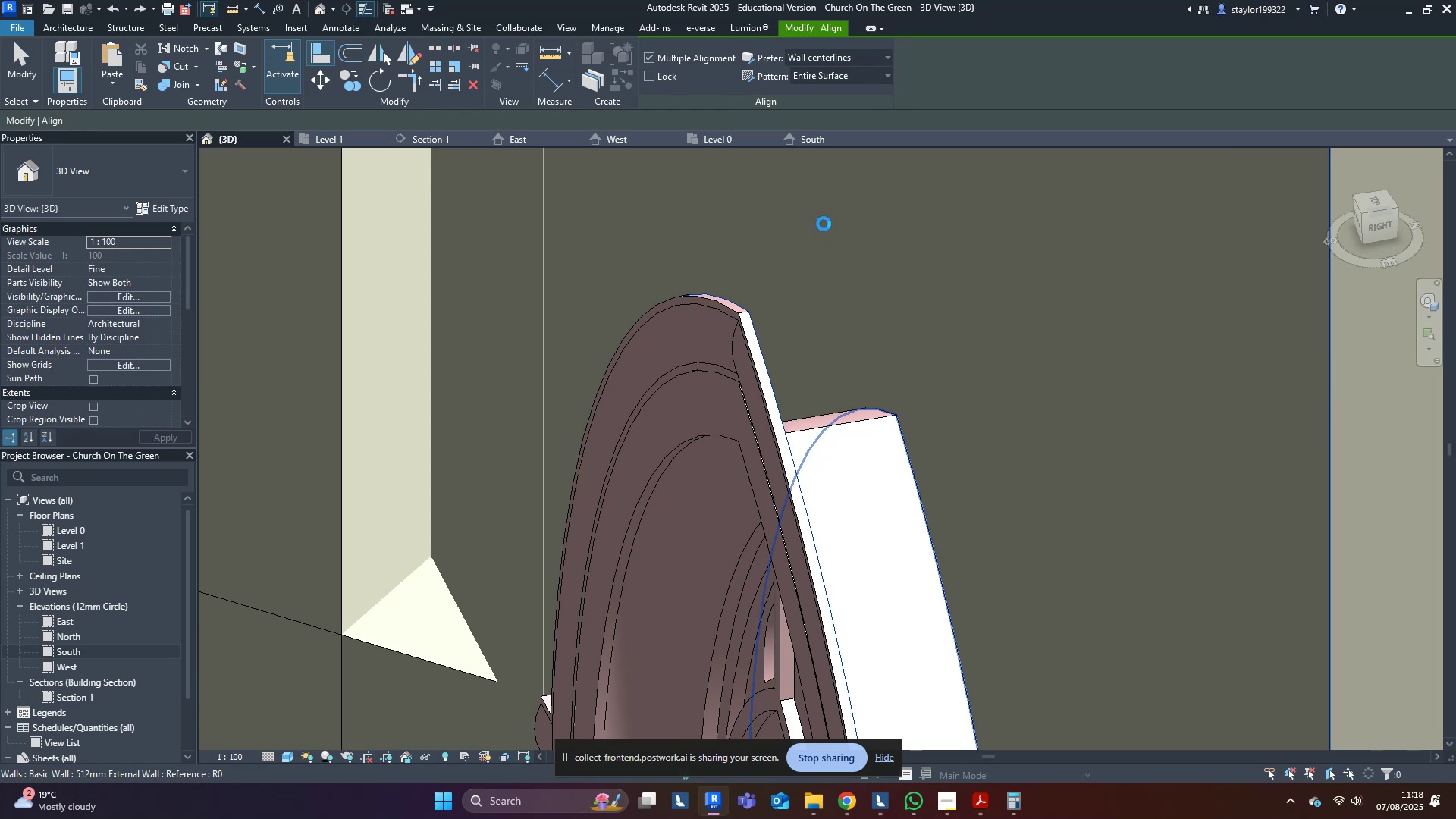 
wait(9.99)
 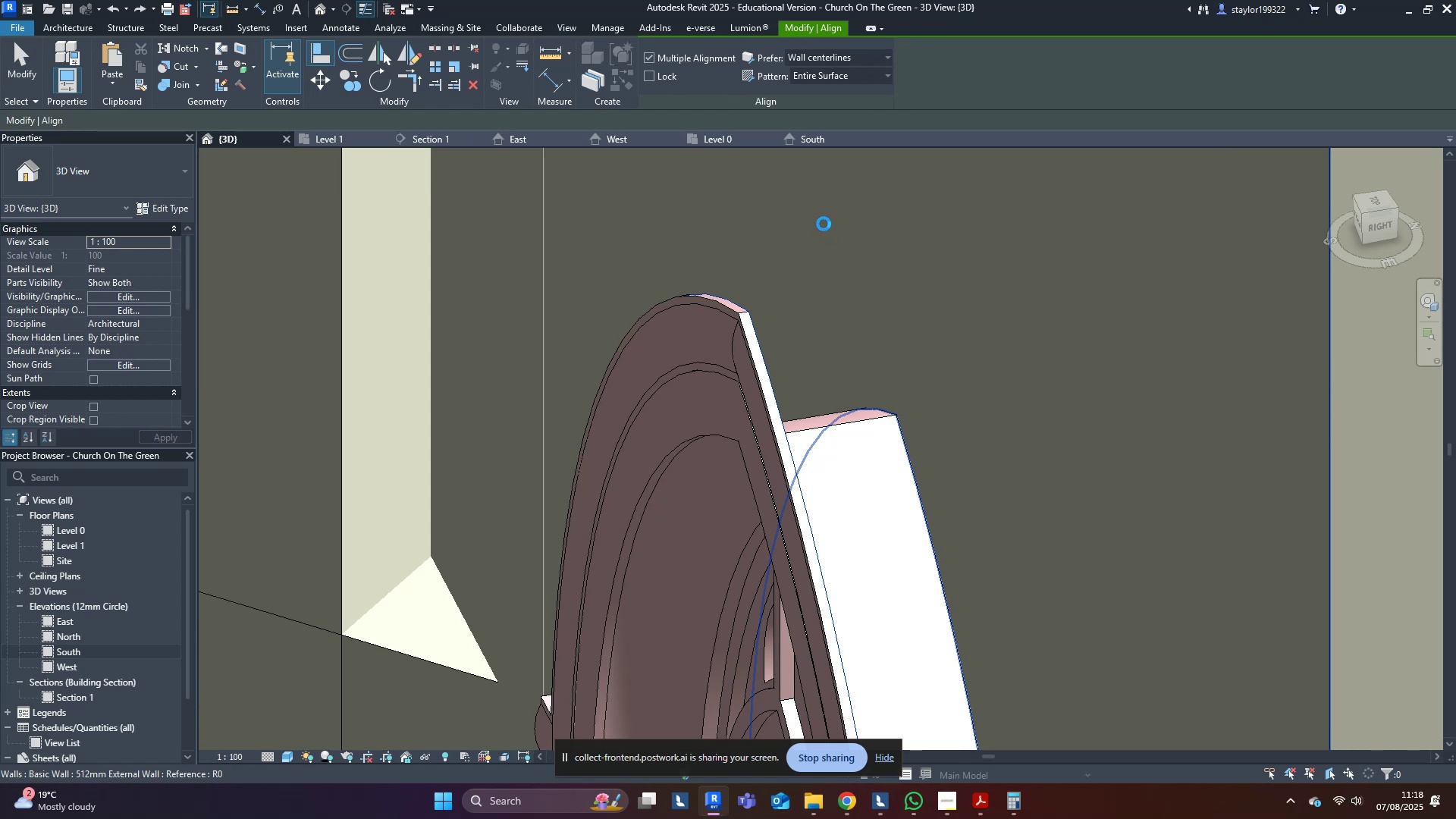 
left_click([646, 460])
 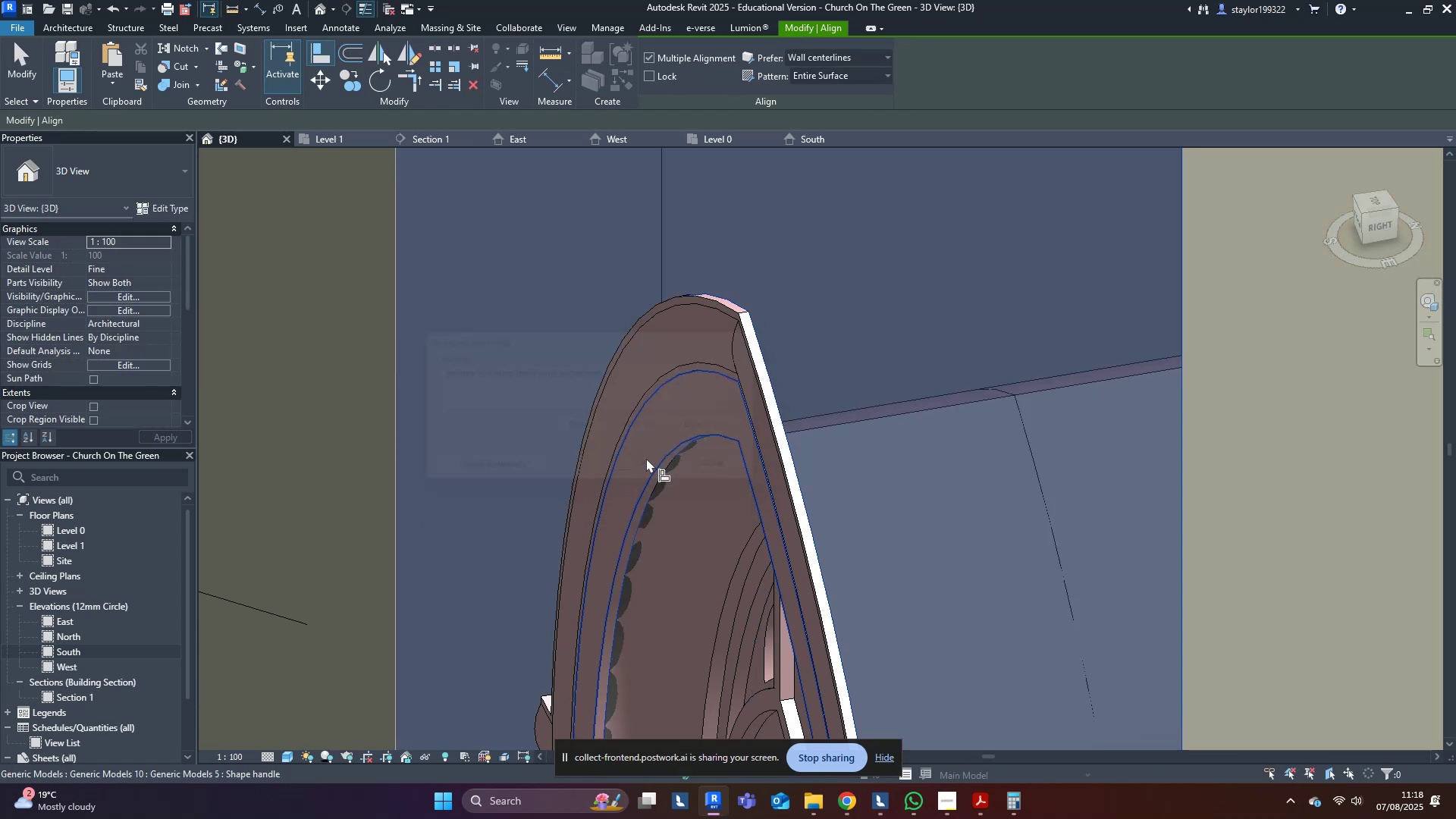 
scroll: coordinate [677, 425], scroll_direction: down, amount: 18.0
 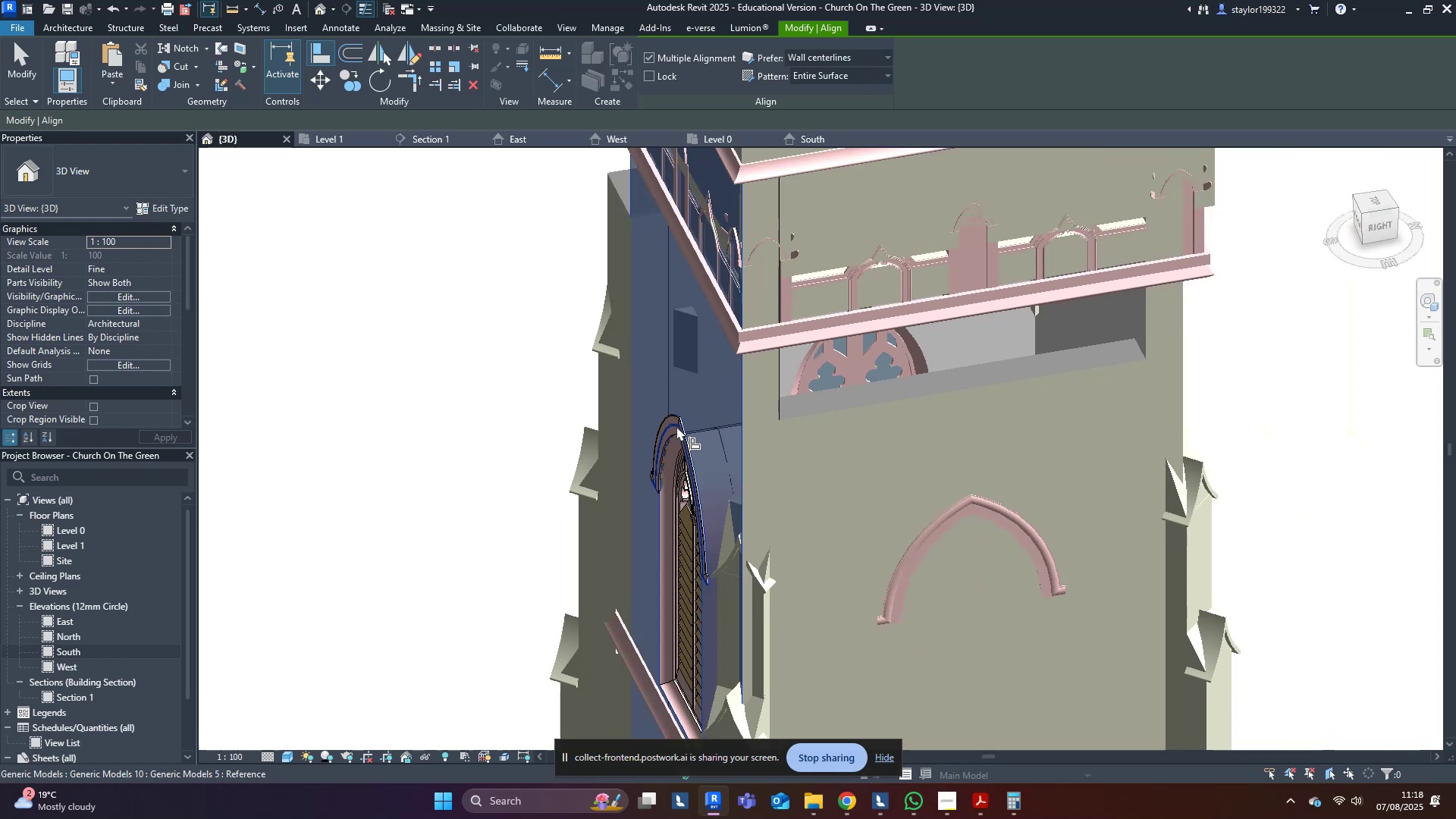 
hold_key(key=ShiftLeft, duration=0.7)
 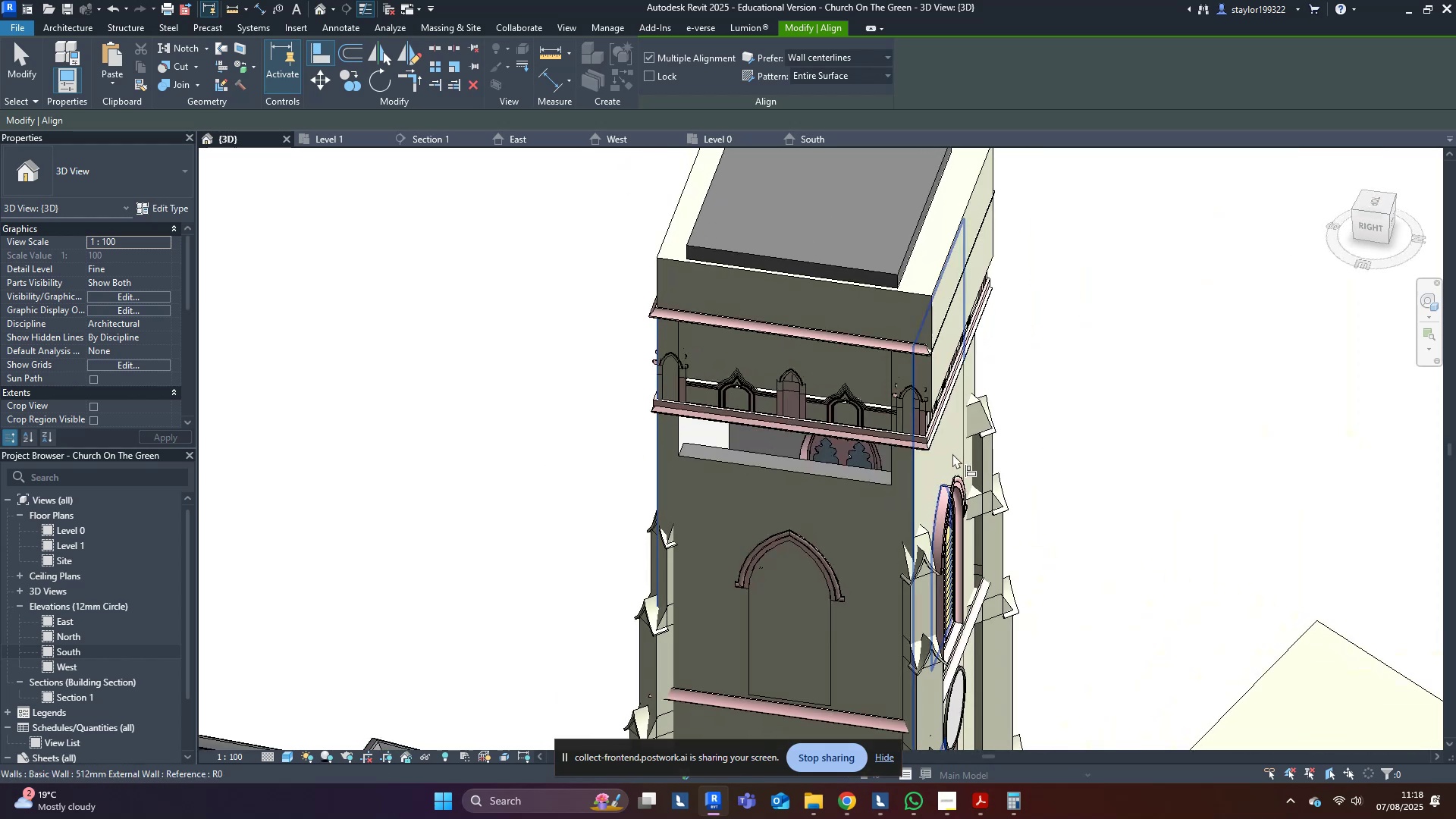 
scroll: coordinate [965, 464], scroll_direction: up, amount: 3.0
 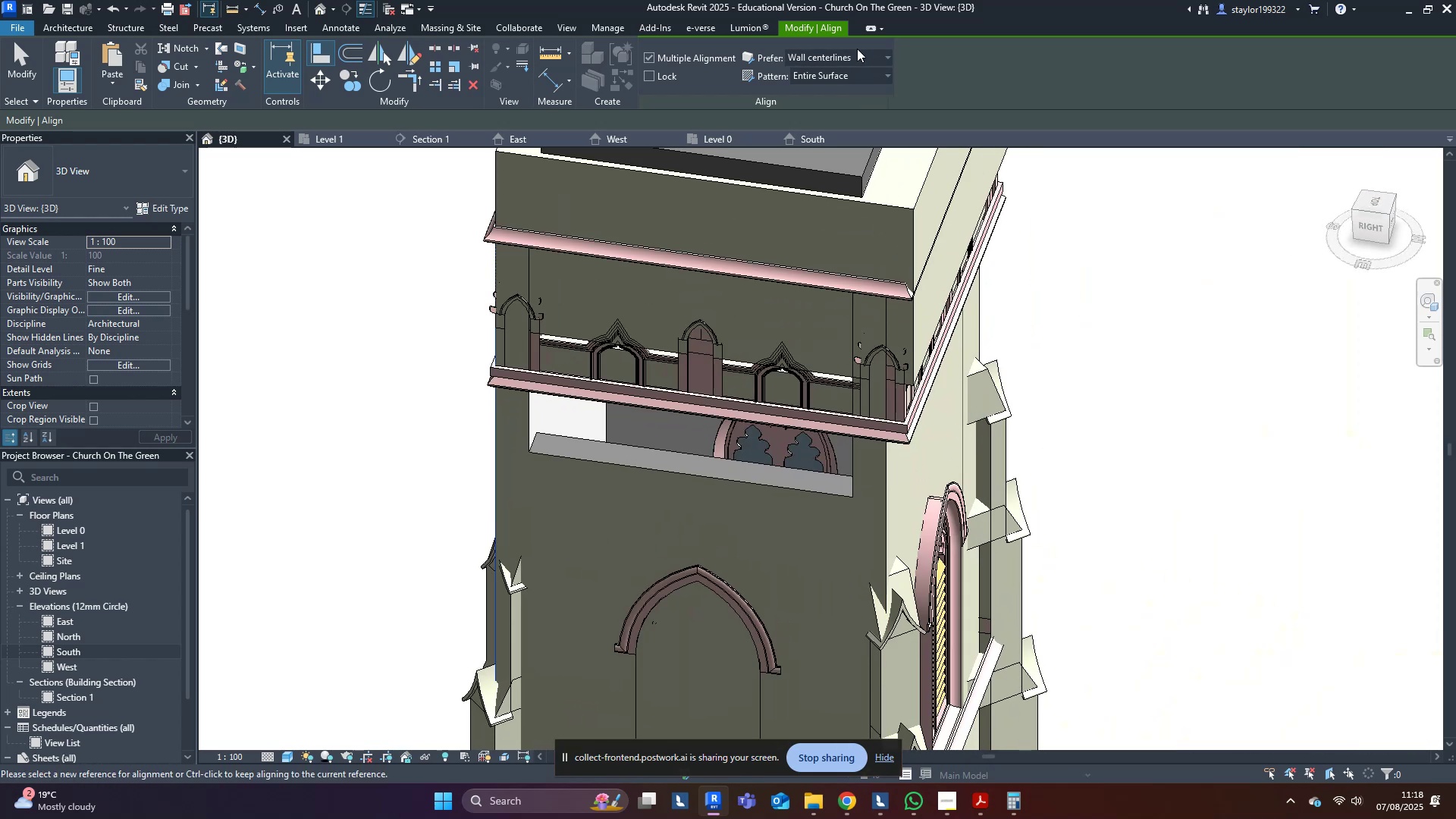 
double_click([858, 54])
 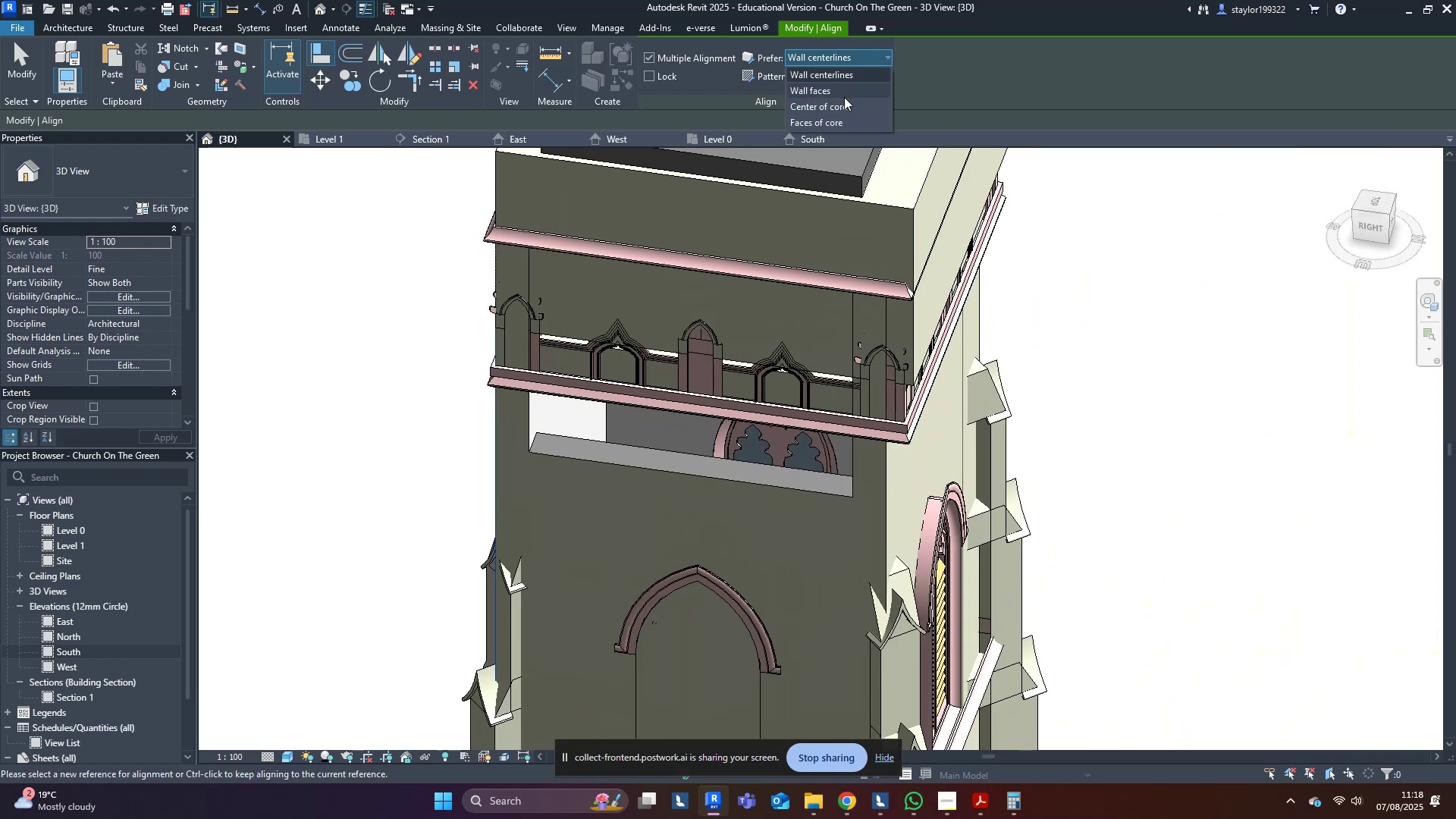 
left_click([843, 93])
 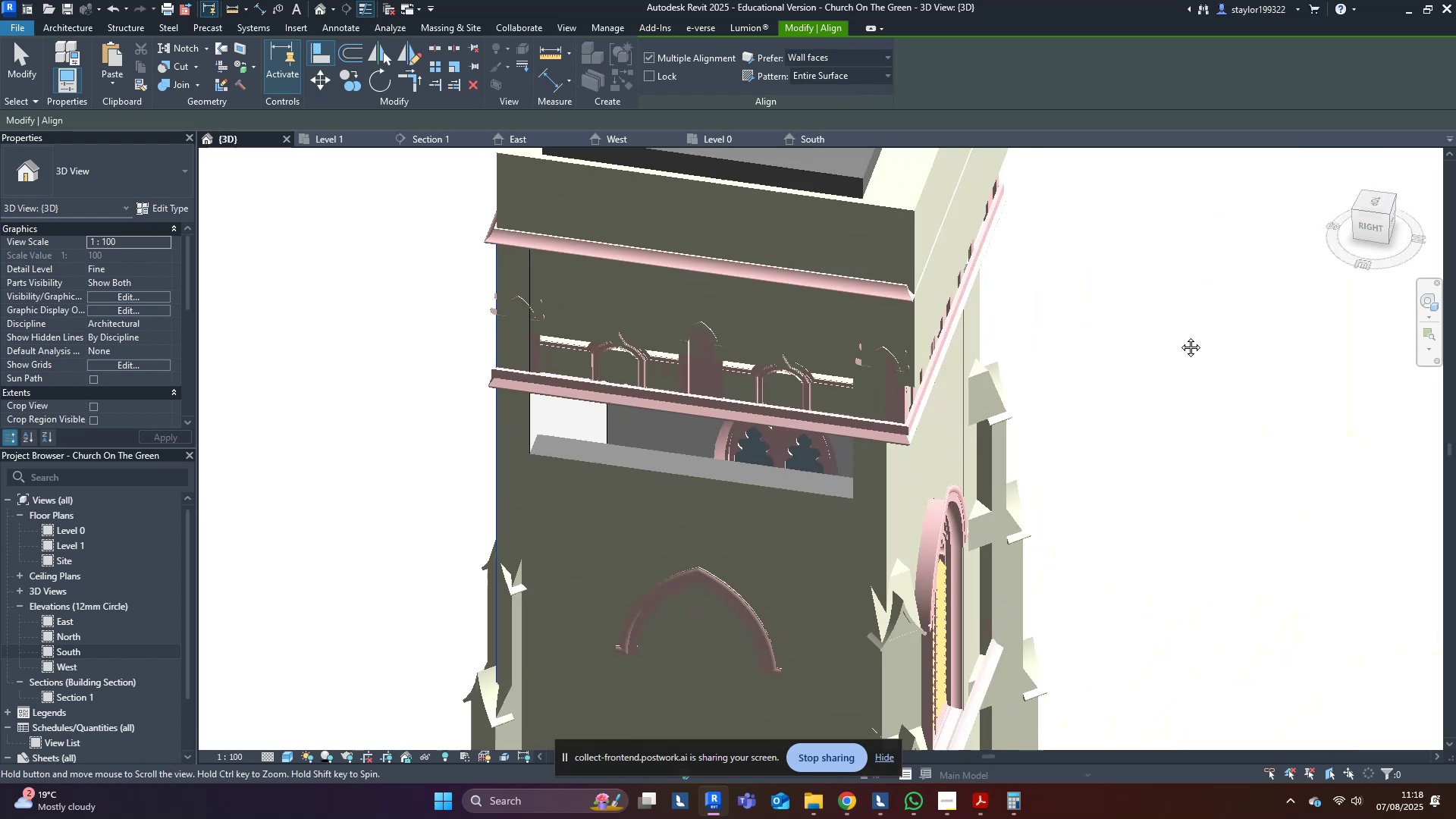 
scroll: coordinate [1042, 431], scroll_direction: up, amount: 4.0
 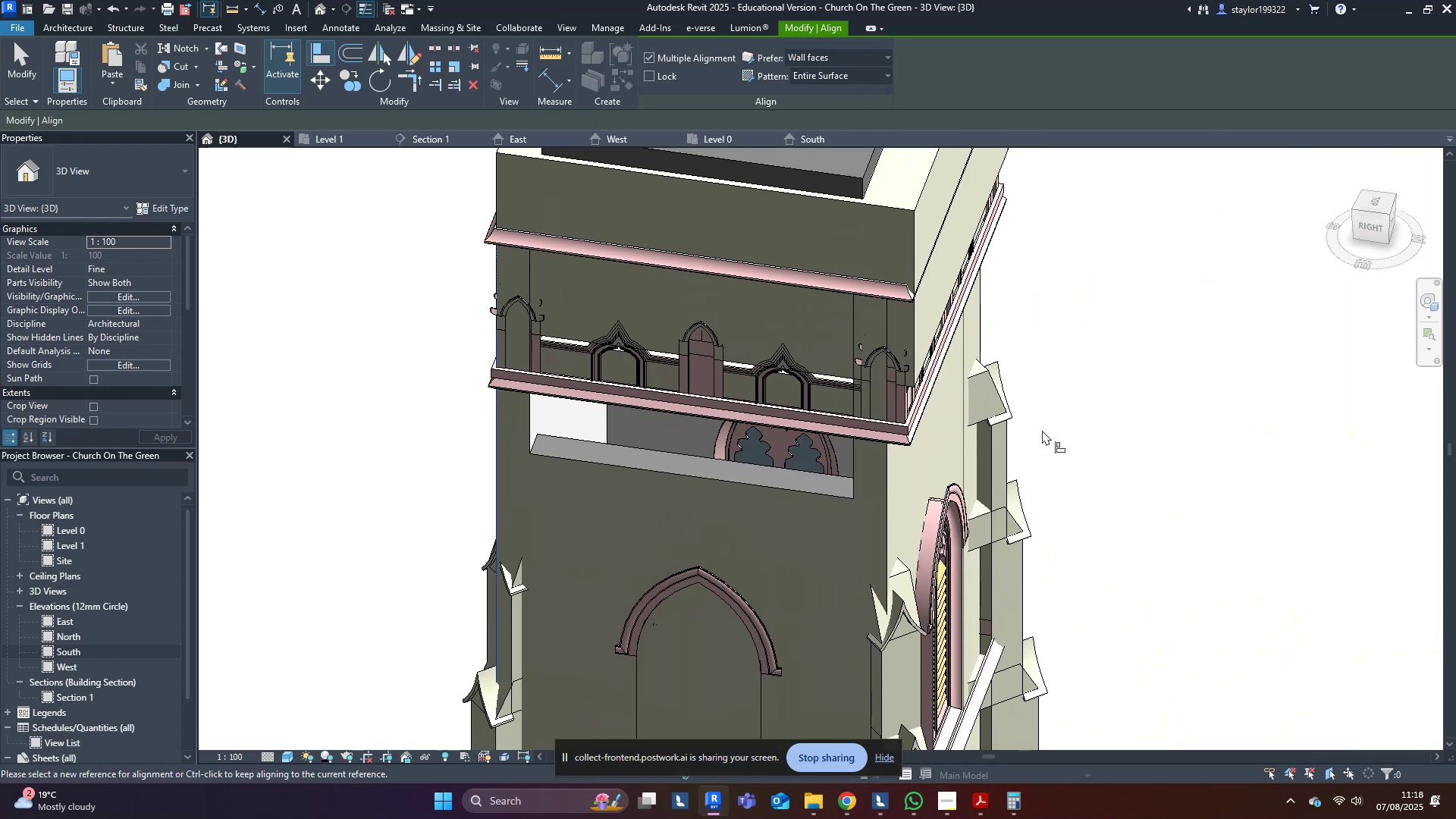 
type(al)
 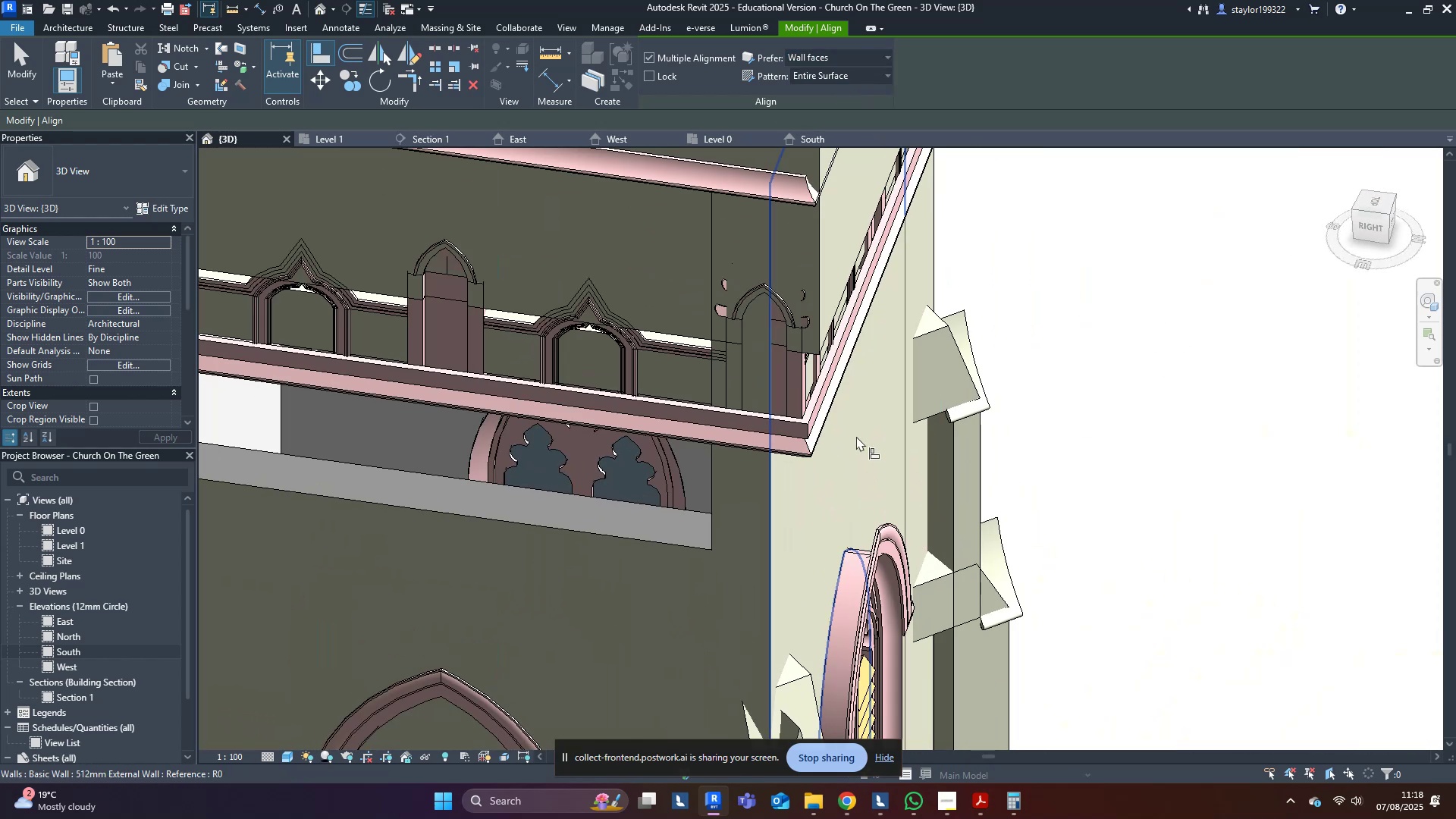 
left_click([856, 436])
 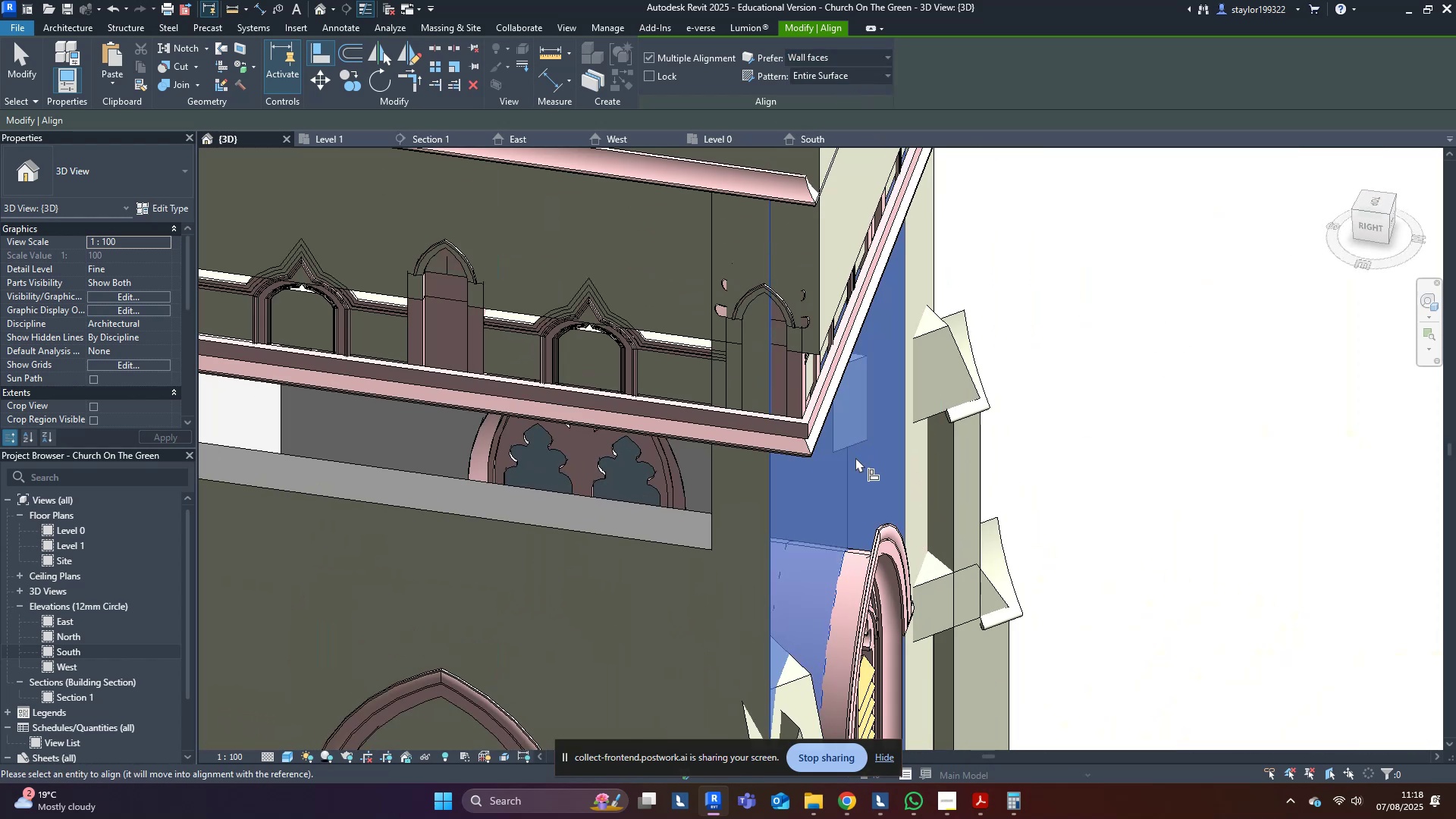 
scroll: coordinate [882, 541], scroll_direction: up, amount: 13.0
 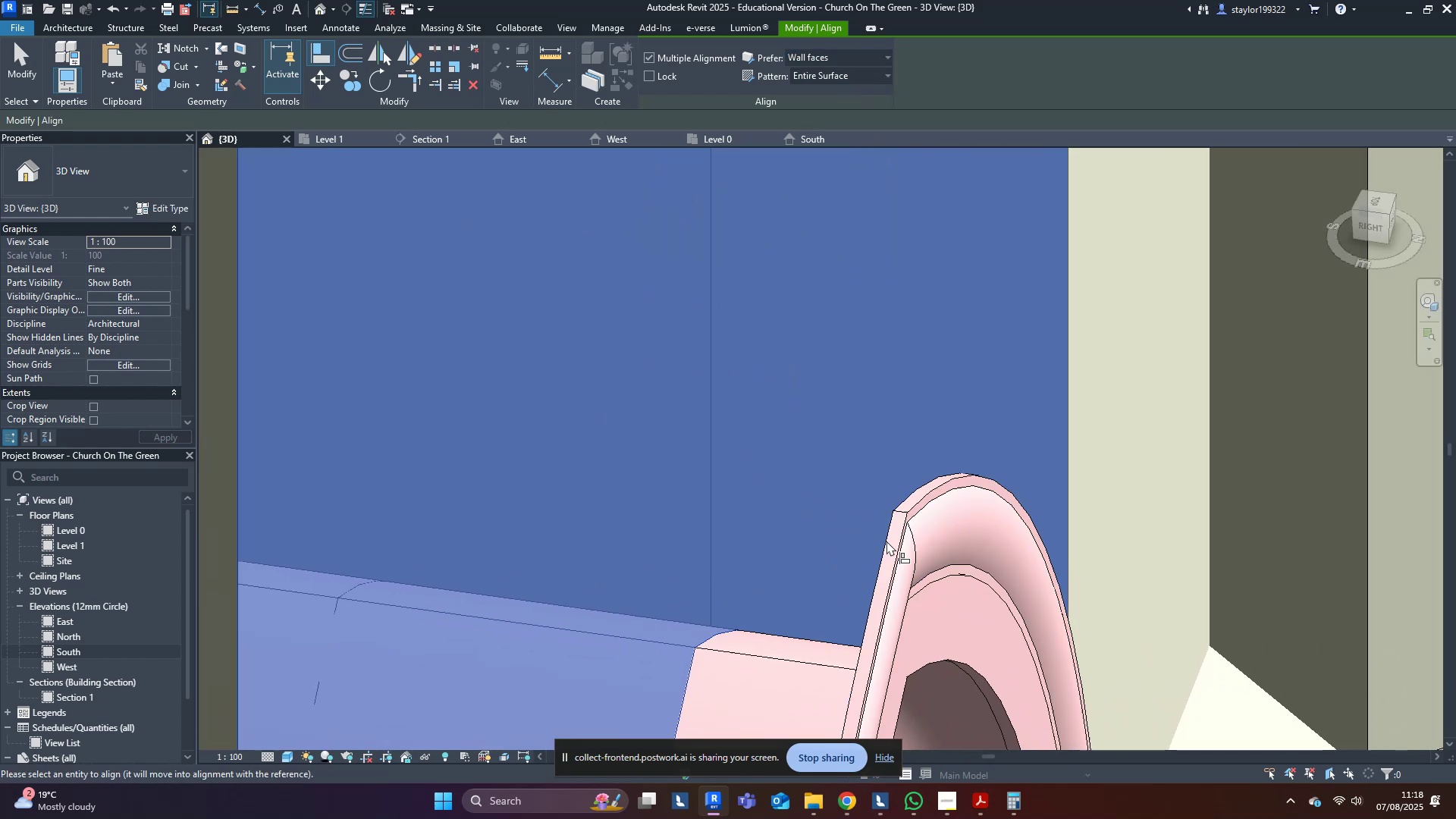 
left_click([886, 541])
 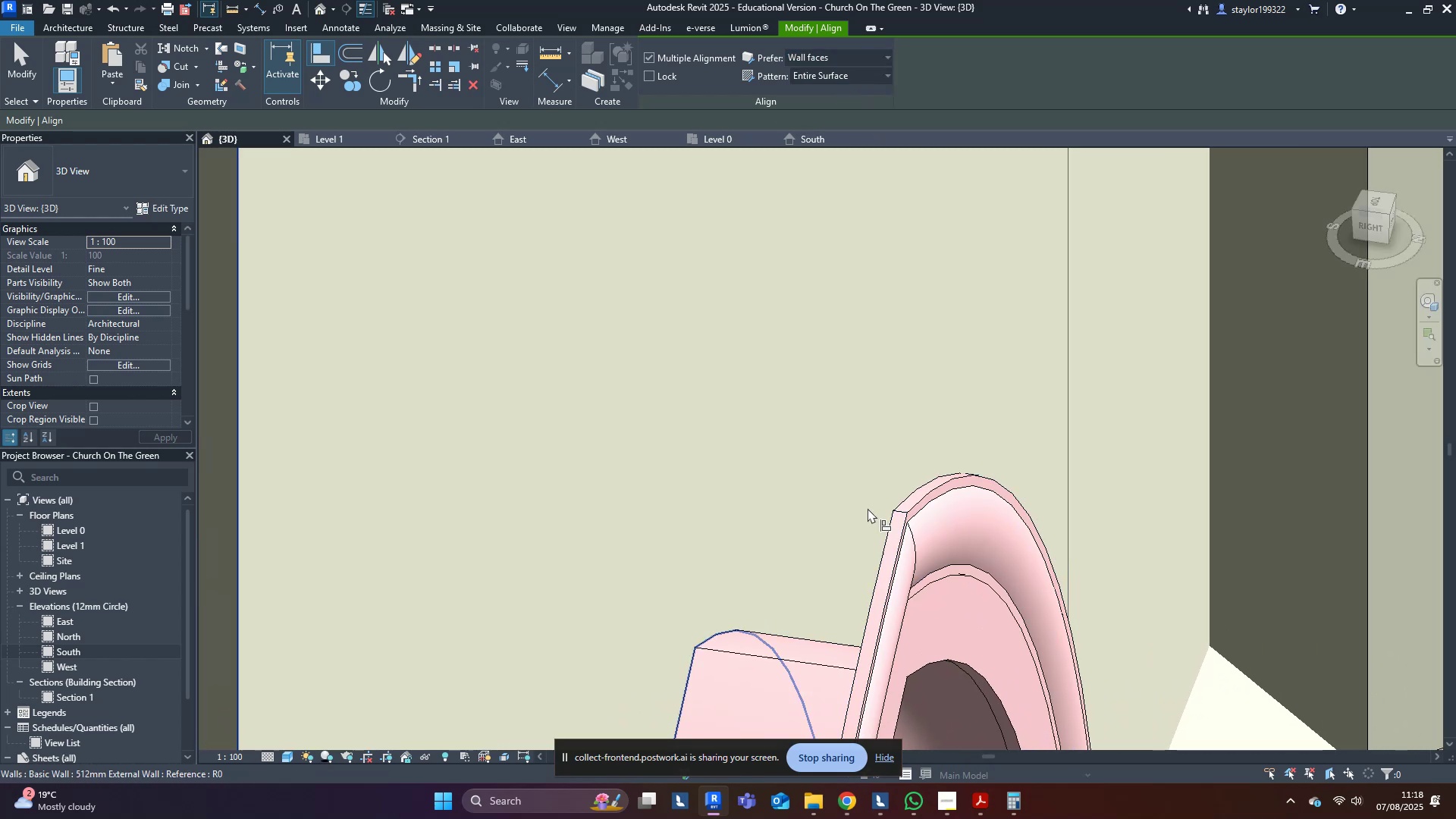 
type(al)
 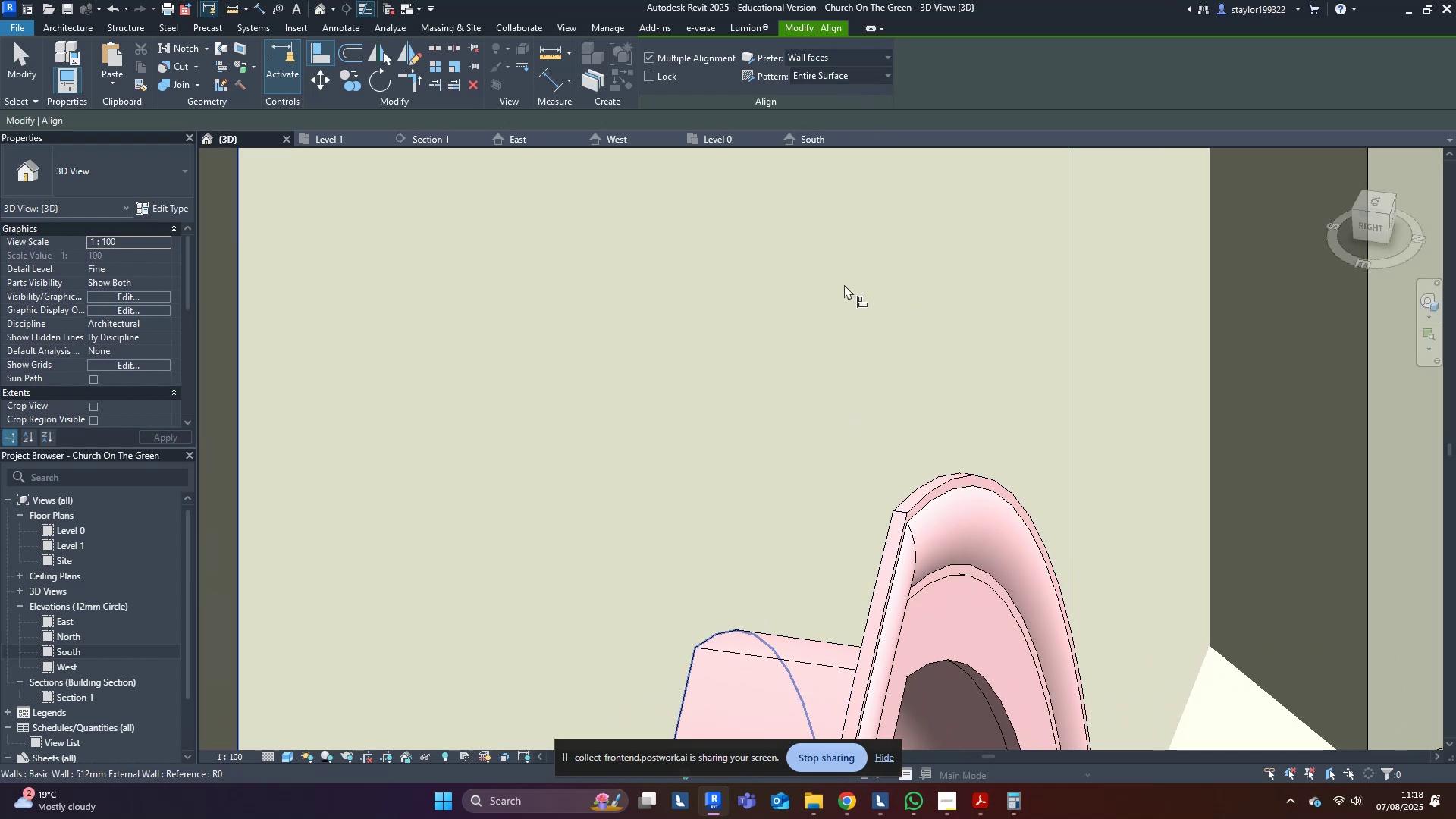 
left_click([817, 279])
 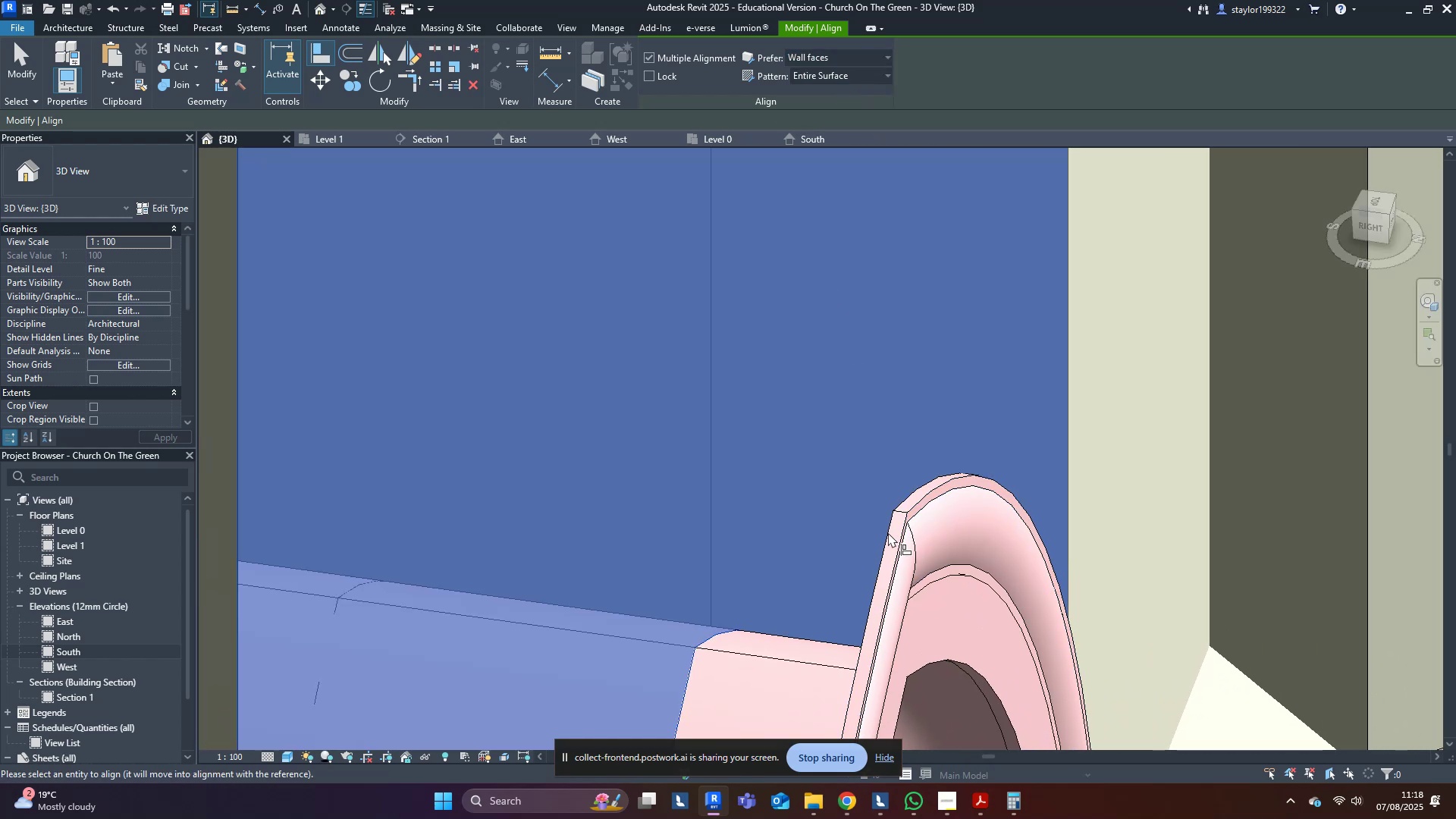 
left_click([886, 532])
 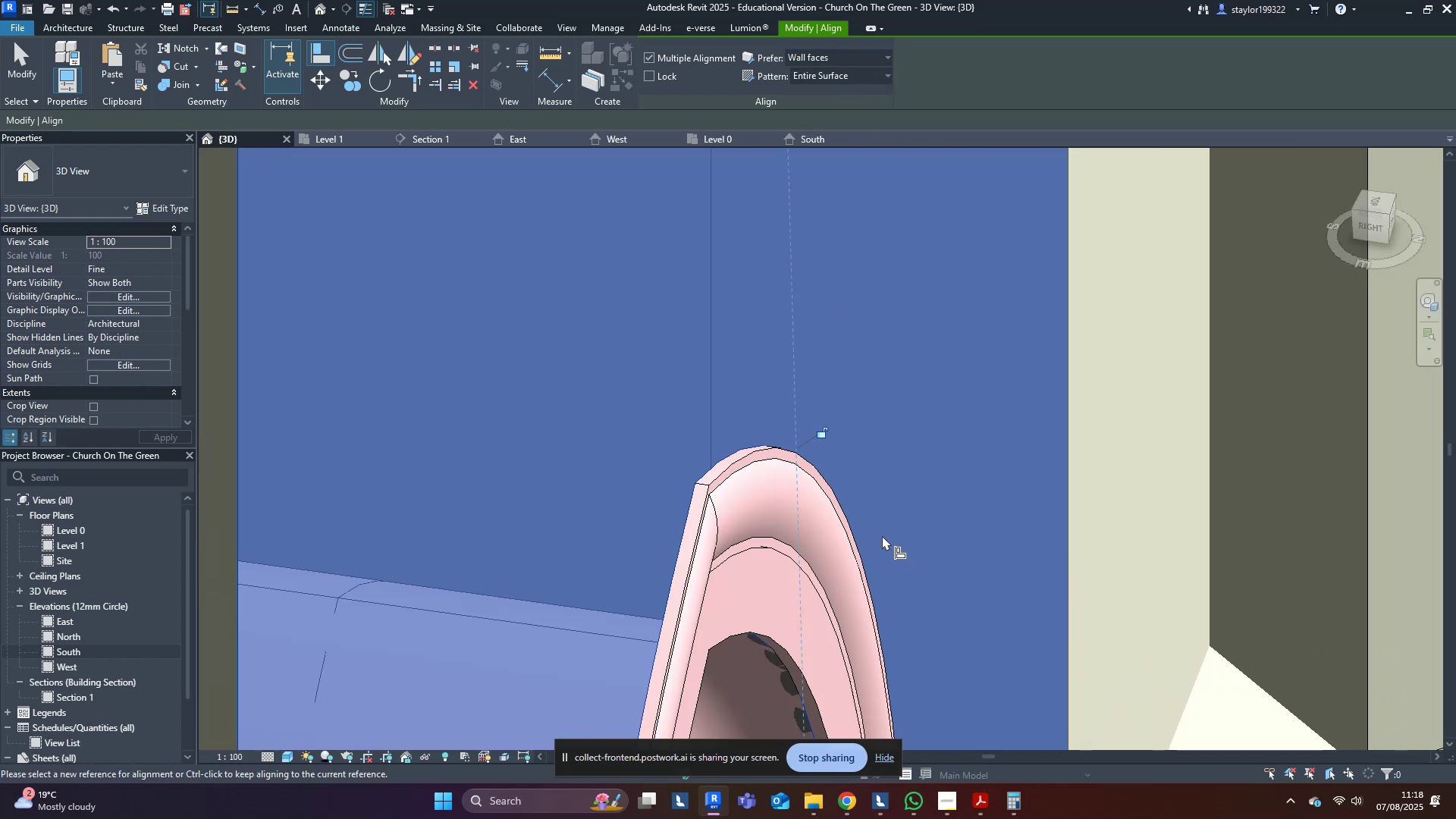 
key(Control+ControlLeft)
 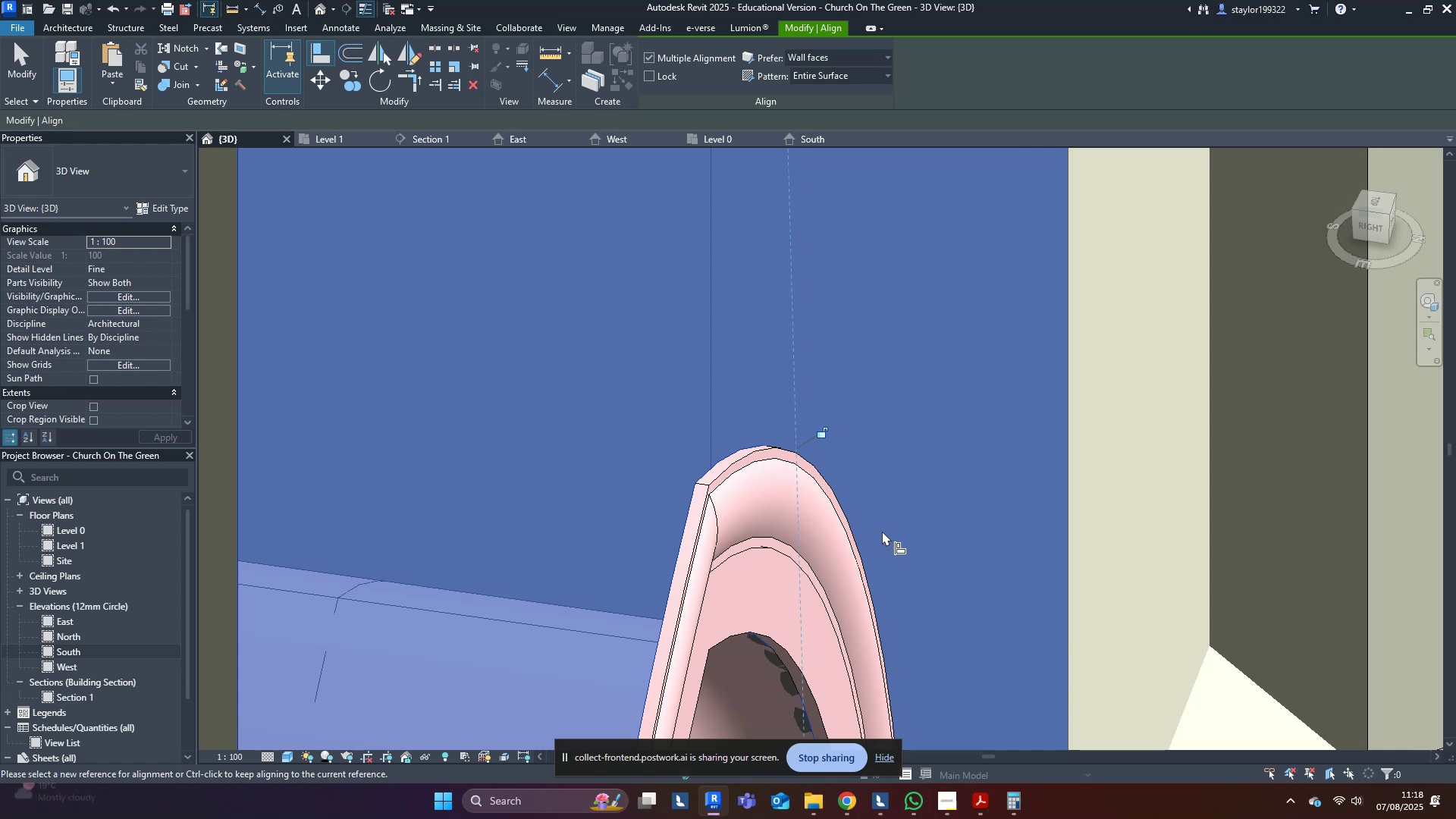 
key(Control+Z)
 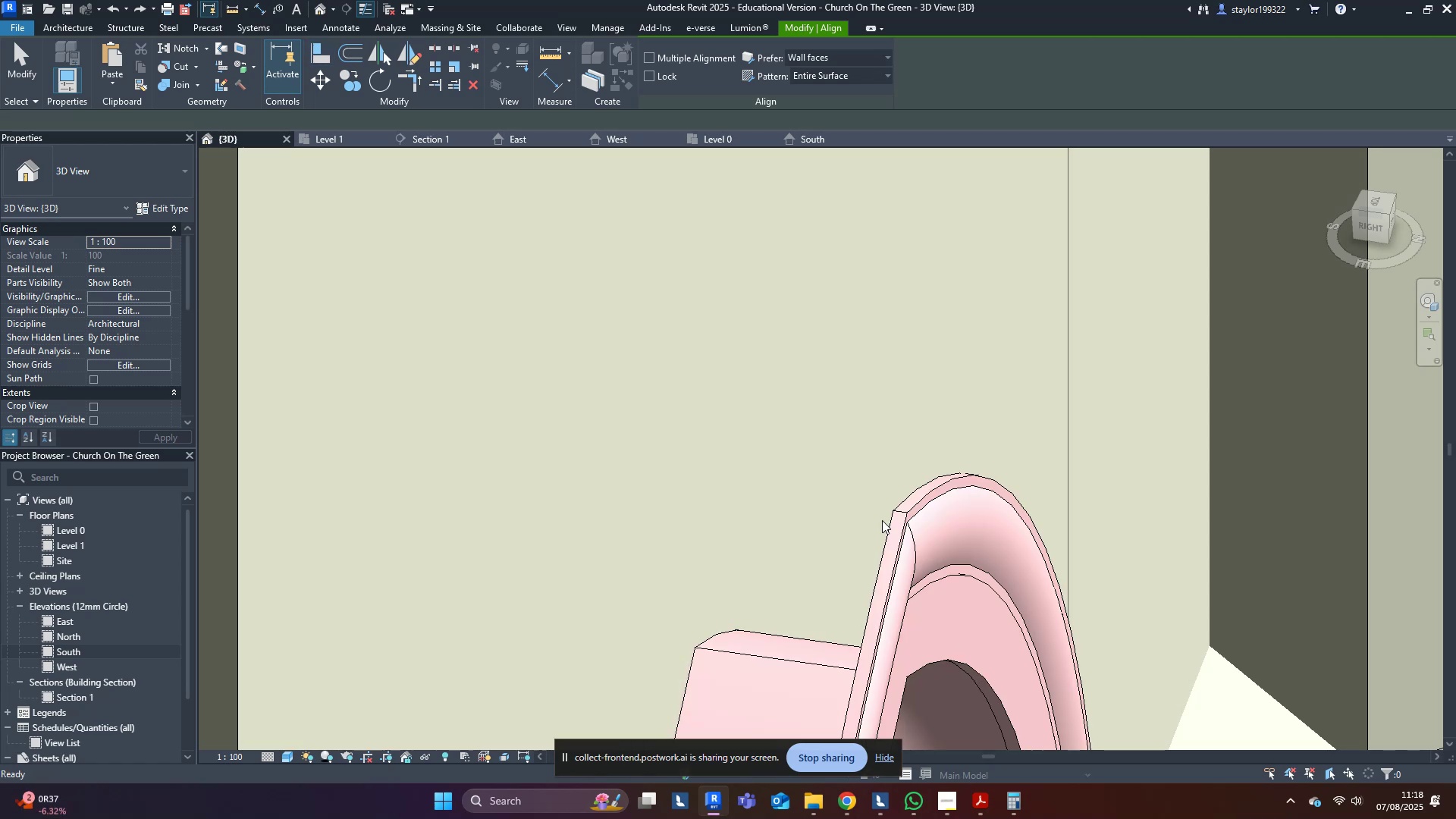 
key(Escape)
 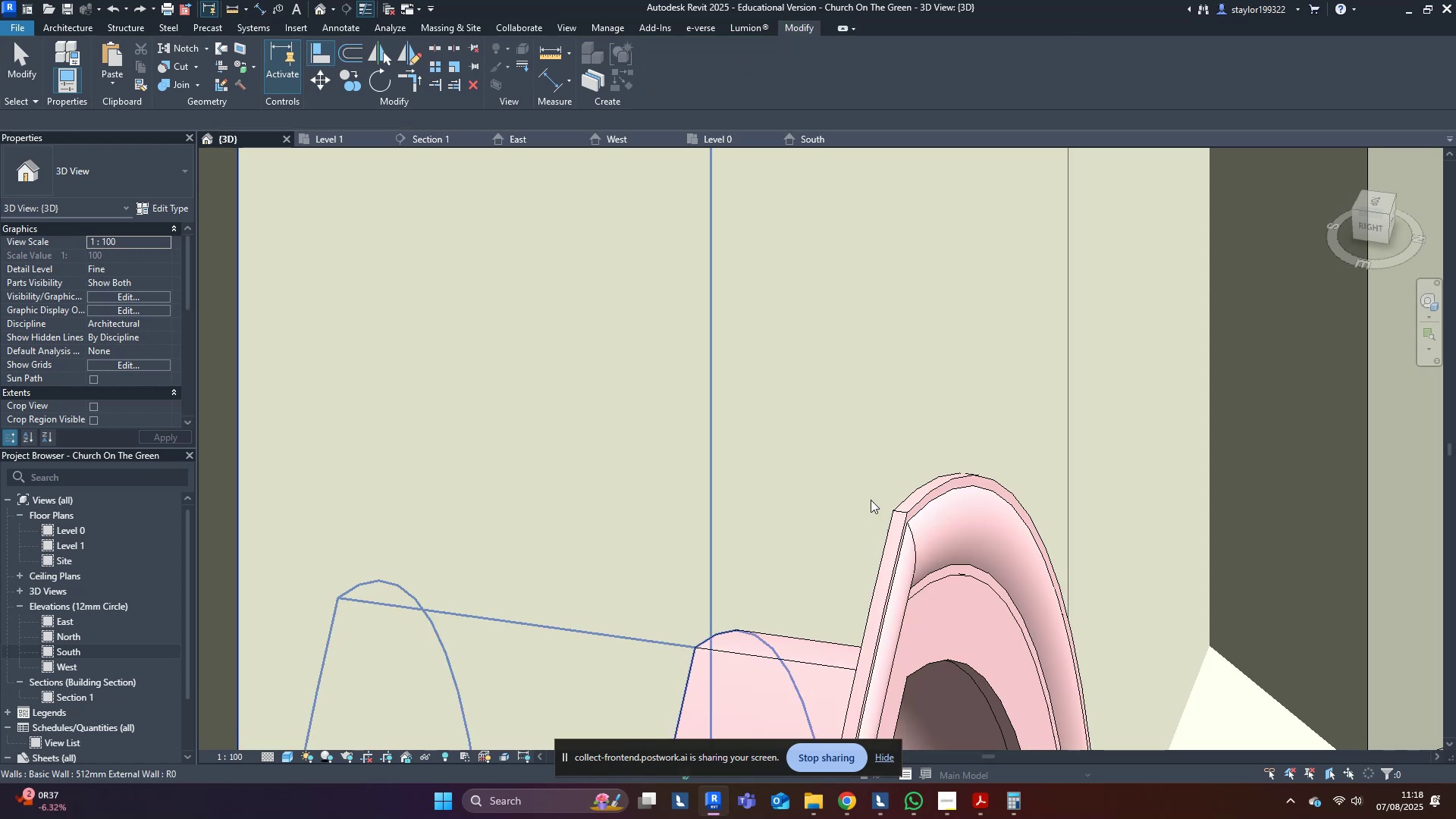 
key(Escape)
 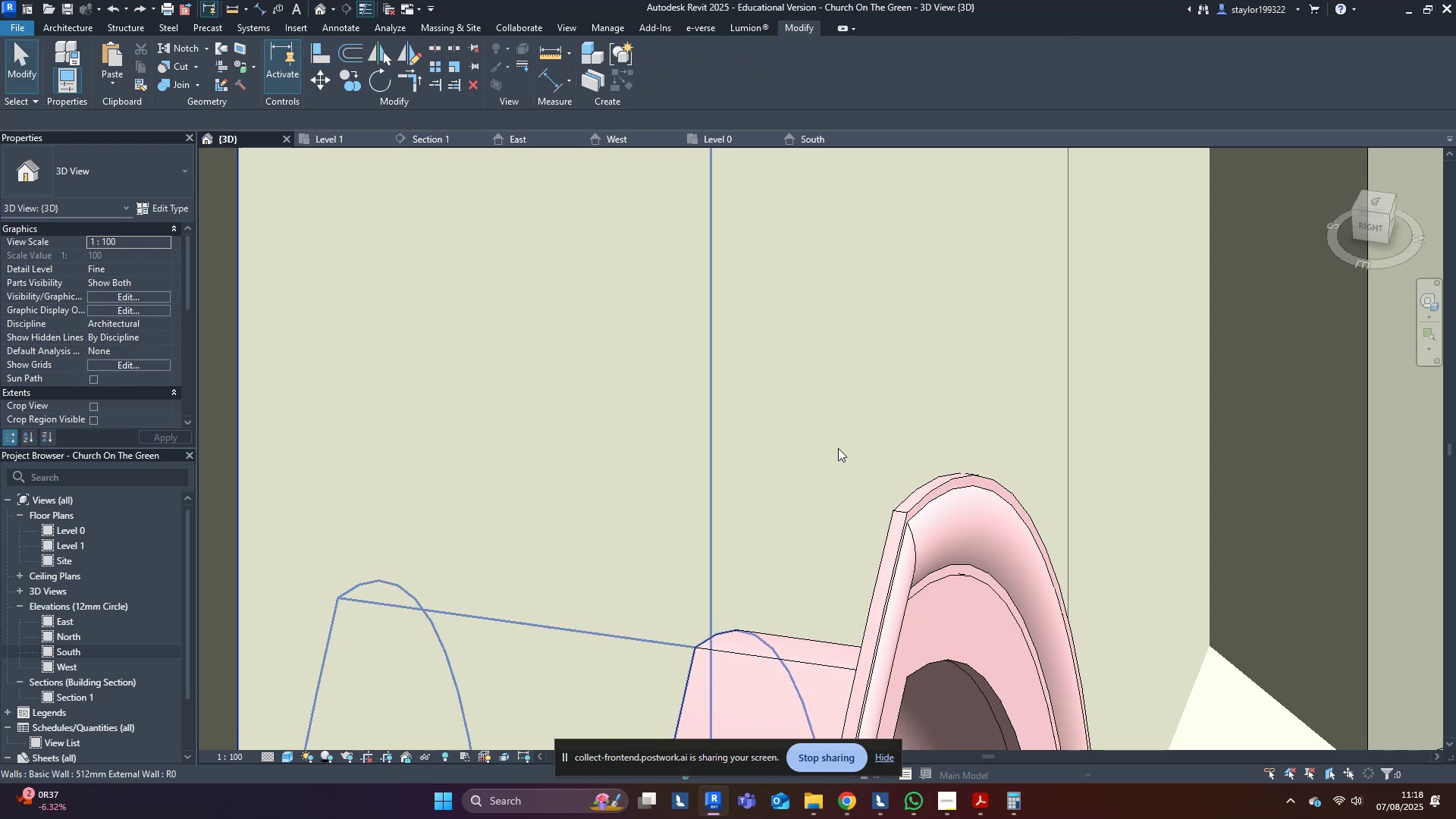 
middle_click([838, 448])
 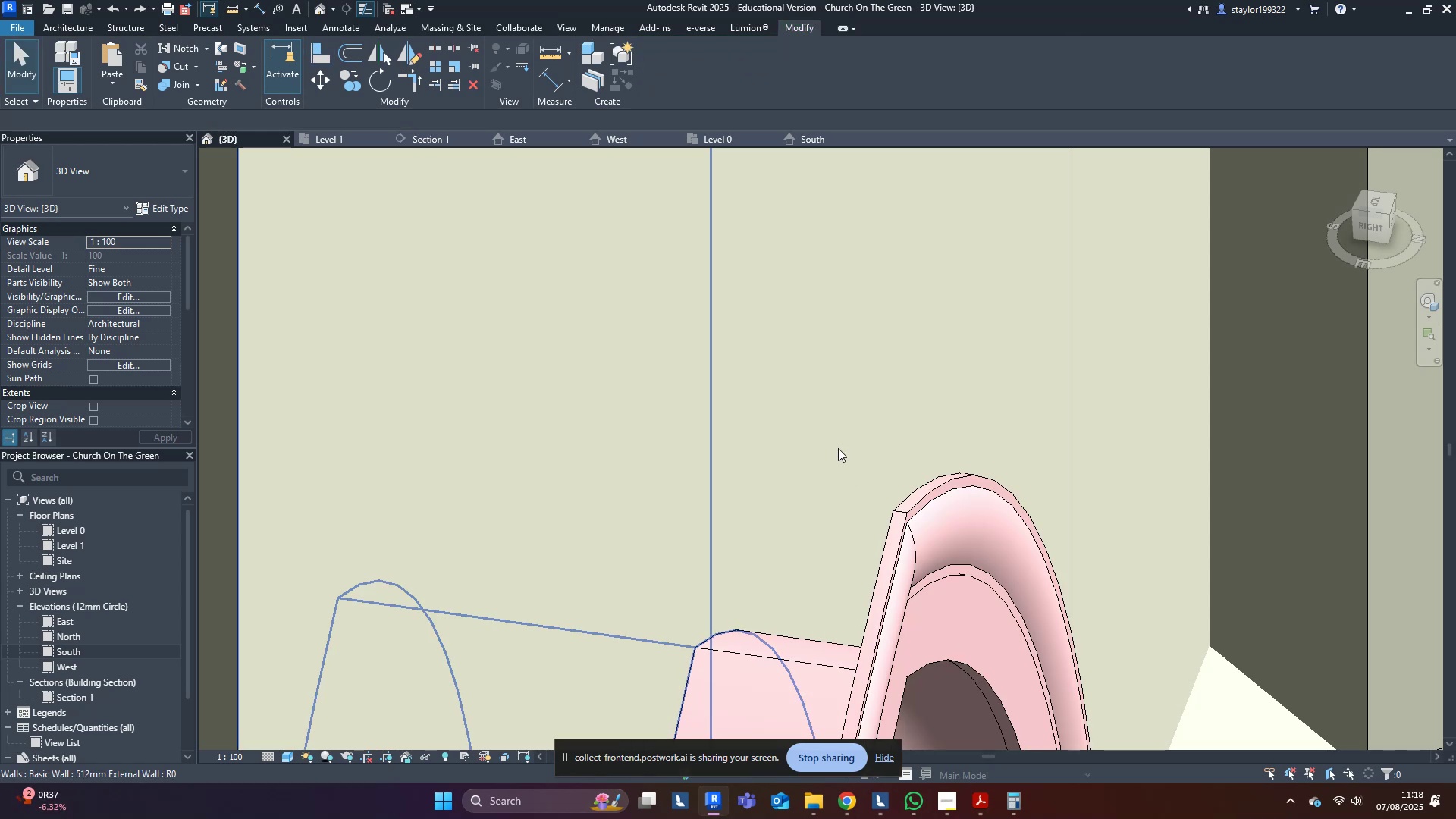 
type(al)
key(Tab)
key(Tab)
key(Tab)
key(Tab)
key(Escape)
type(al)
key(Tab)
key(Tab)
 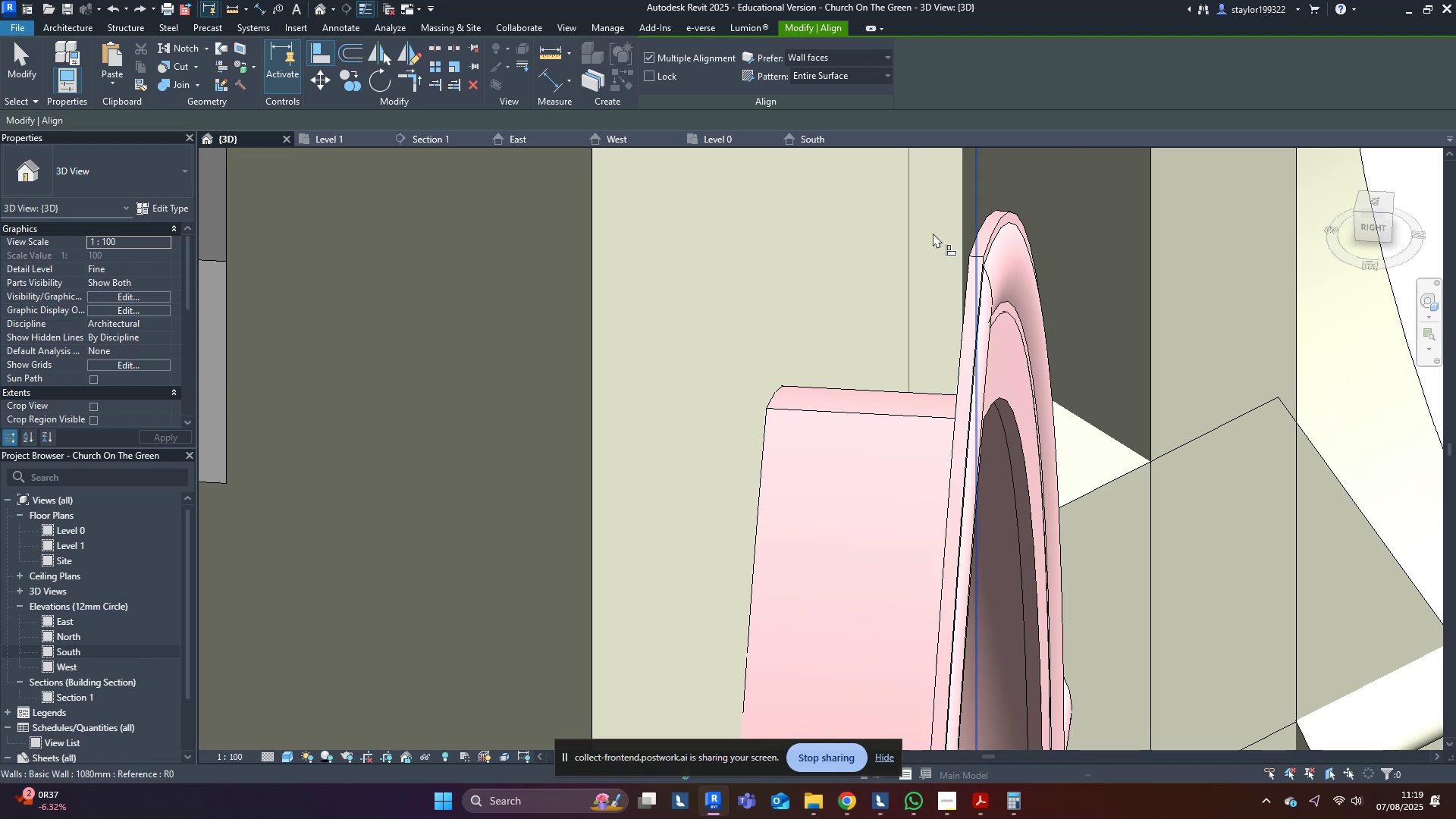 
left_click([843, 55])
 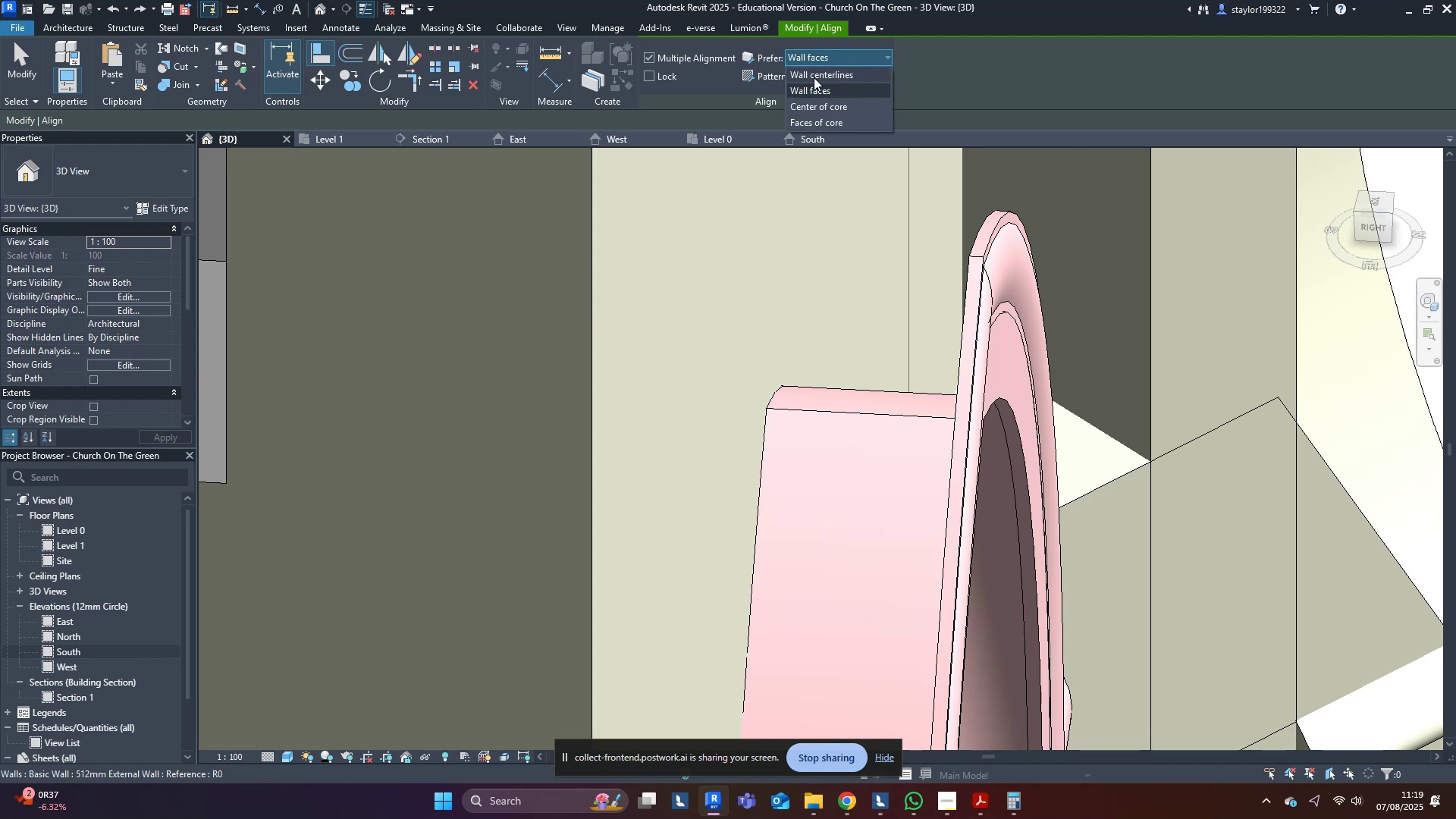 
left_click([816, 73])
 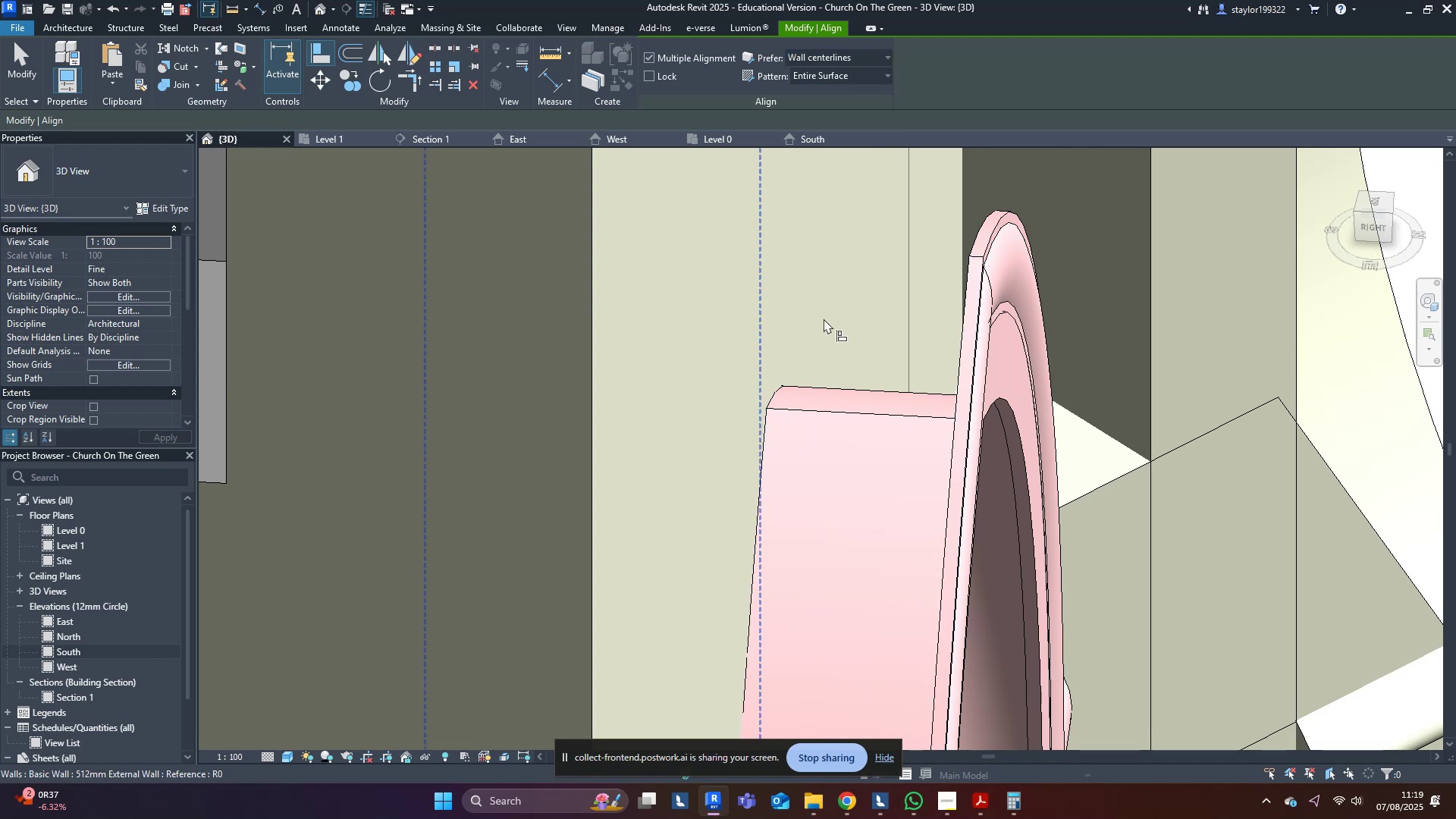 
middle_click([827, 361])
 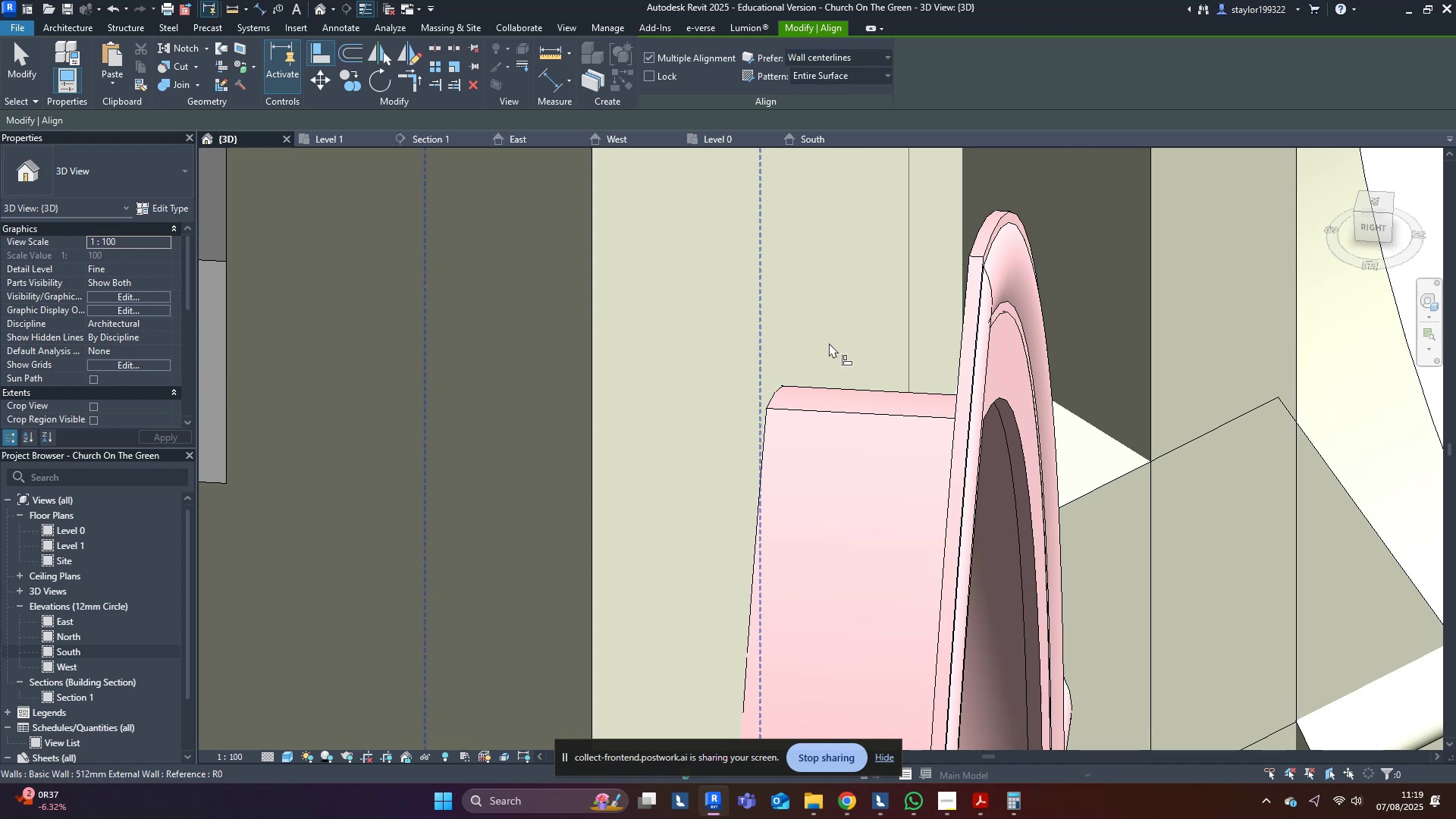 
type(al)
key(Tab)
key(Escape)
 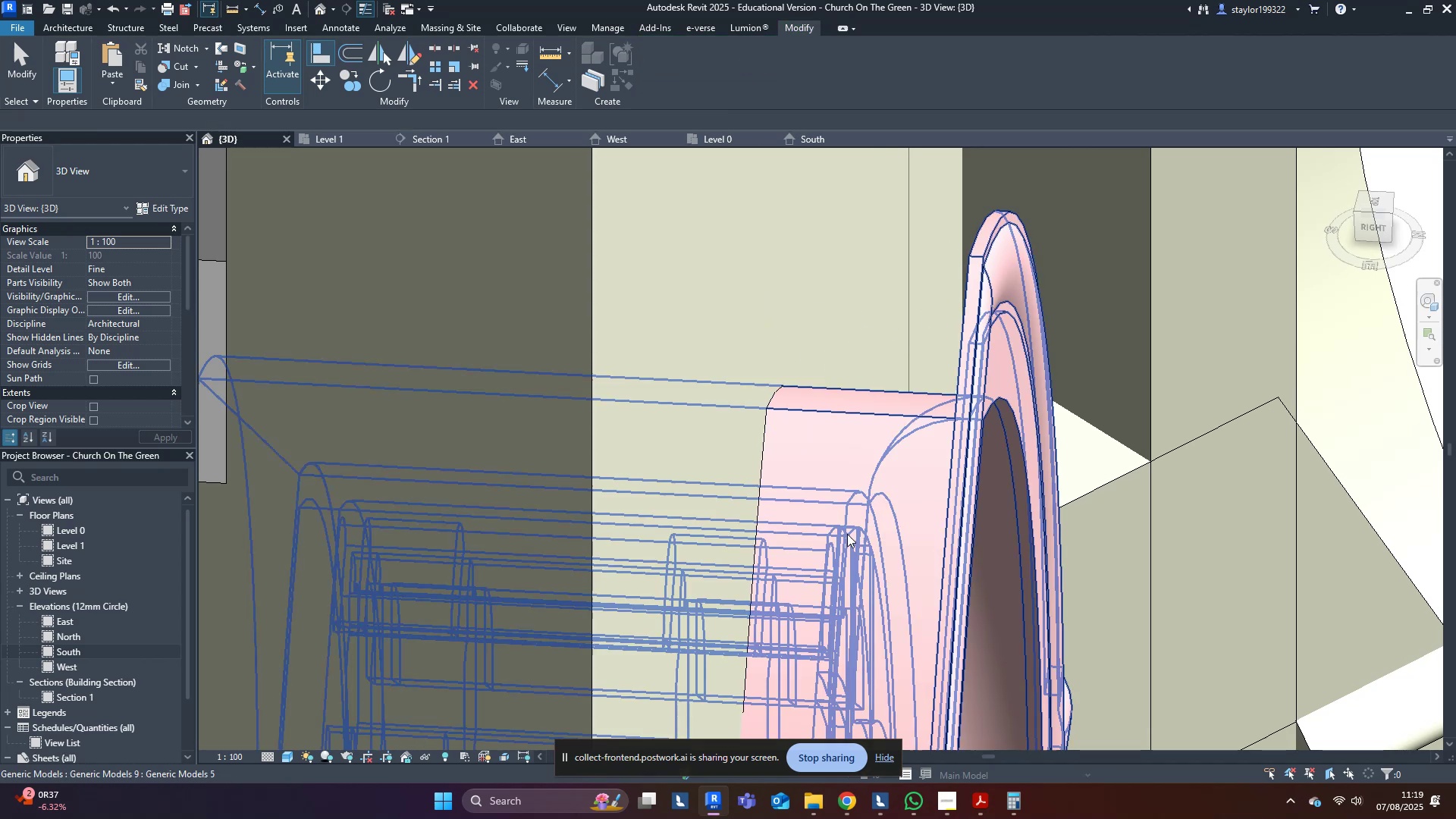 
scroll: coordinate [783, 590], scroll_direction: down, amount: 18.0
 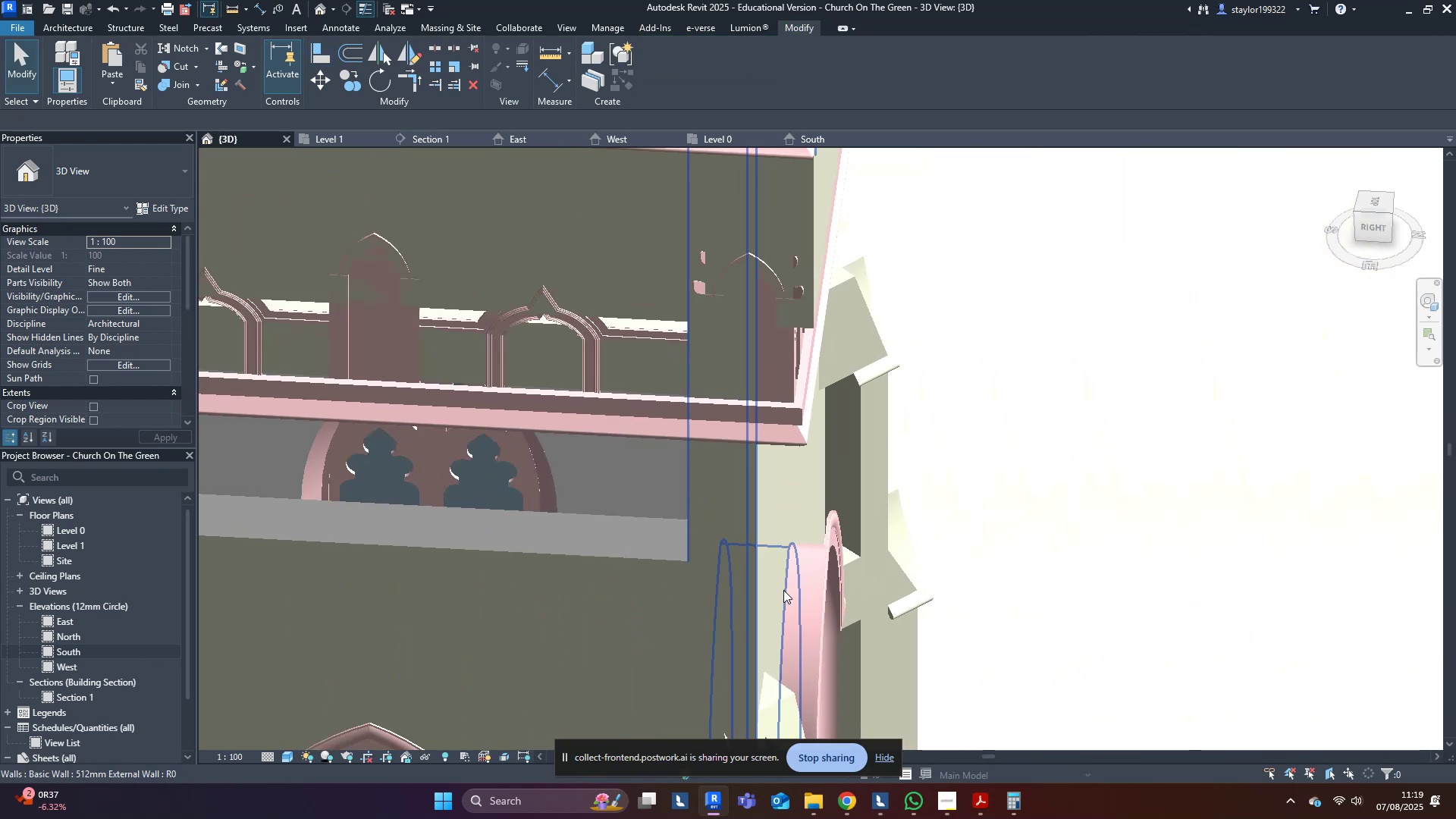 
hold_key(key=ShiftLeft, duration=0.35)
 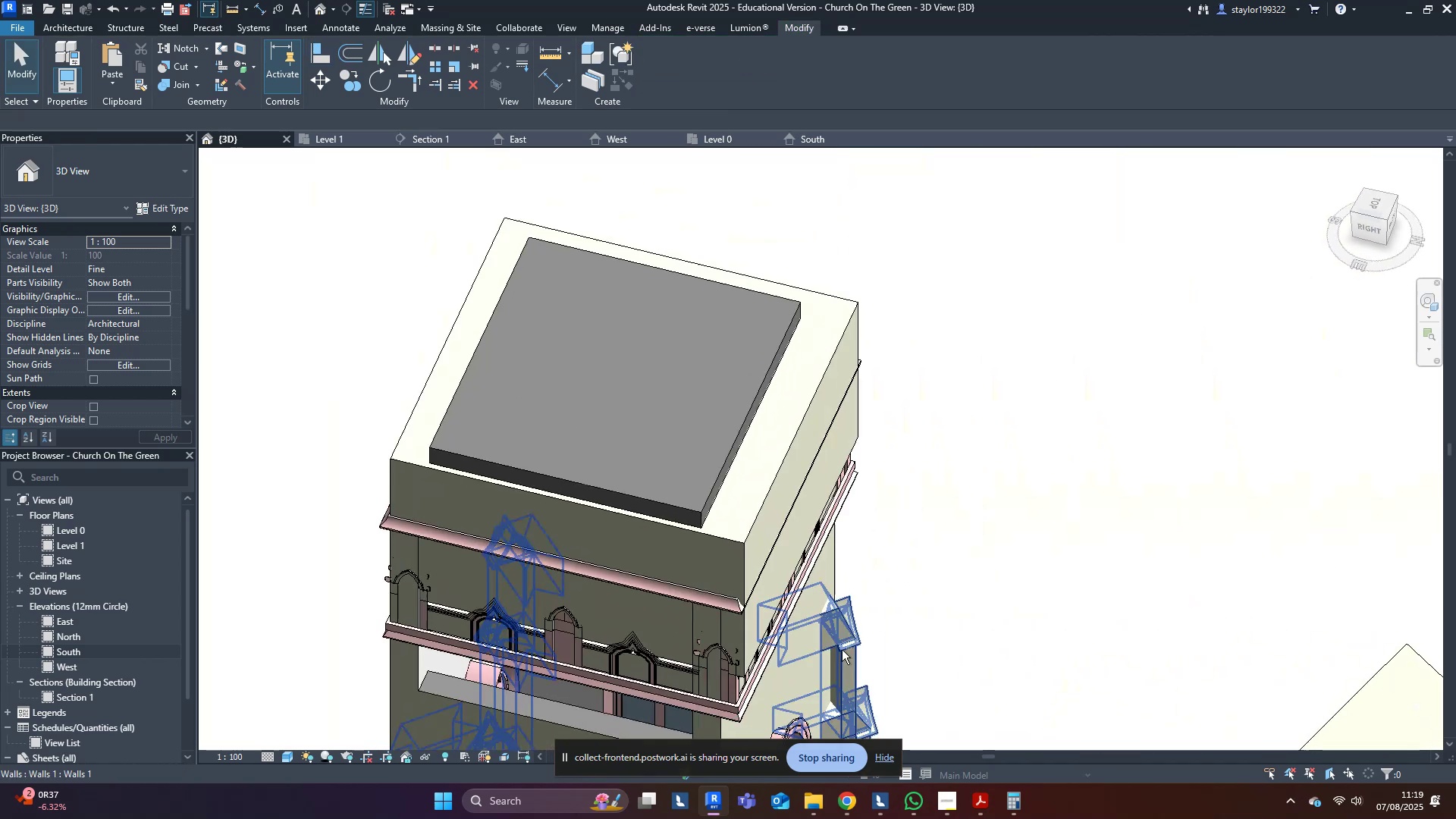 
scroll: coordinate [949, 458], scroll_direction: up, amount: 15.0
 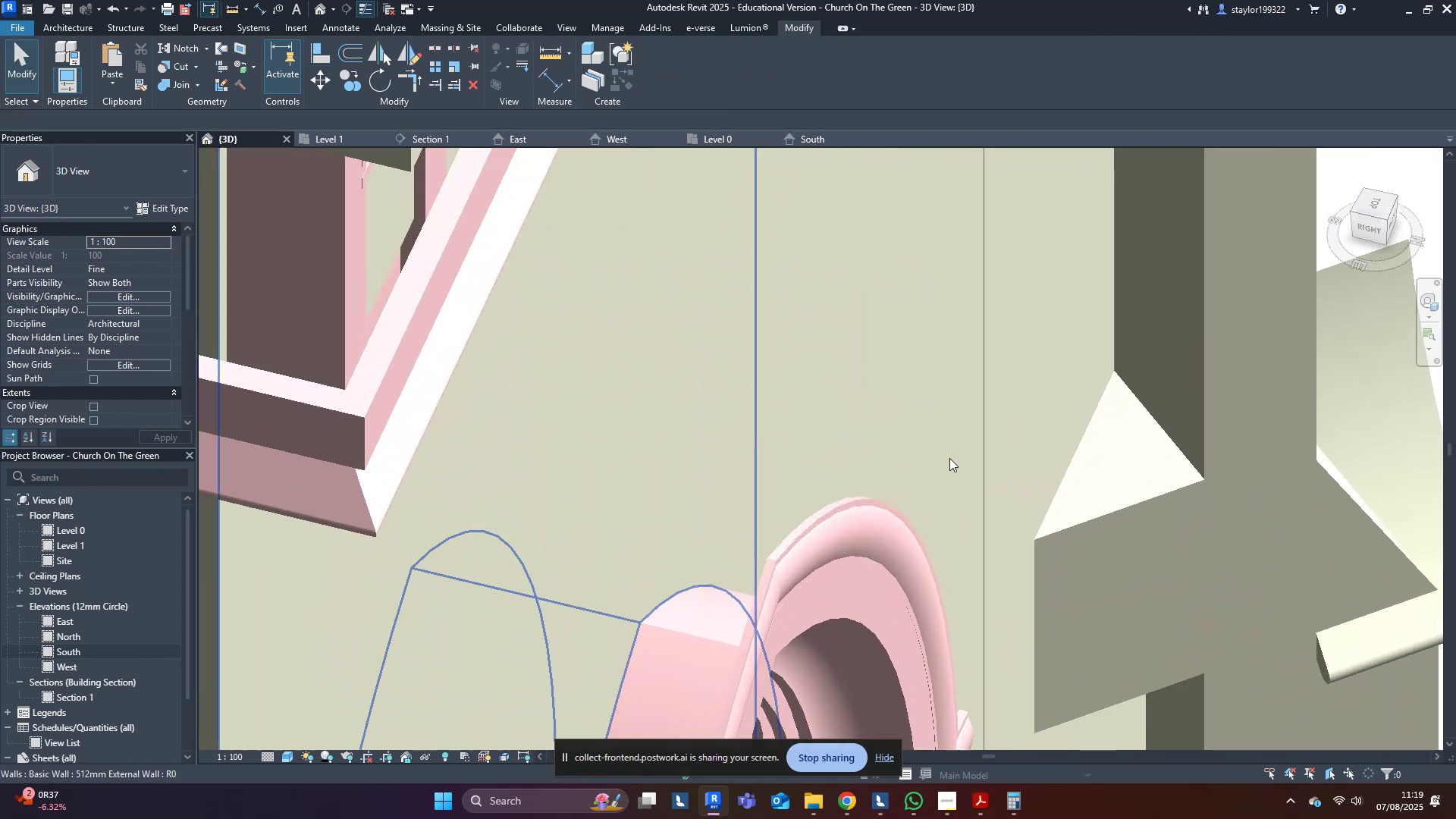 
type(al)
key(Tab)
key(Tab)
 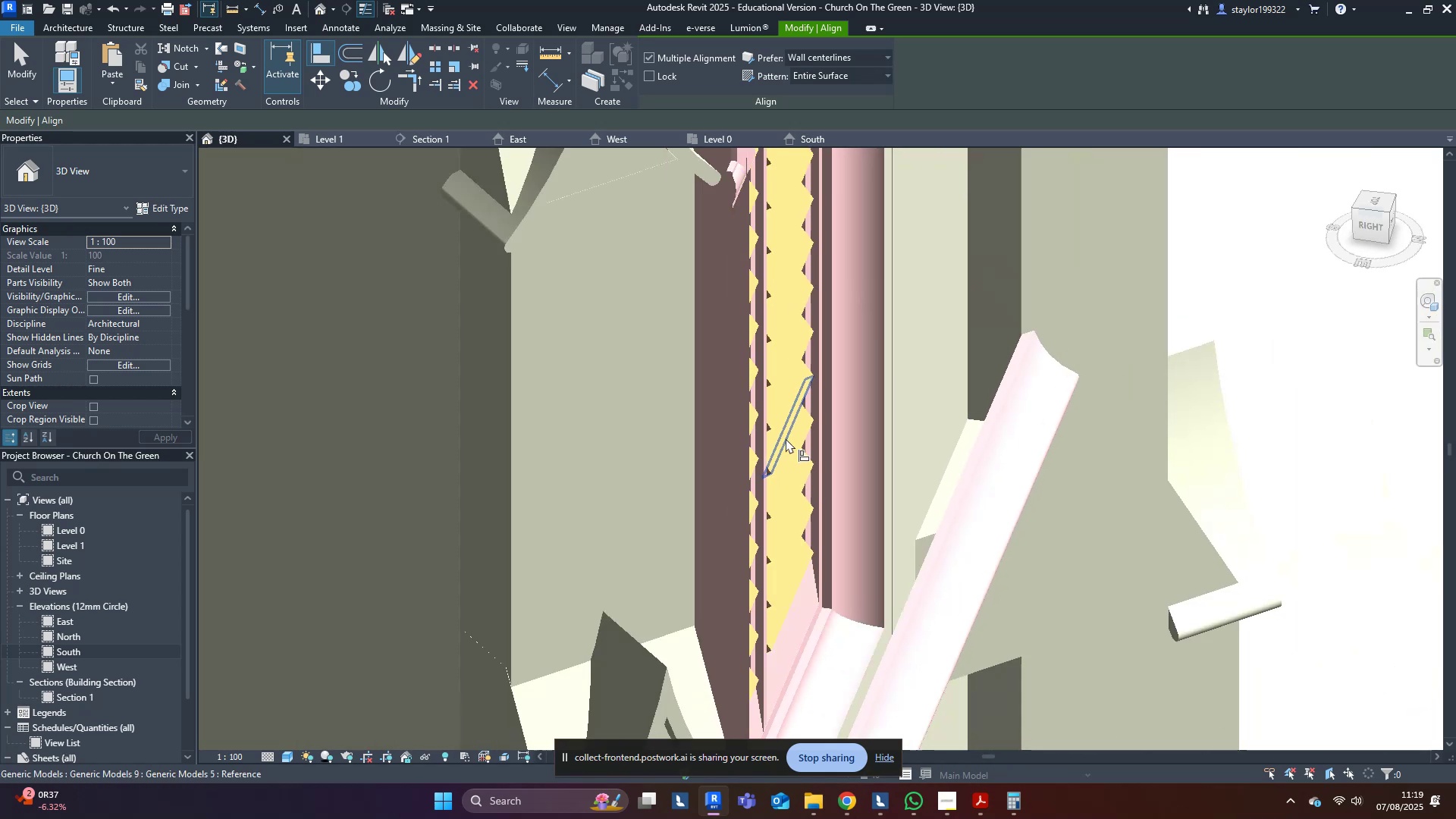 
scroll: coordinate [806, 436], scroll_direction: down, amount: 11.0
 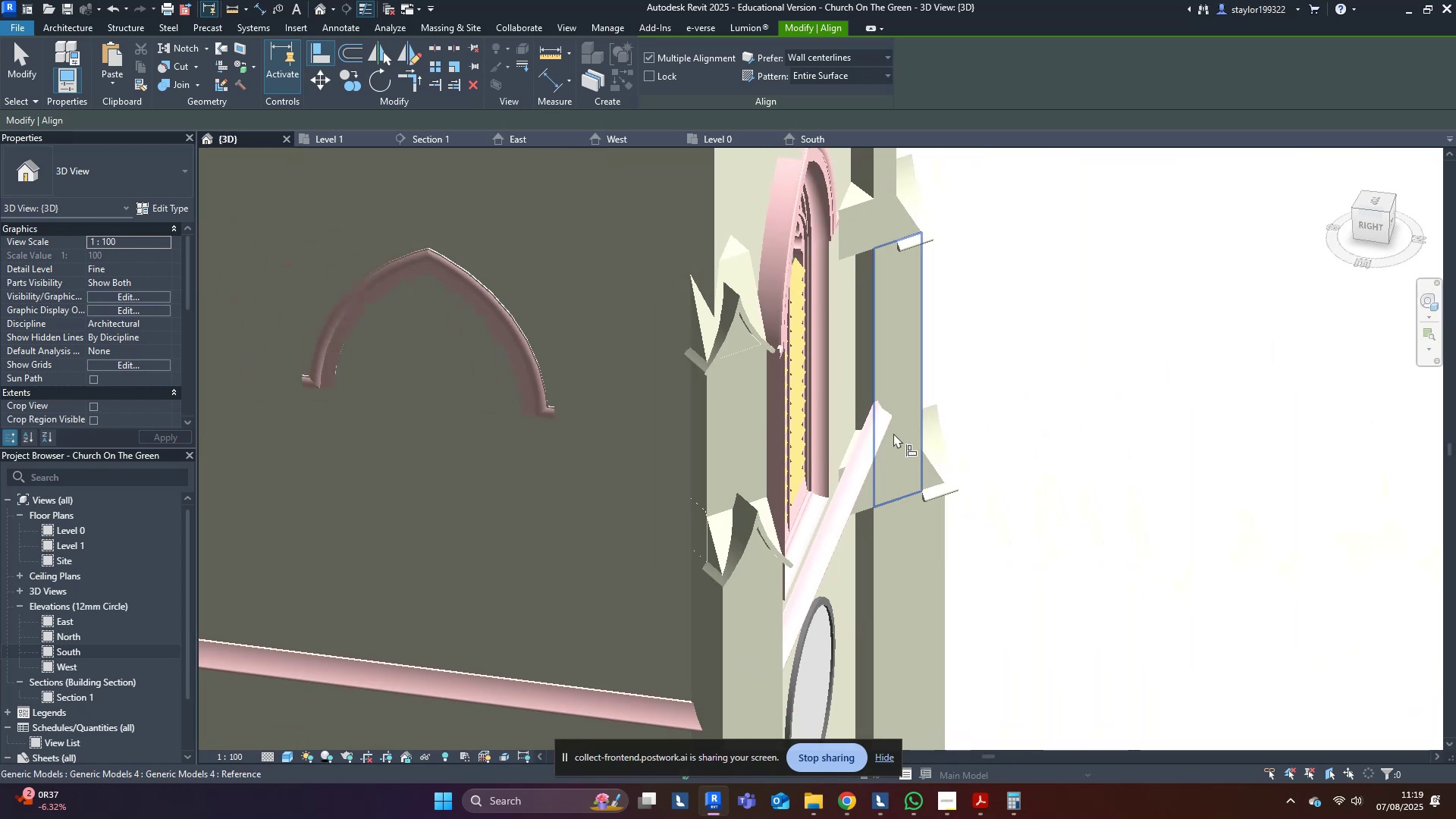 
hold_key(key=ShiftLeft, duration=0.74)
 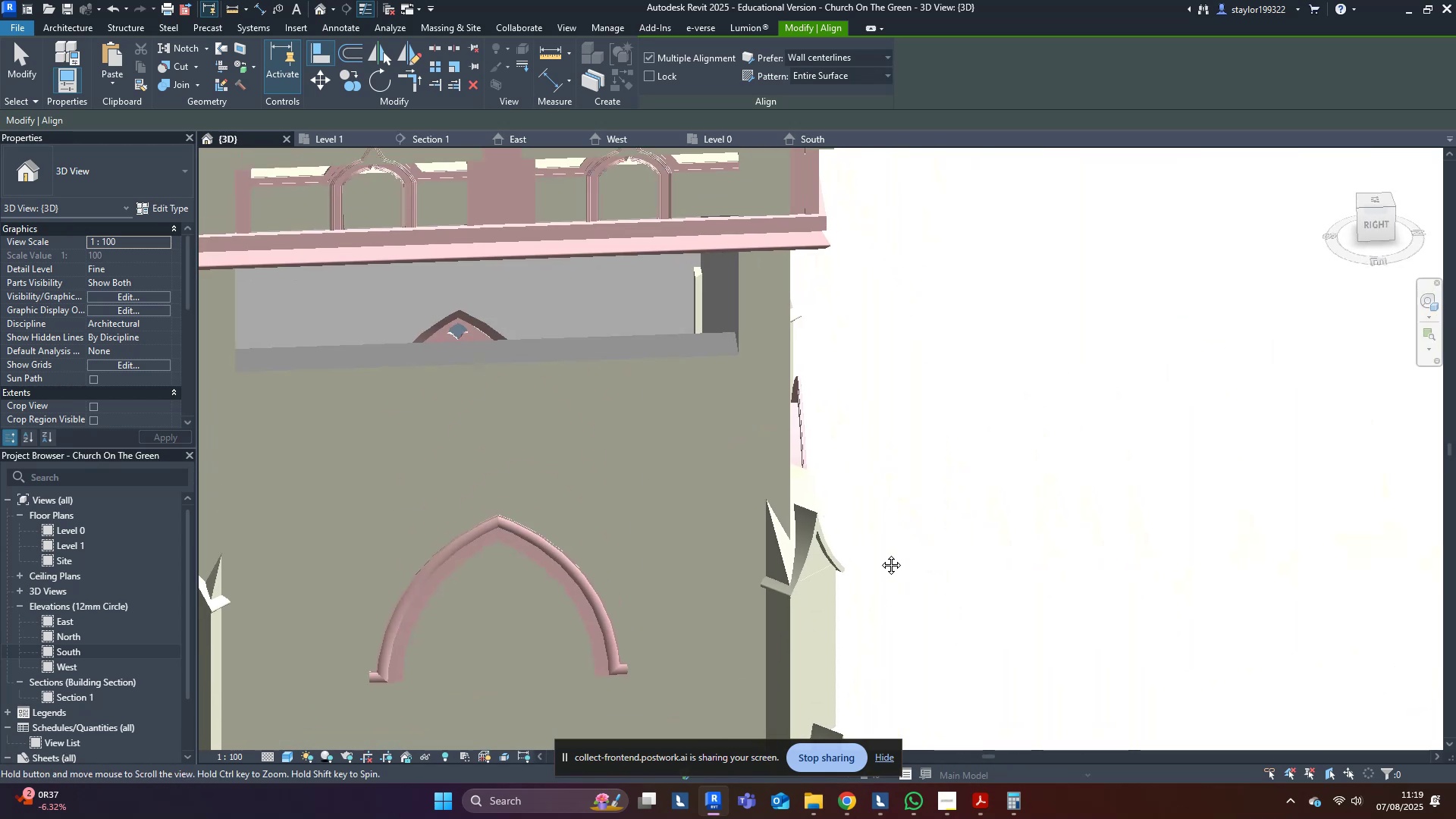 
scroll: coordinate [794, 400], scroll_direction: up, amount: 8.0
 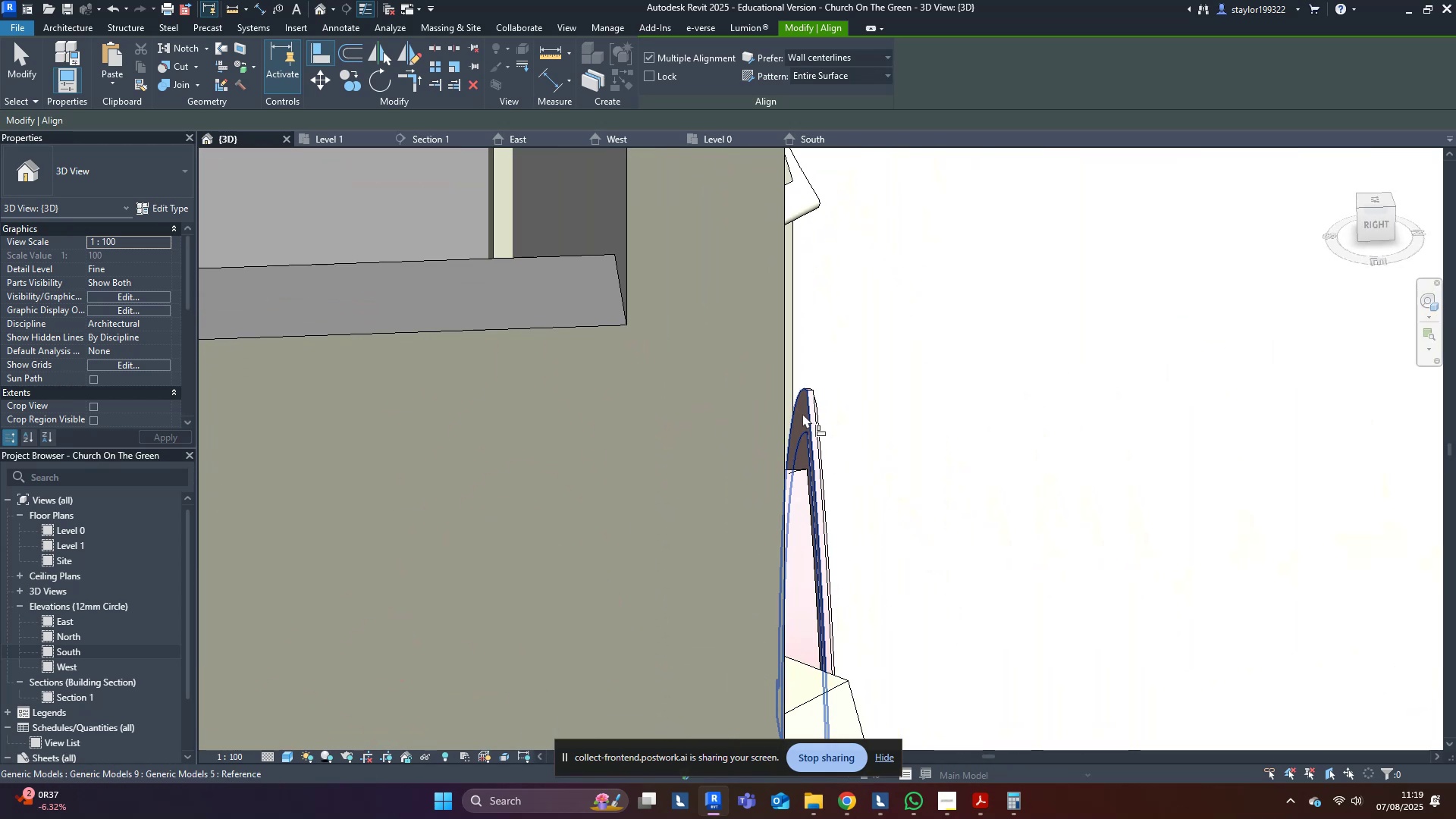 
left_click([802, 413])
 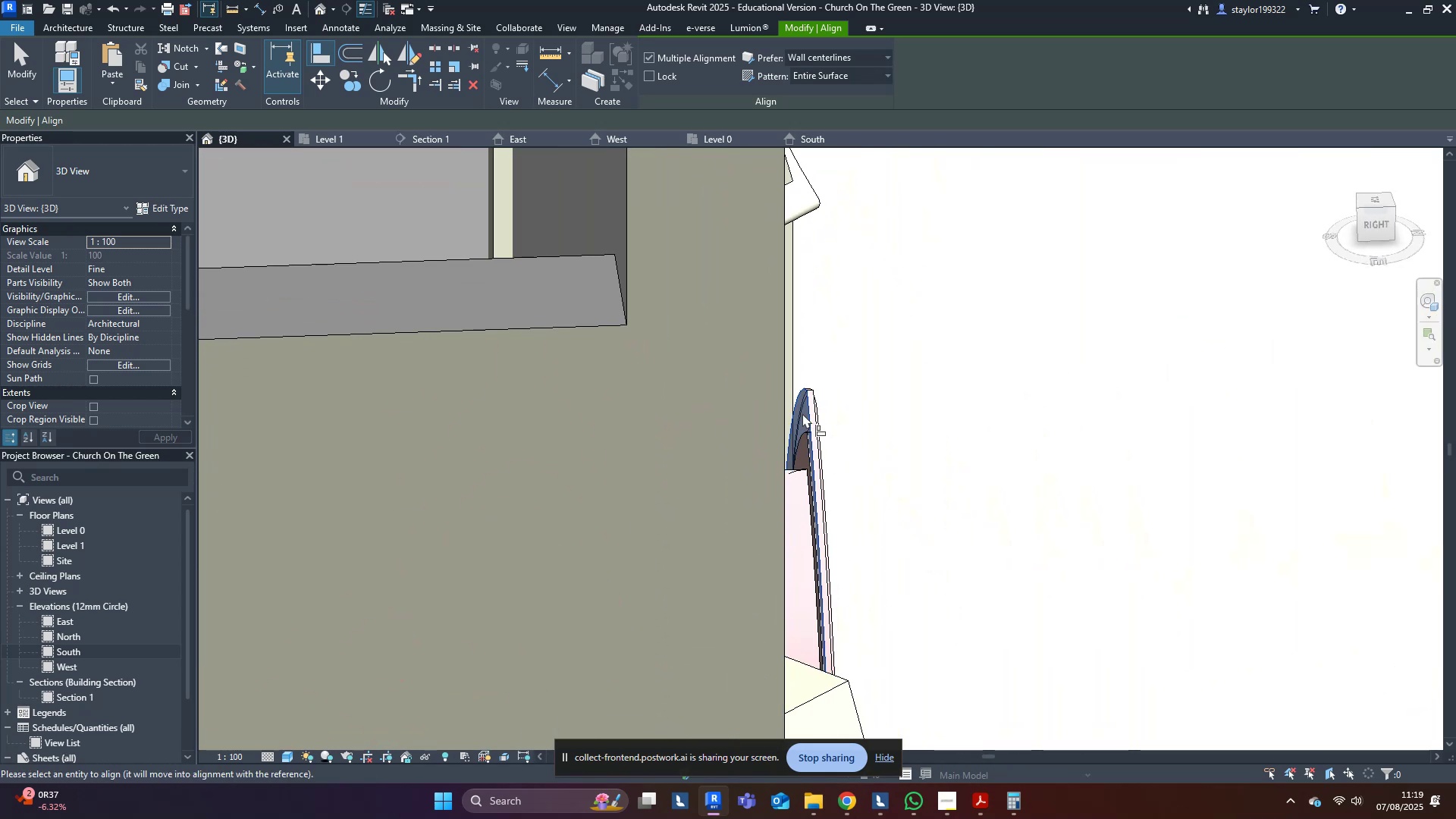 
scroll: coordinate [799, 414], scroll_direction: down, amount: 9.0
 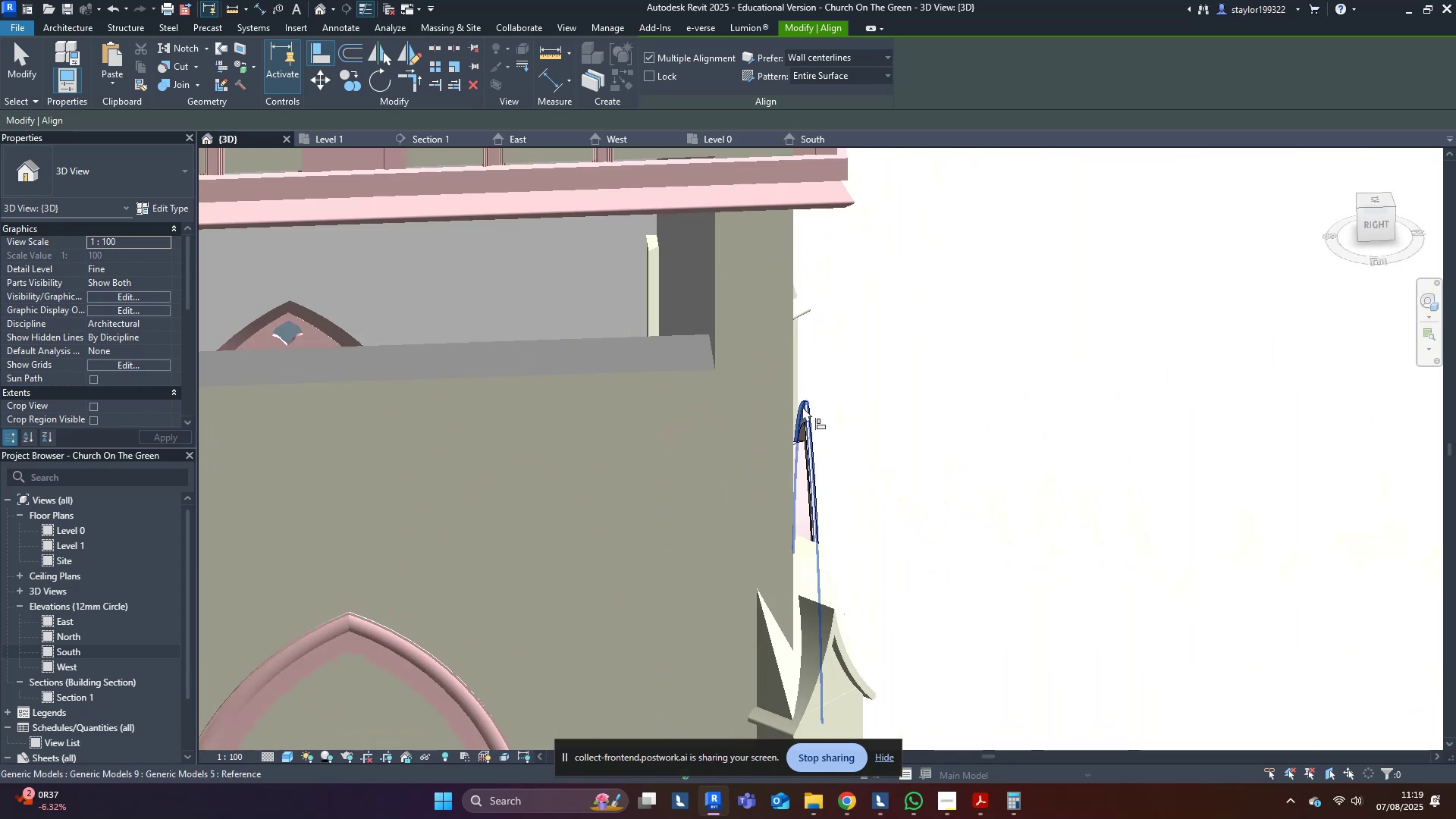 
hold_key(key=ShiftLeft, duration=0.36)
 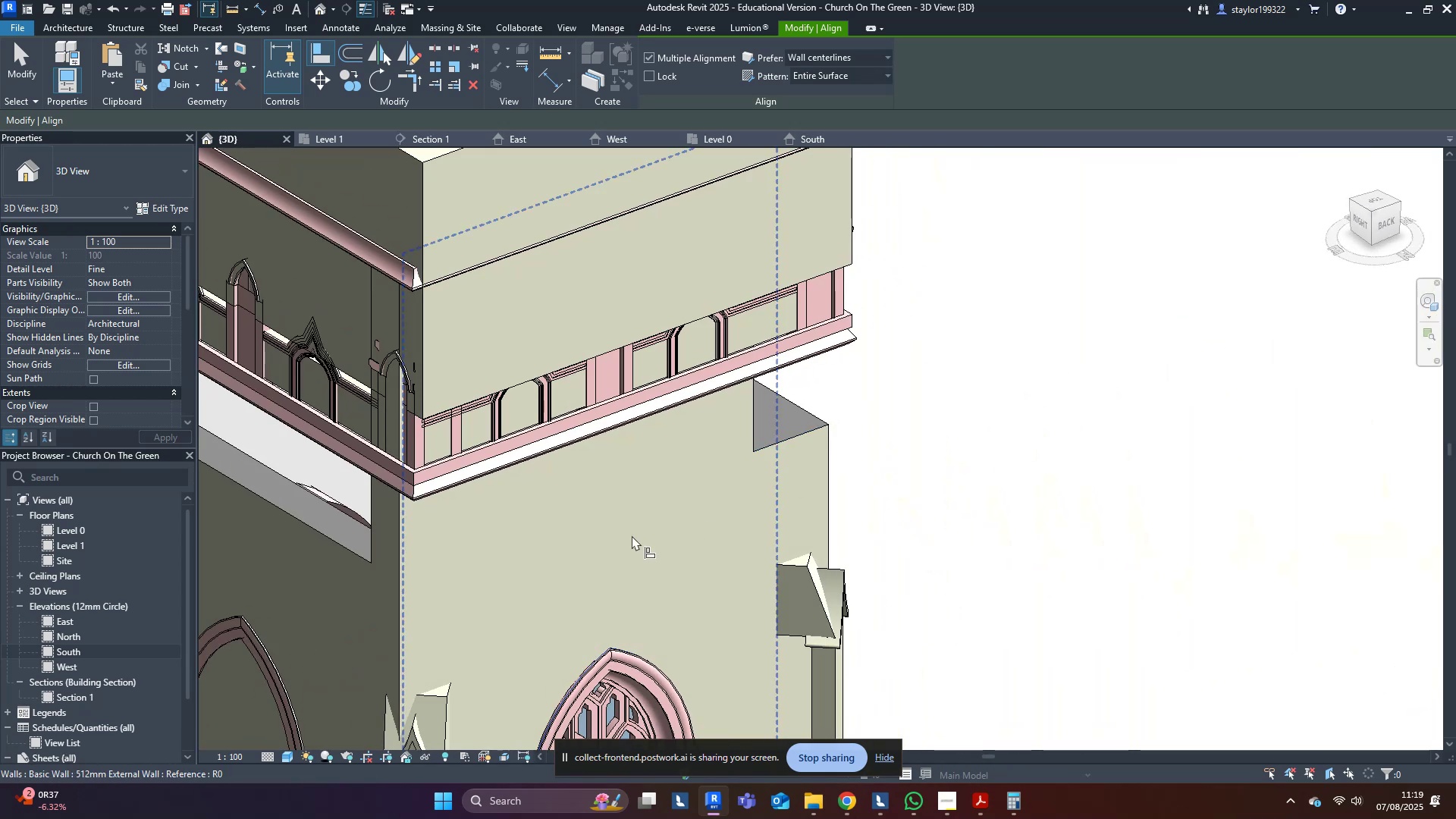 
left_click([632, 535])
 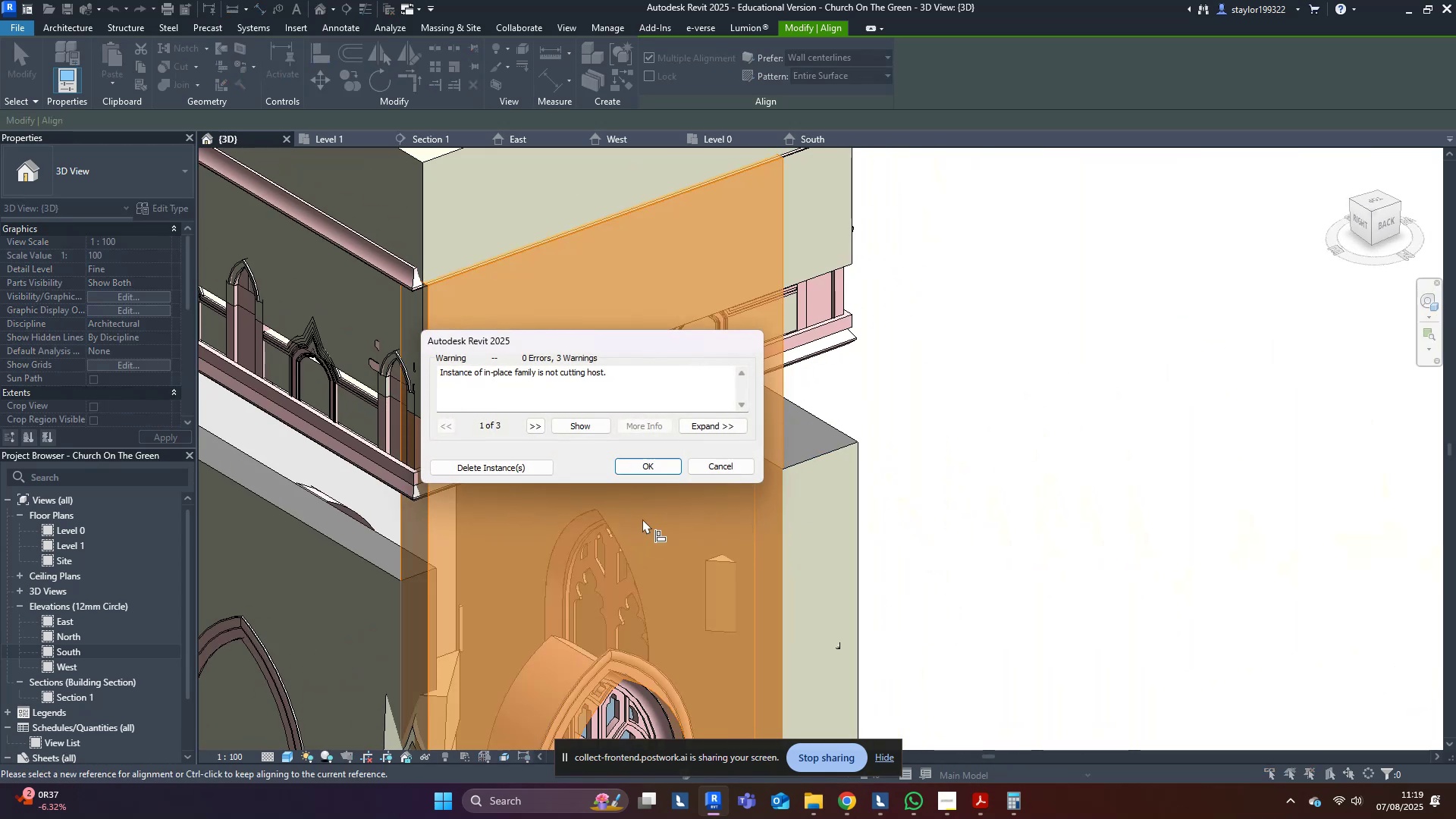 
left_click([652, 461])
 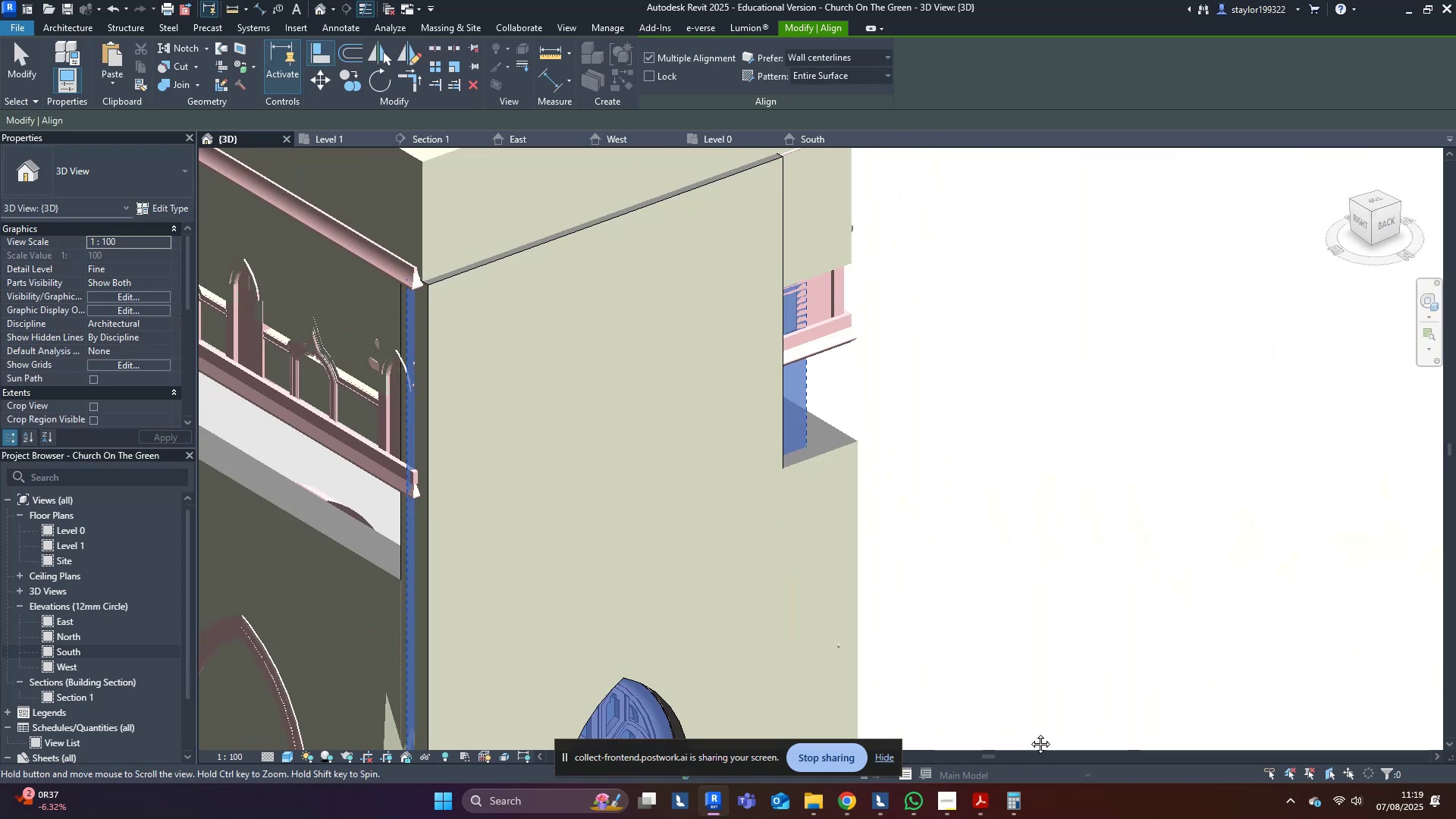 
key(Escape)
 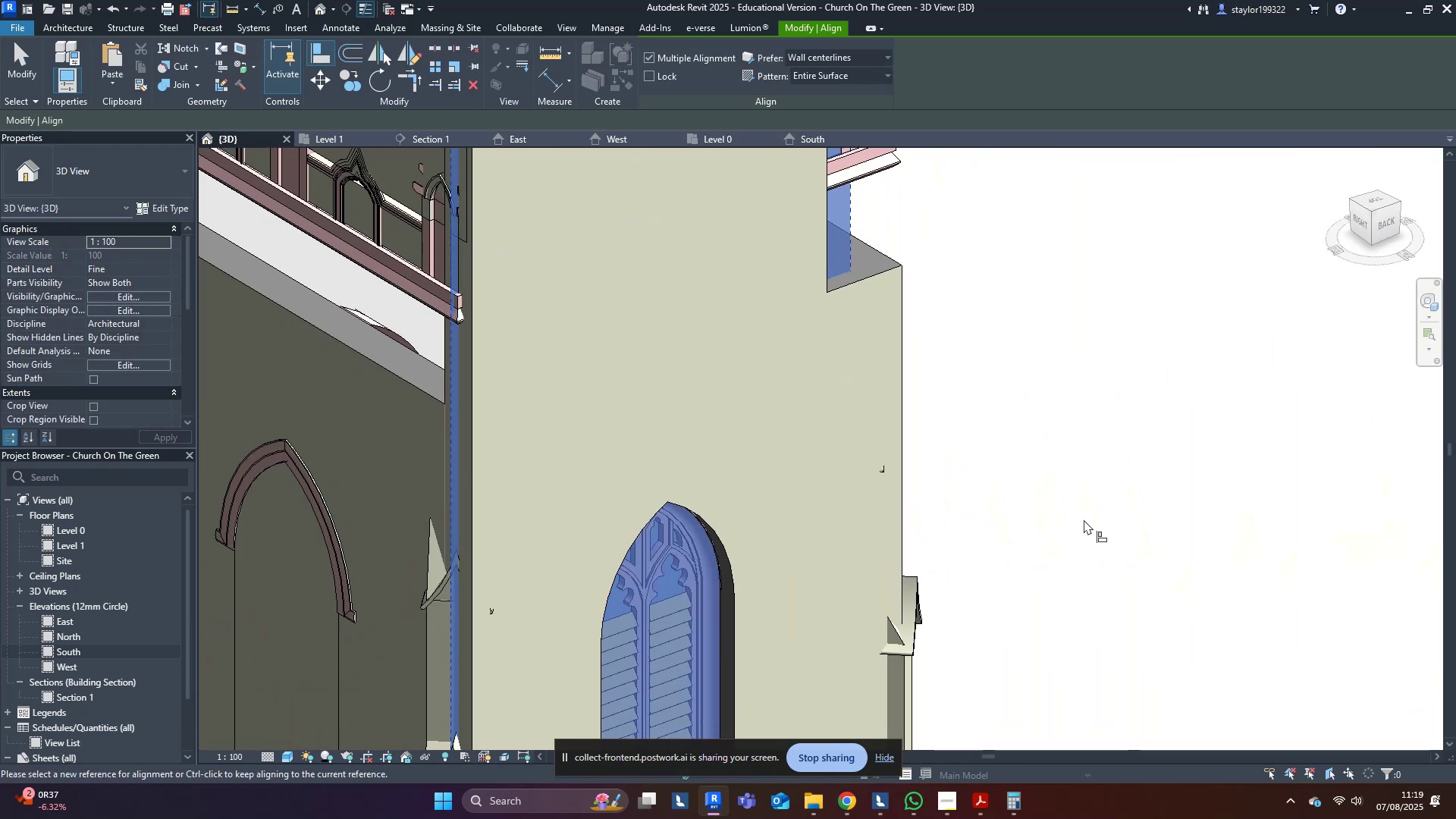 
scroll: coordinate [1045, 576], scroll_direction: down, amount: 4.0
 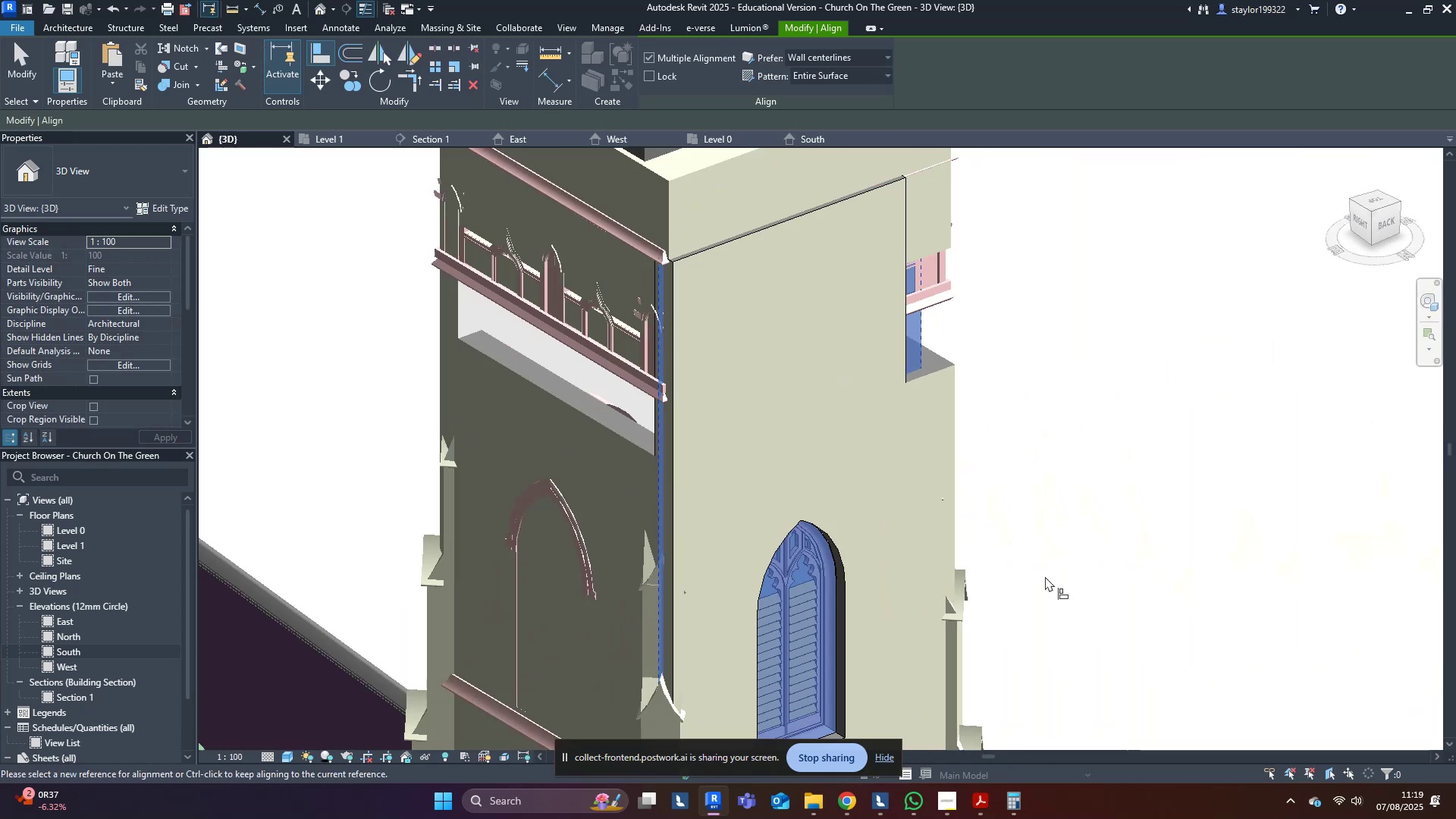 
key(Escape)
 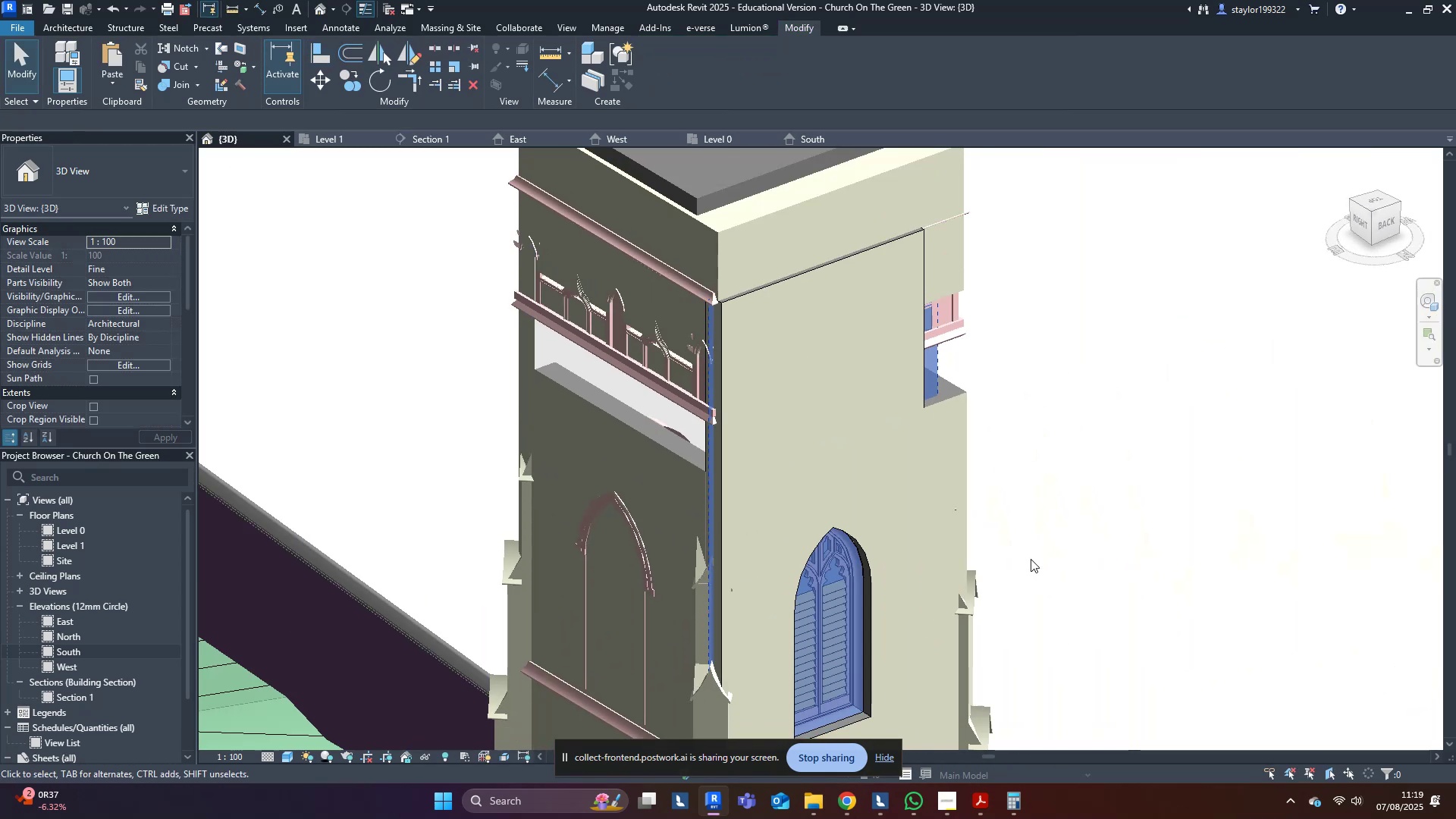 
left_click([1031, 559])
 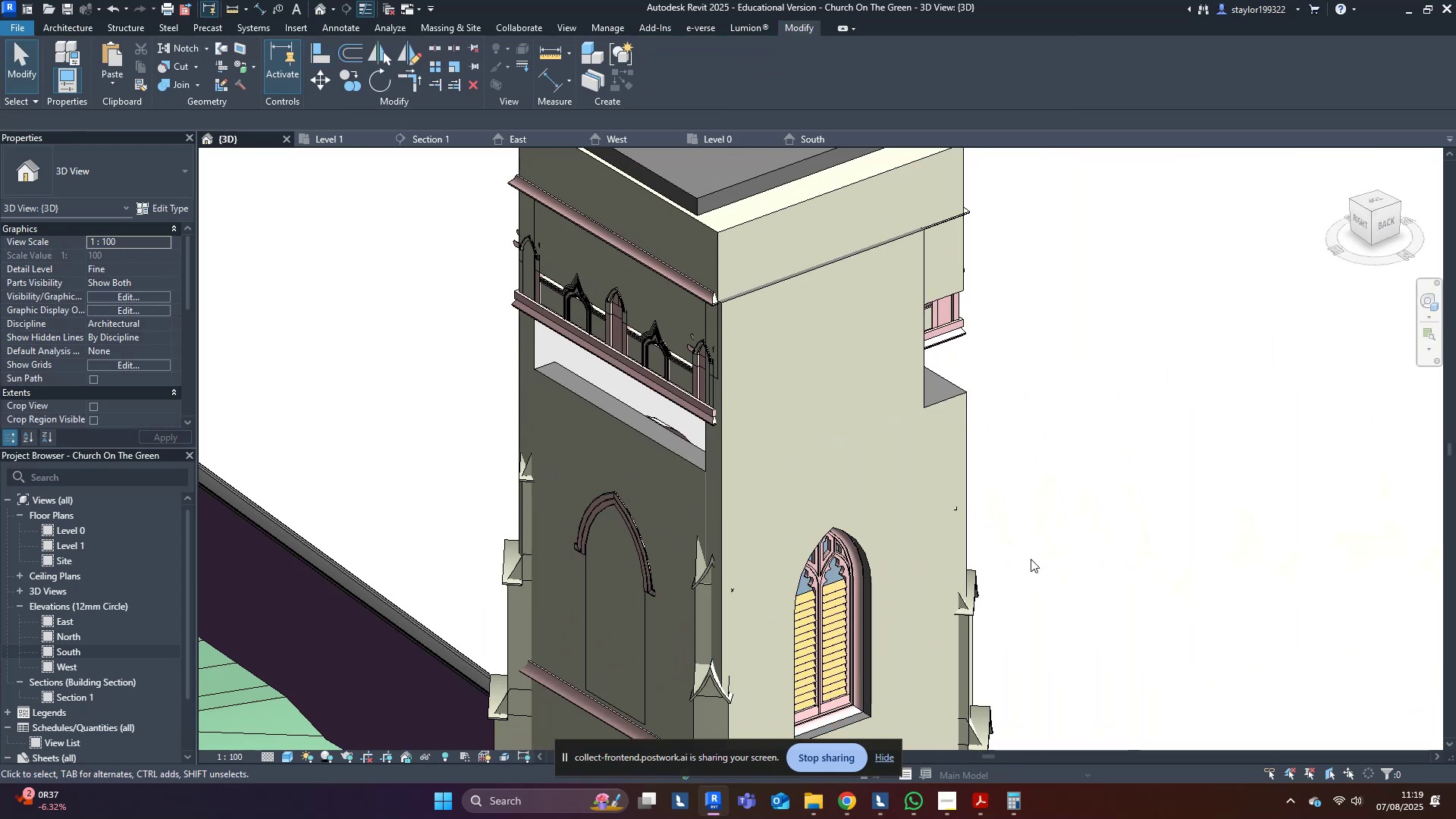 
key(Escape)
 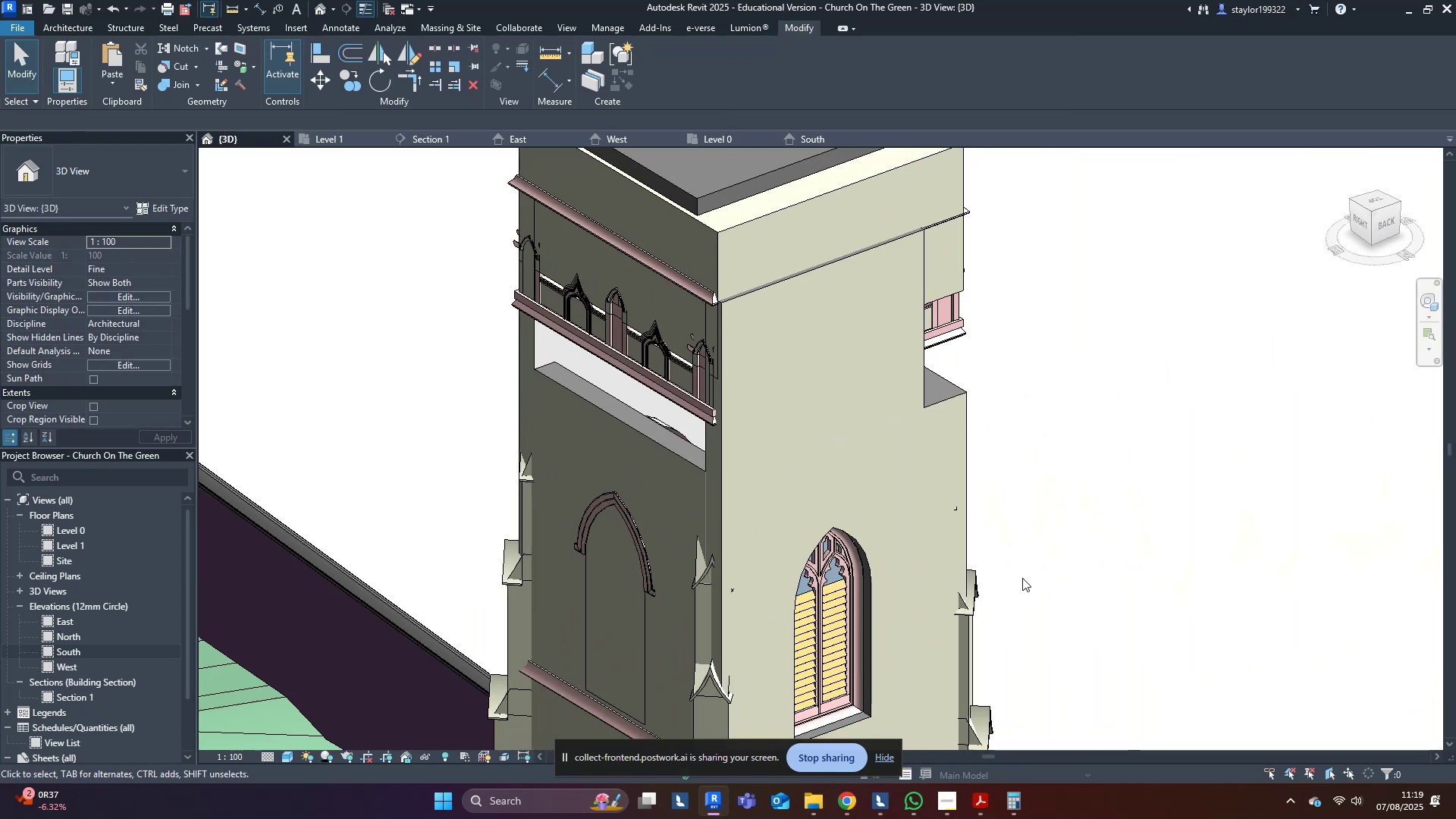 
hold_key(key=ShiftLeft, duration=1.41)
 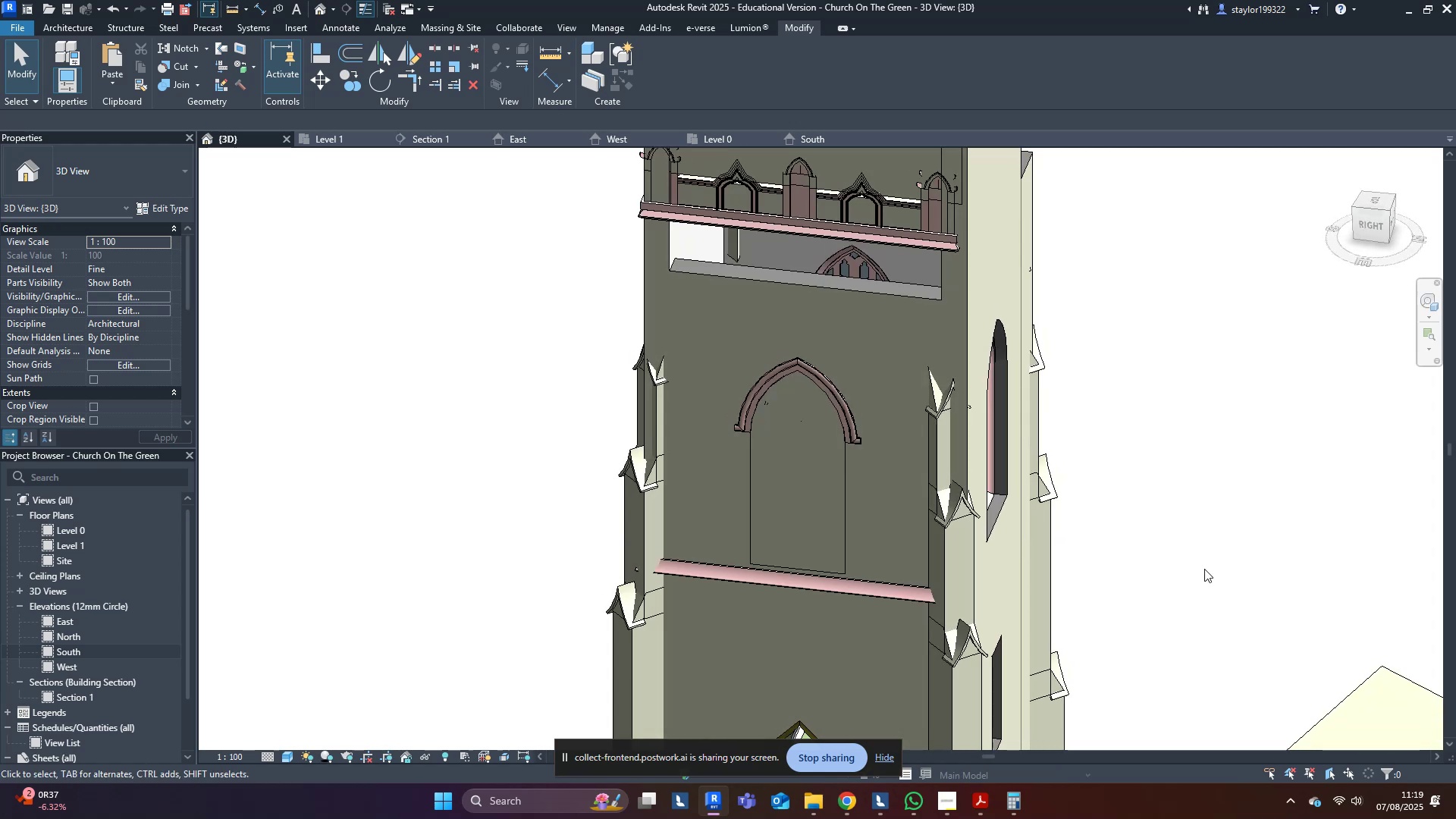 
scroll: coordinate [1204, 569], scroll_direction: down, amount: 5.0
 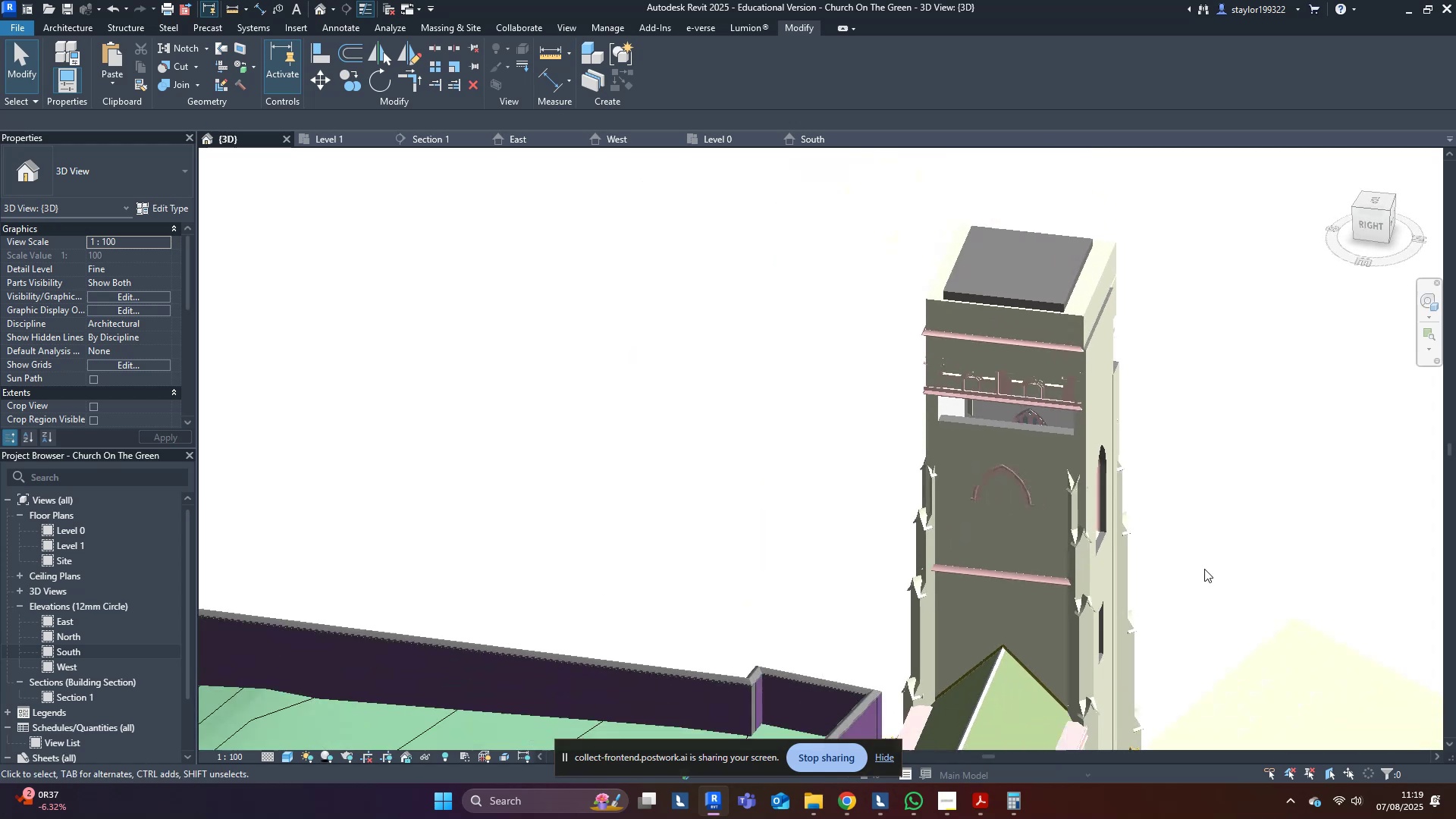 
key(Control+Z)
 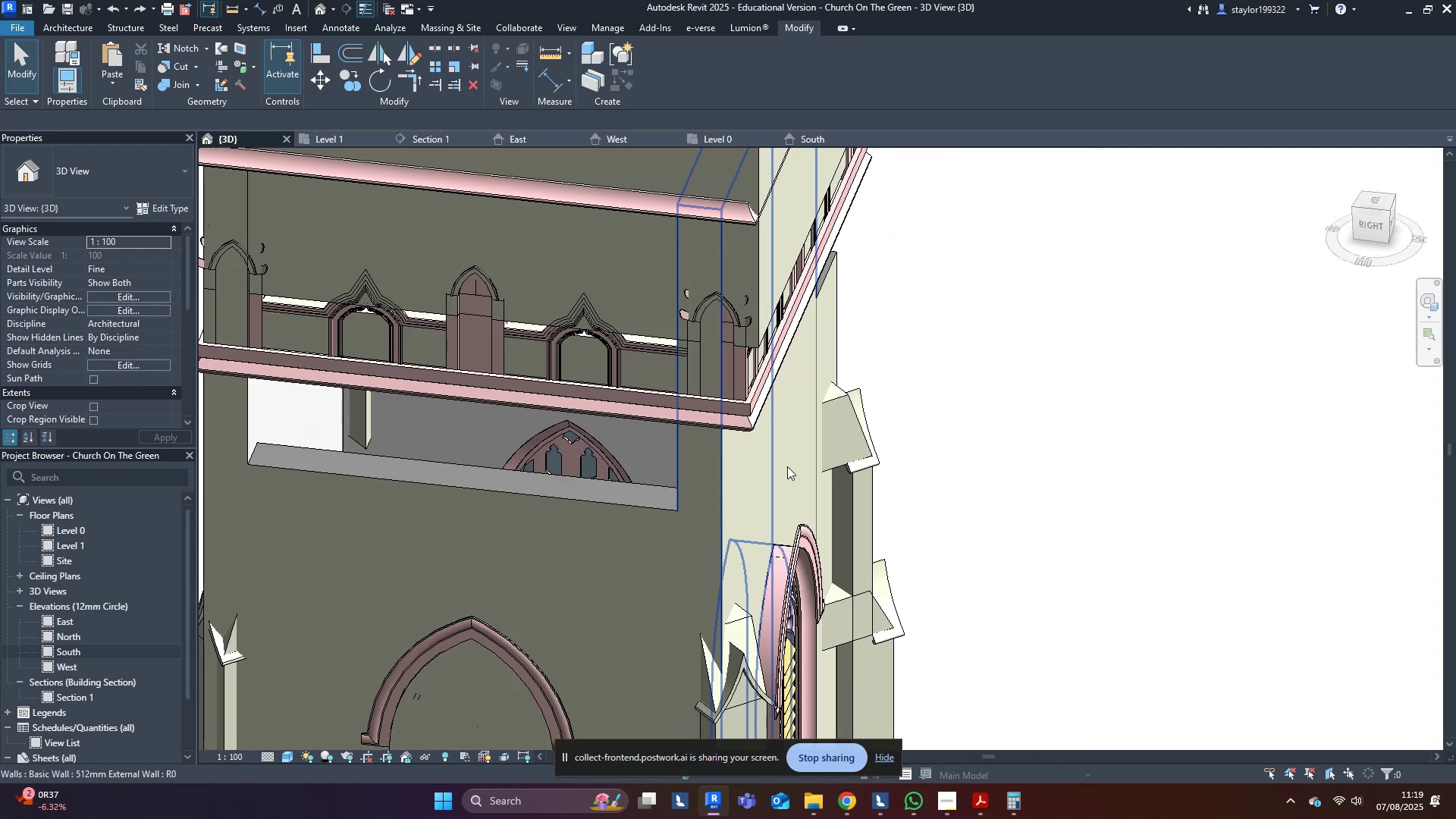 
hold_key(key=ControlLeft, duration=0.83)
 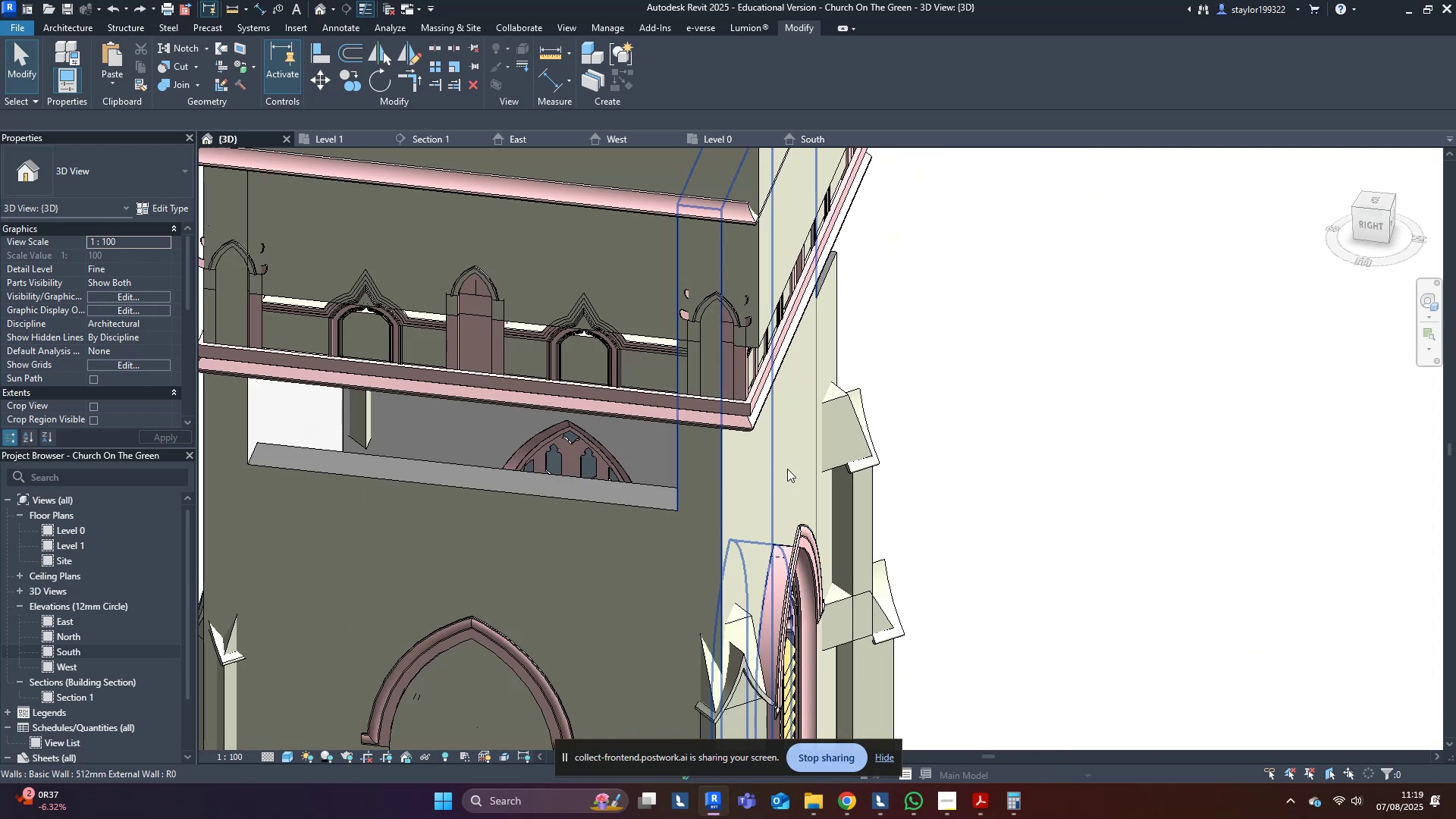 
scroll: coordinate [787, 469], scroll_direction: down, amount: 4.0
 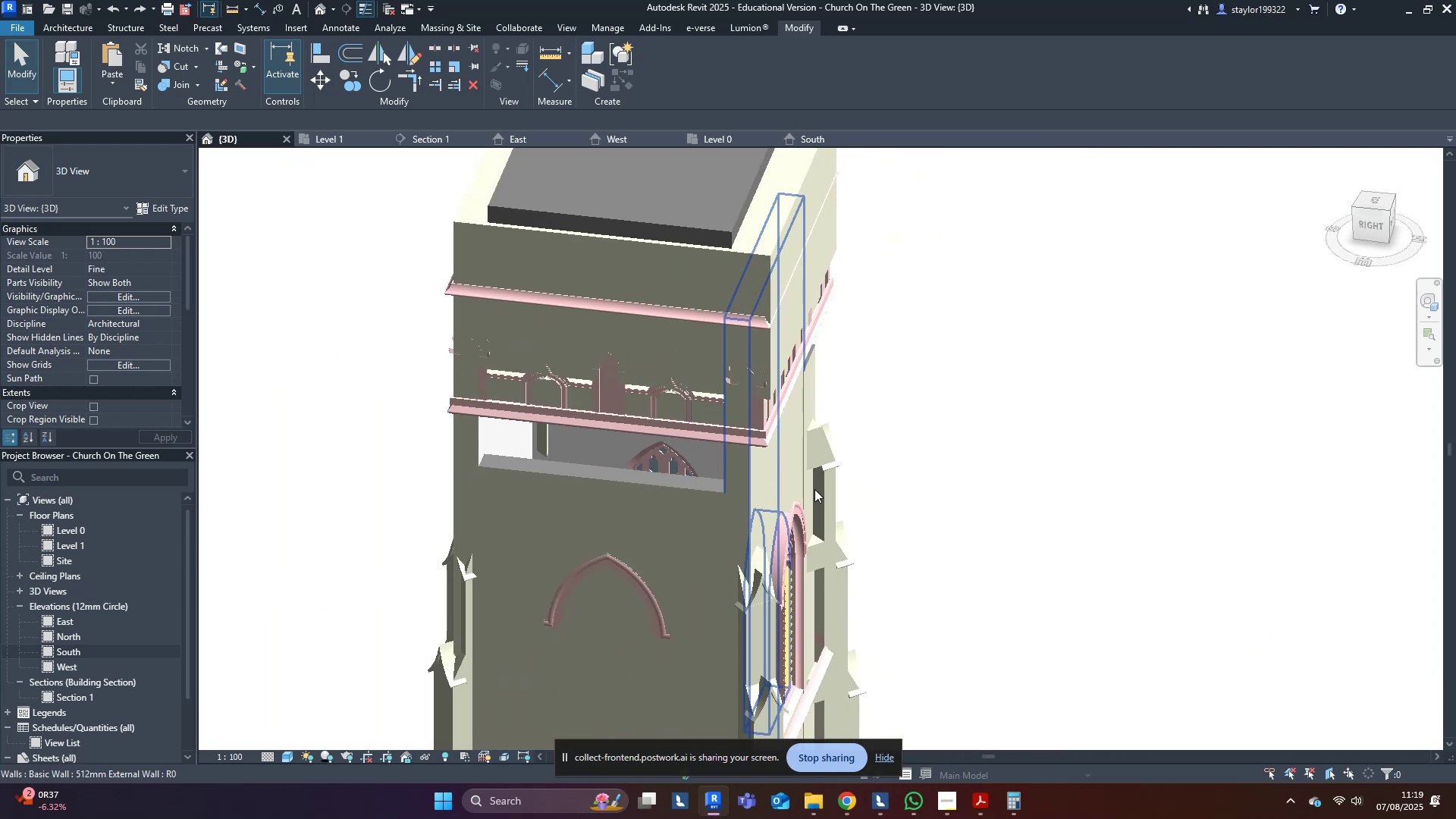 
hold_key(key=ShiftLeft, duration=0.61)
 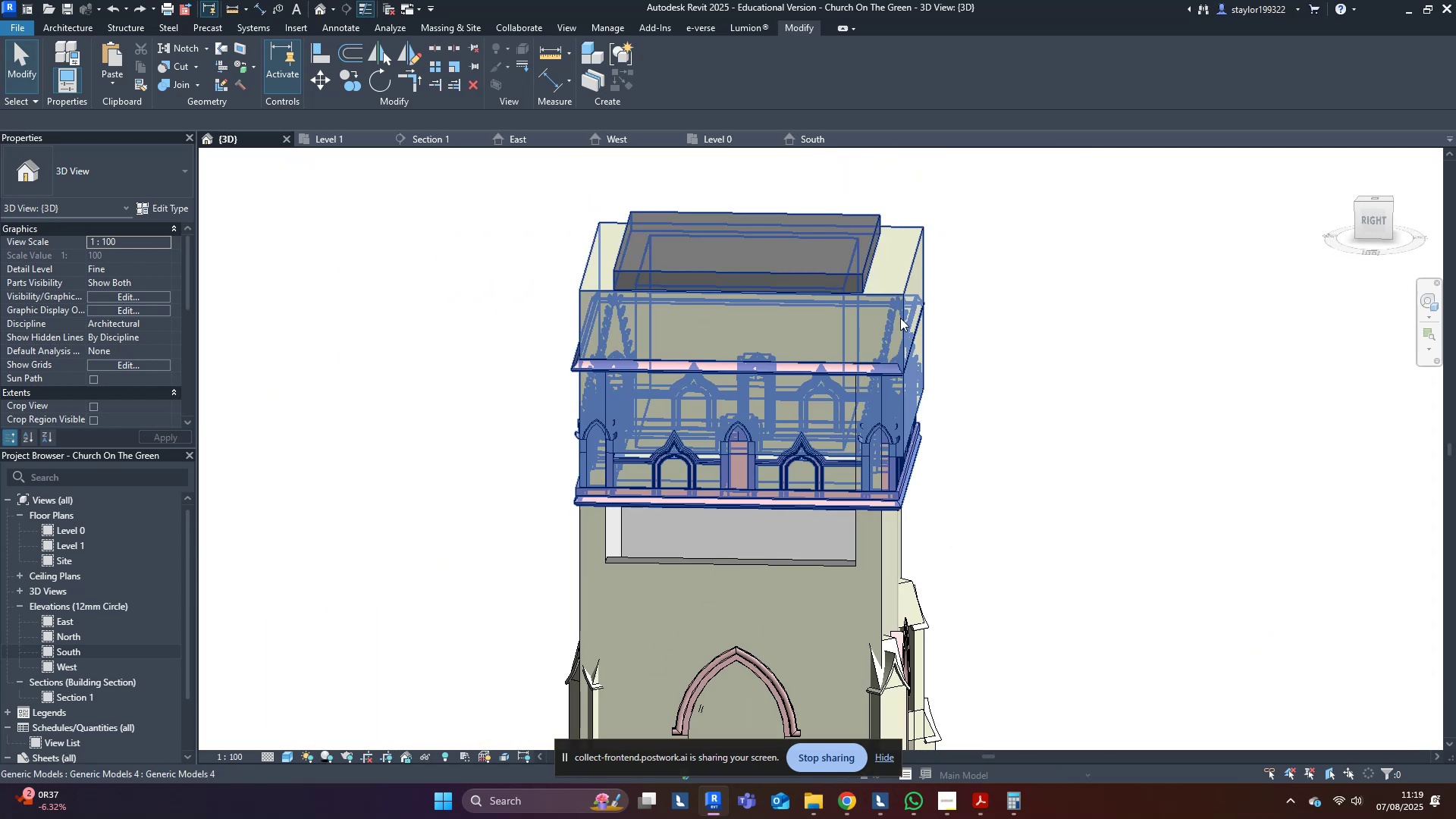 
left_click([890, 298])
 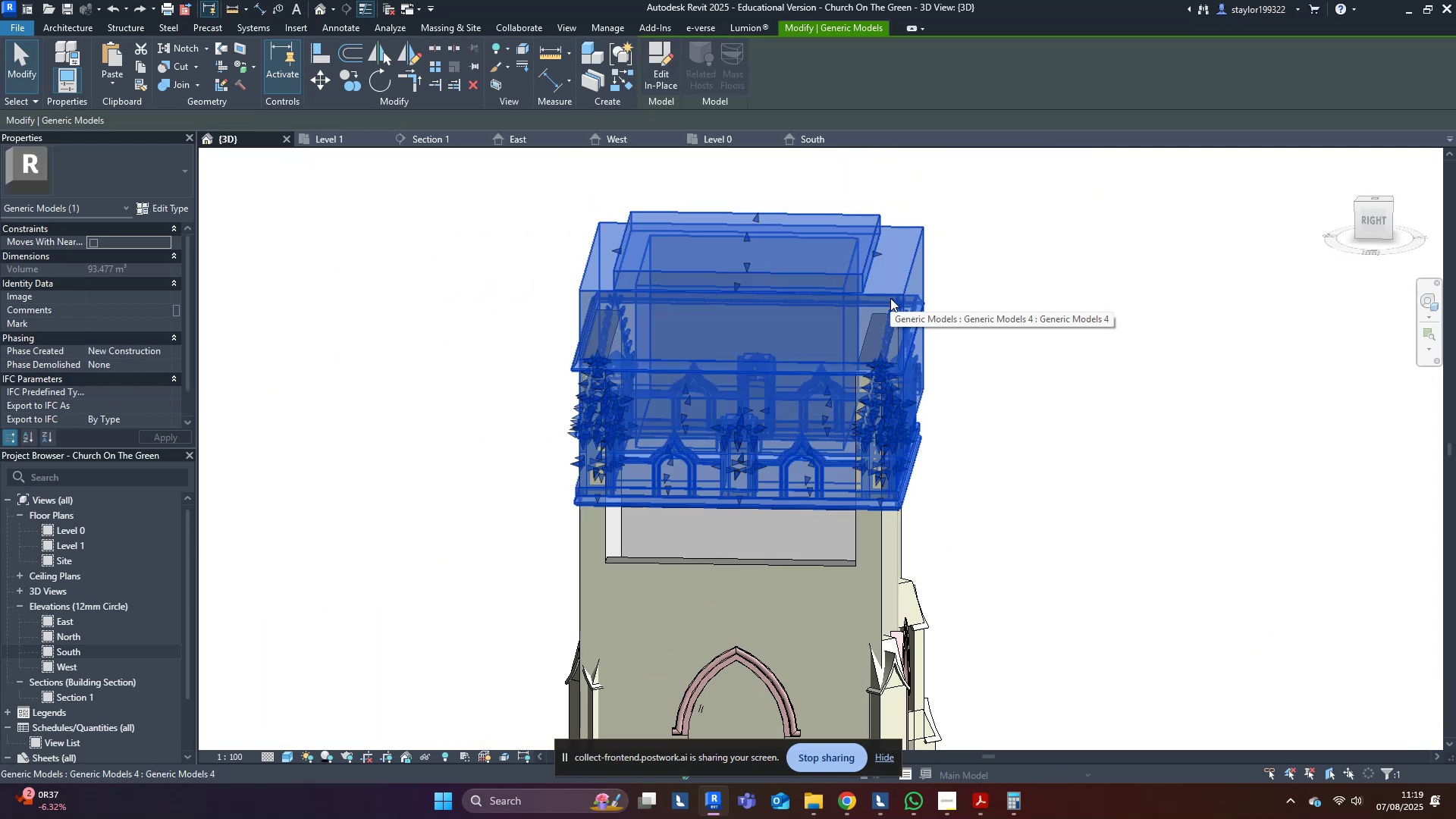 
type(hh)
 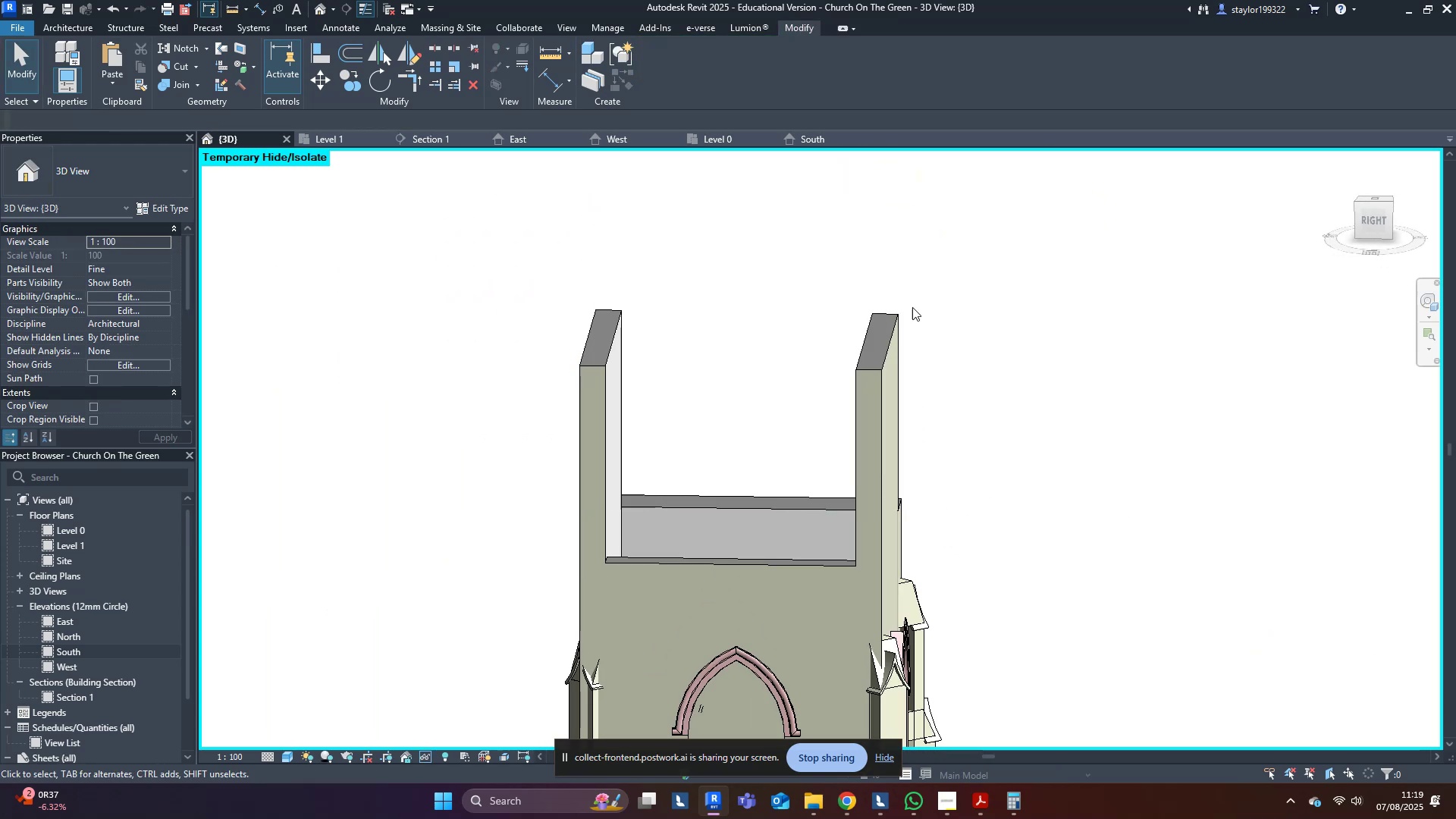 
hold_key(key=ShiftLeft, duration=1.54)
 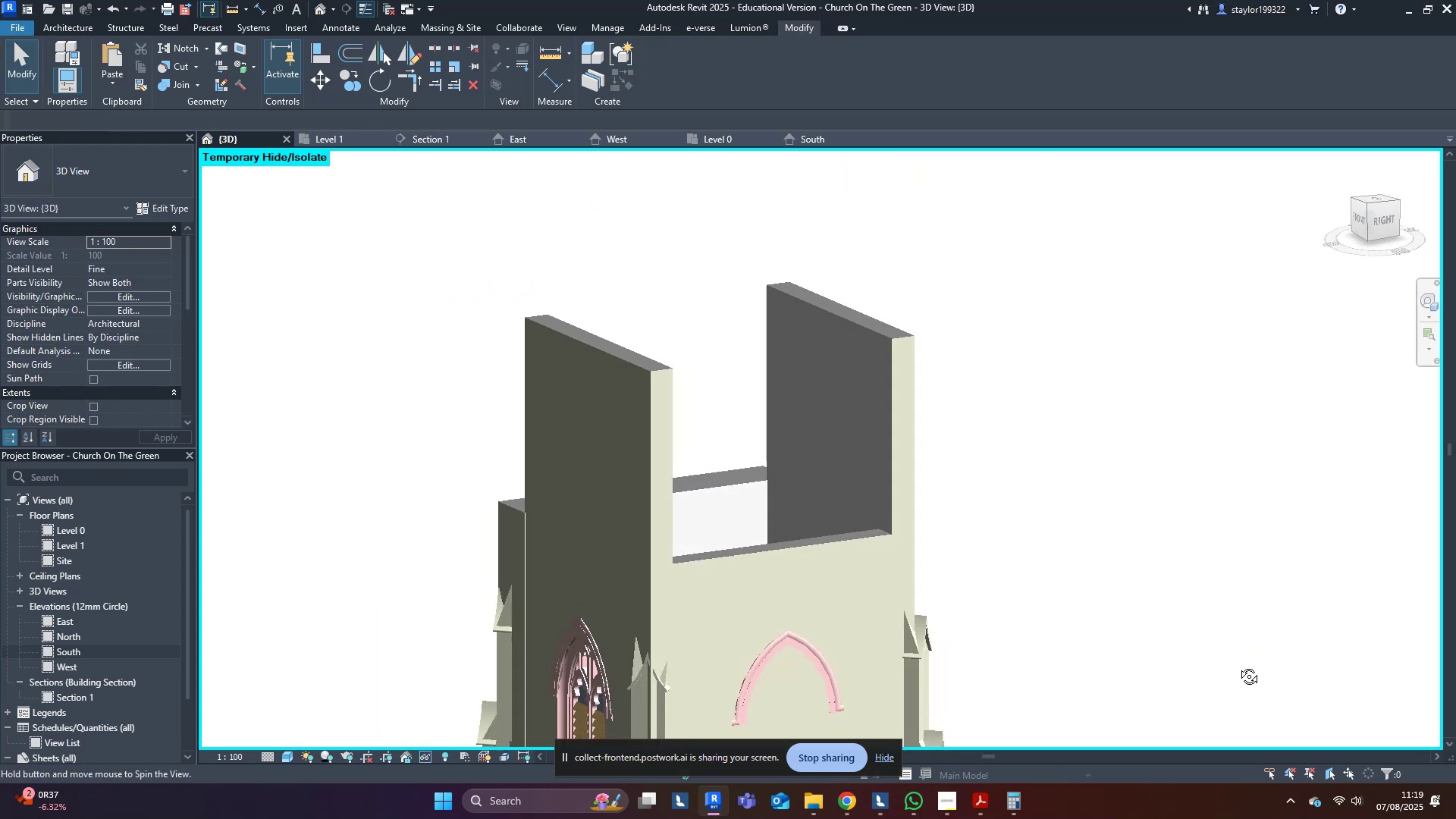 
hold_key(key=ShiftLeft, duration=1.4)
 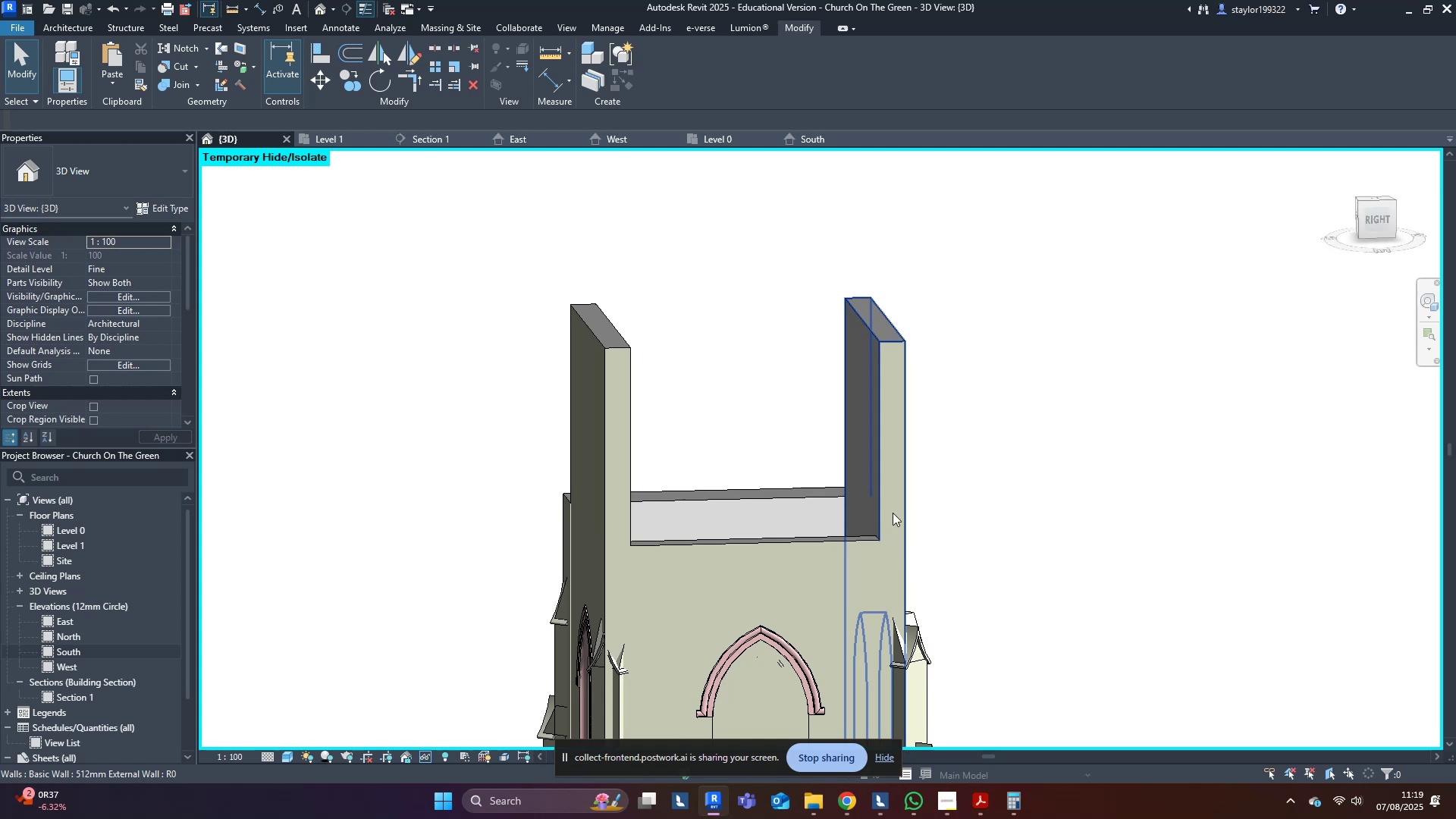 
left_click([891, 409])
 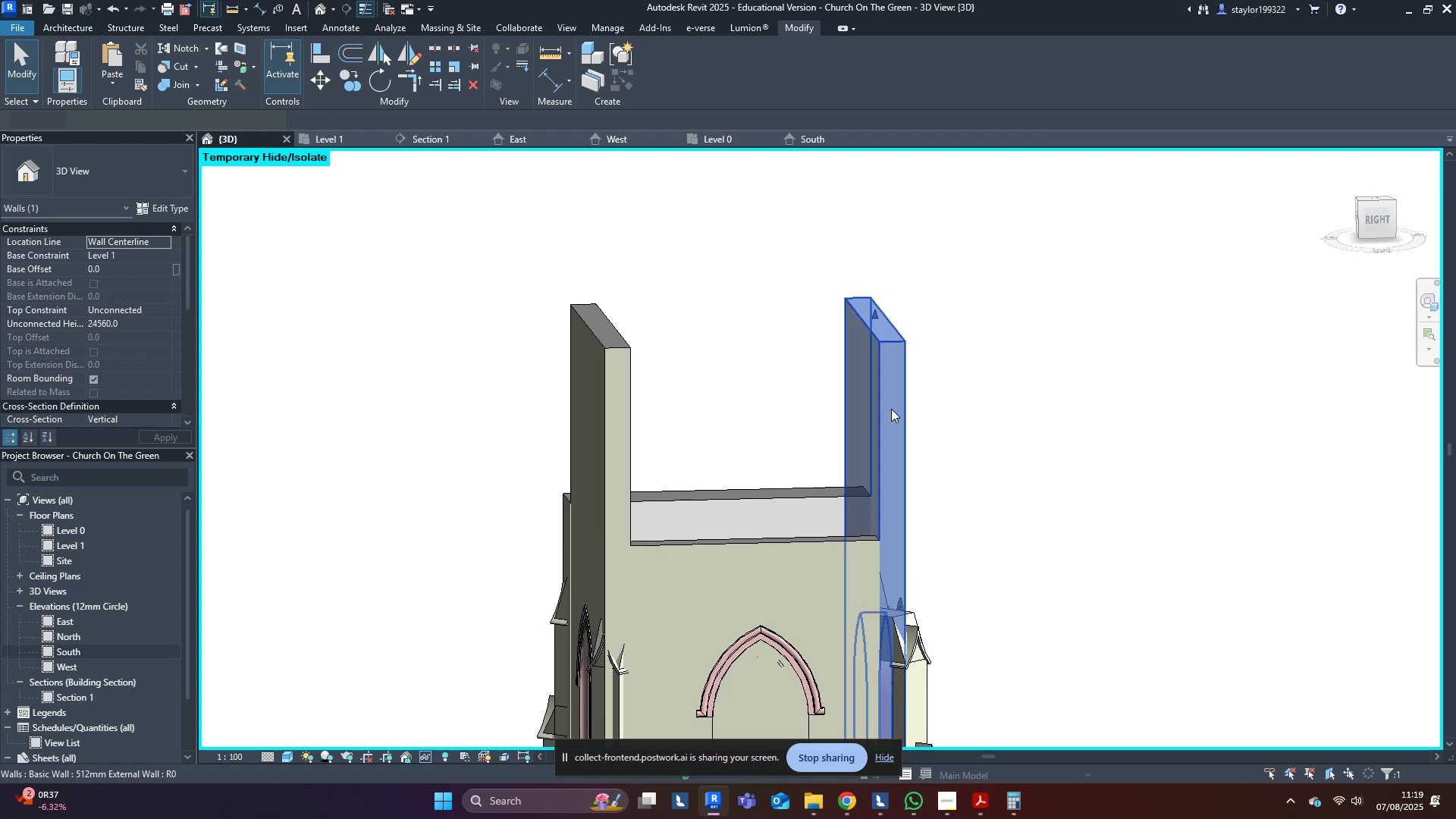 
key(Shift+ShiftLeft)
 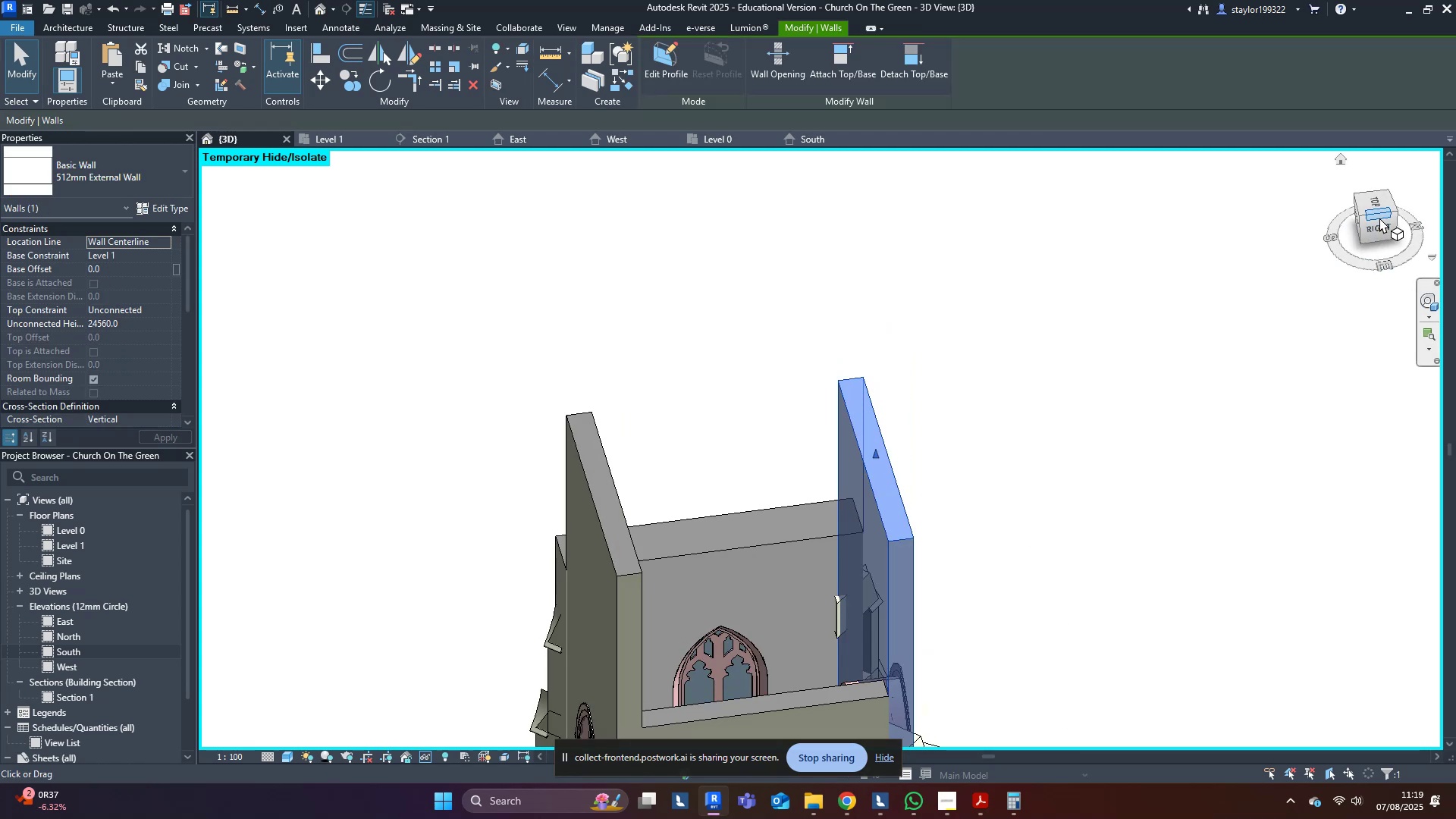 
left_click([1376, 206])
 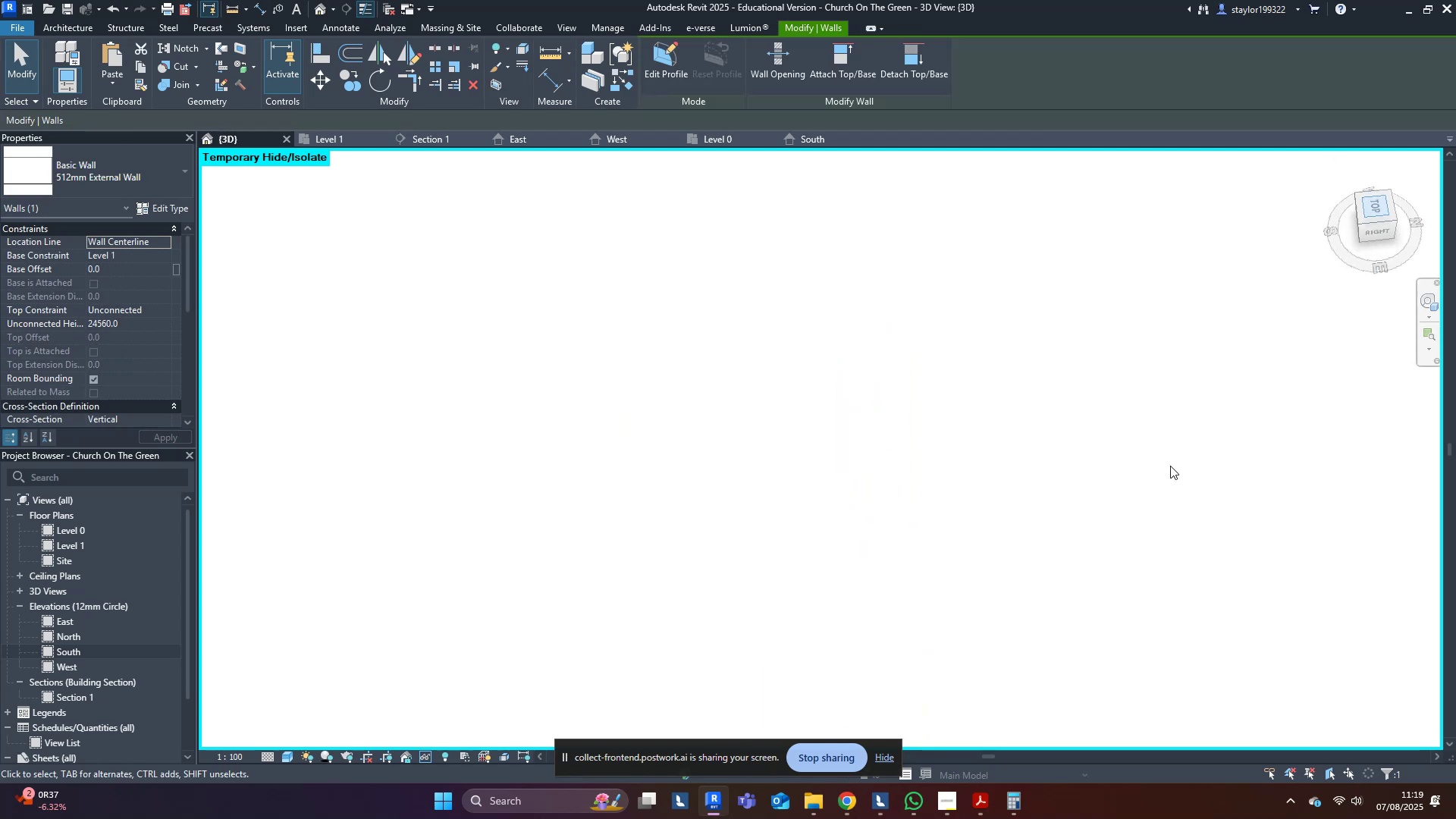 
middle_click([1169, 466])
 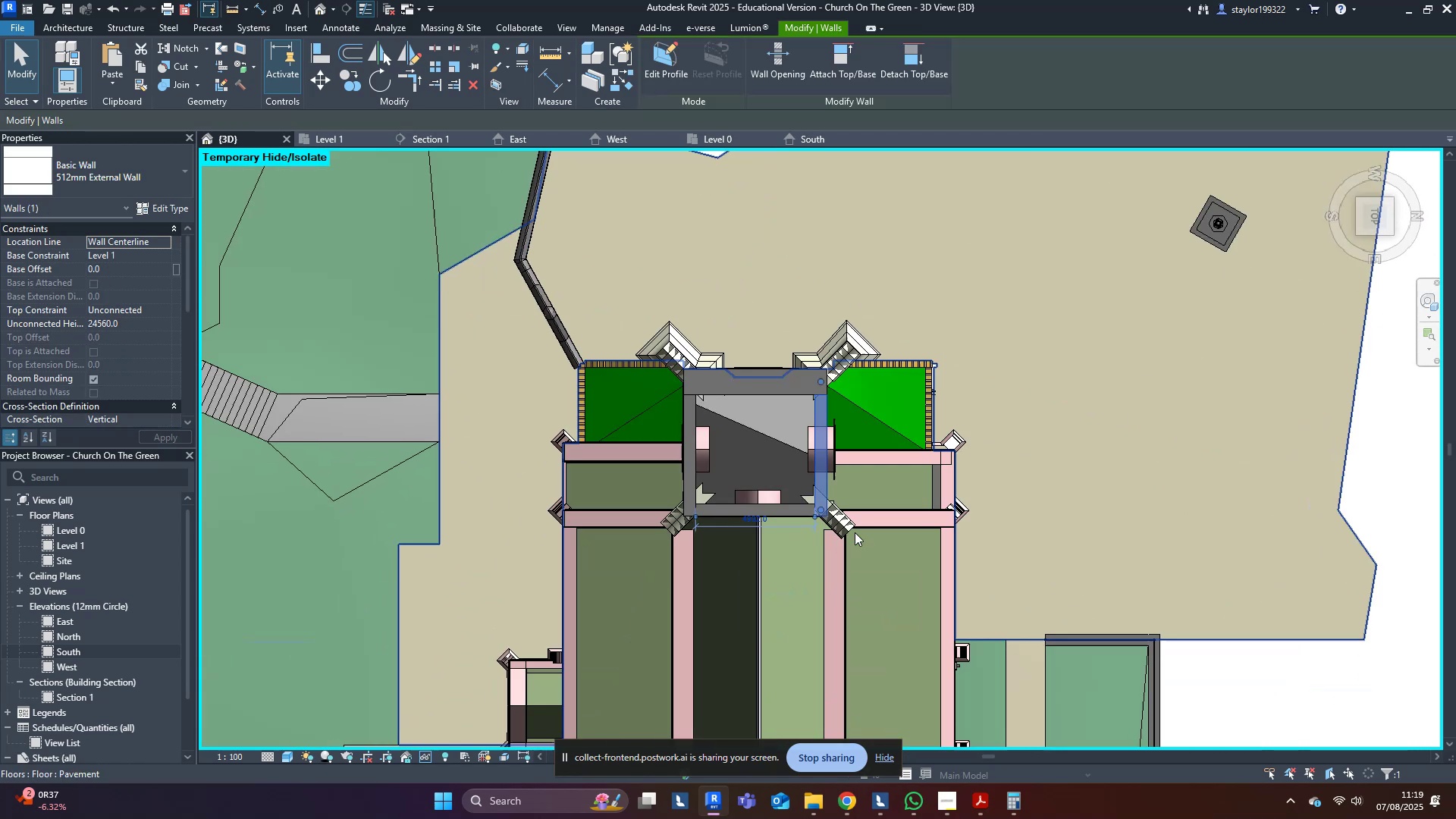 
scroll: coordinate [778, 459], scroll_direction: up, amount: 8.0
 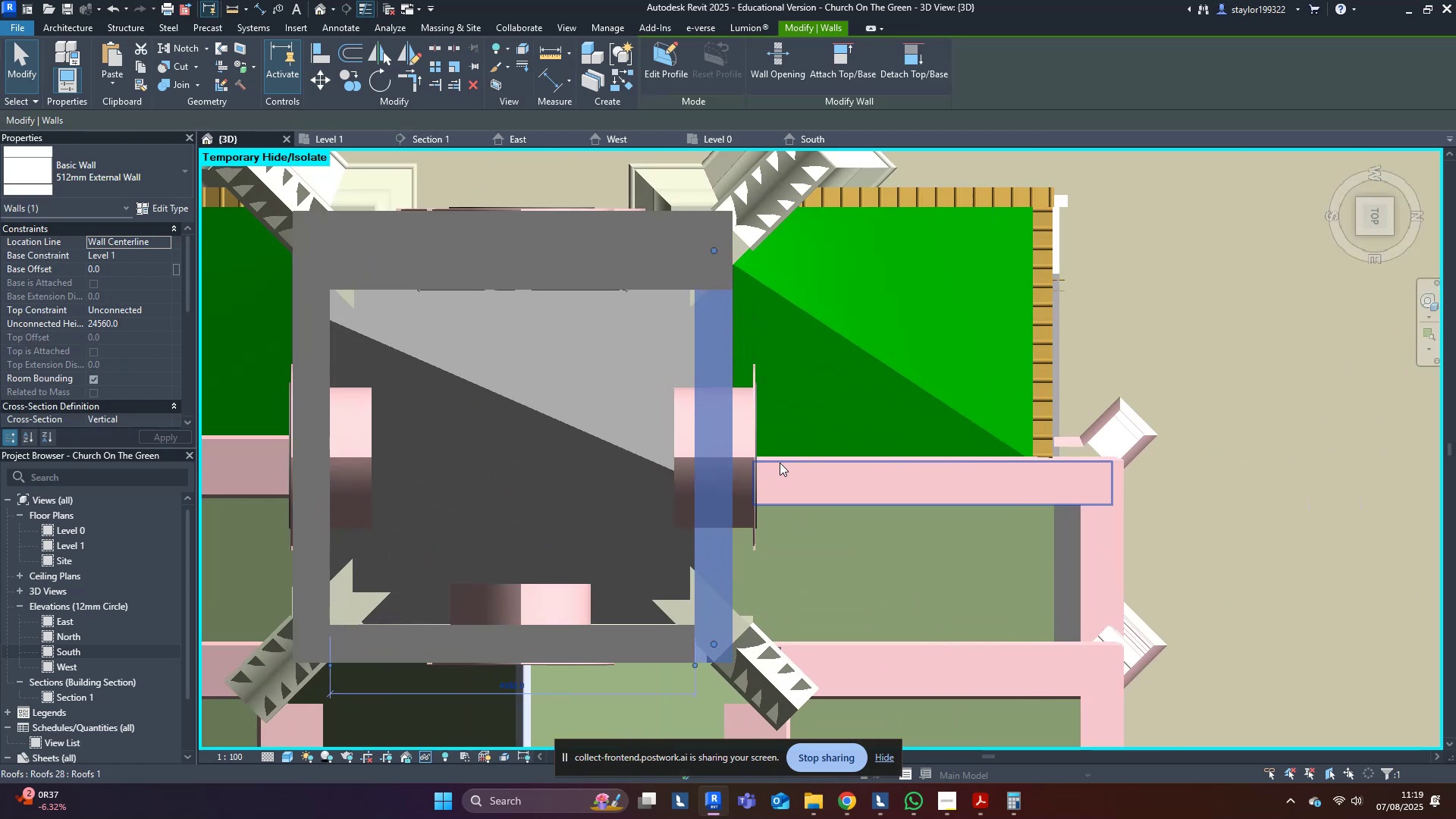 
type(mv)
key(Escape)
 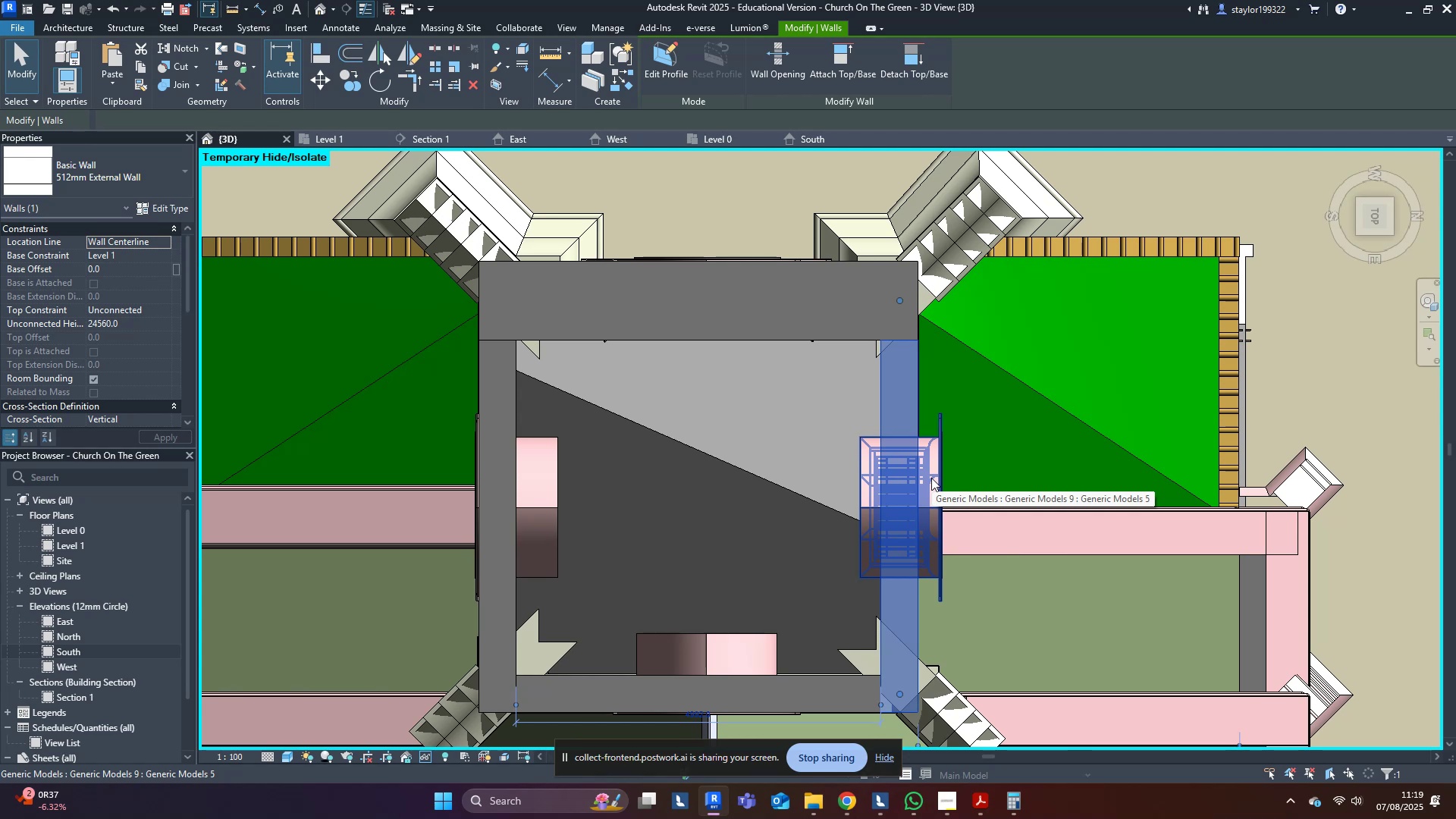 
type(wfdssd)
 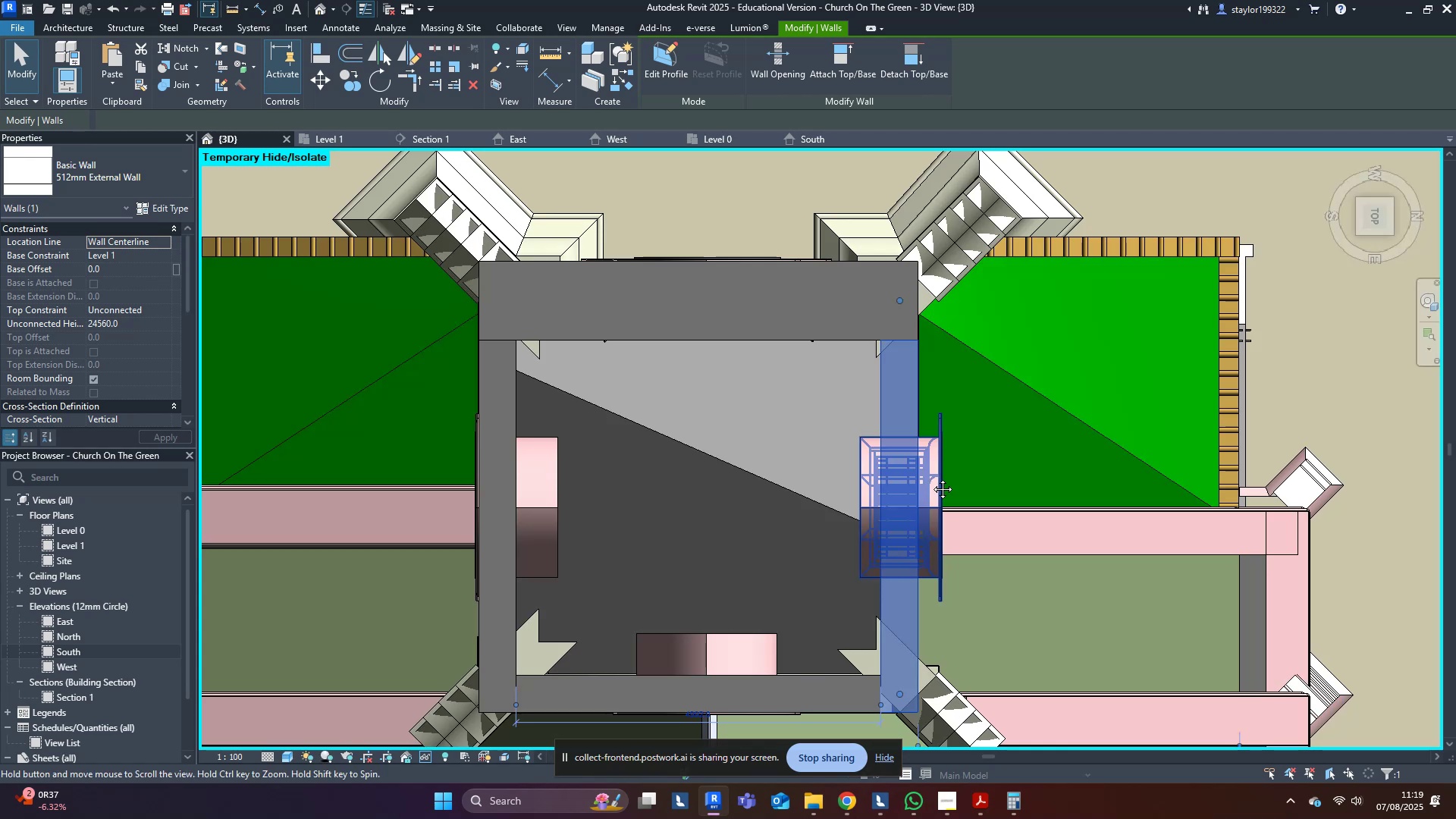 
scroll: coordinate [931, 478], scroll_direction: down, amount: 4.0
 